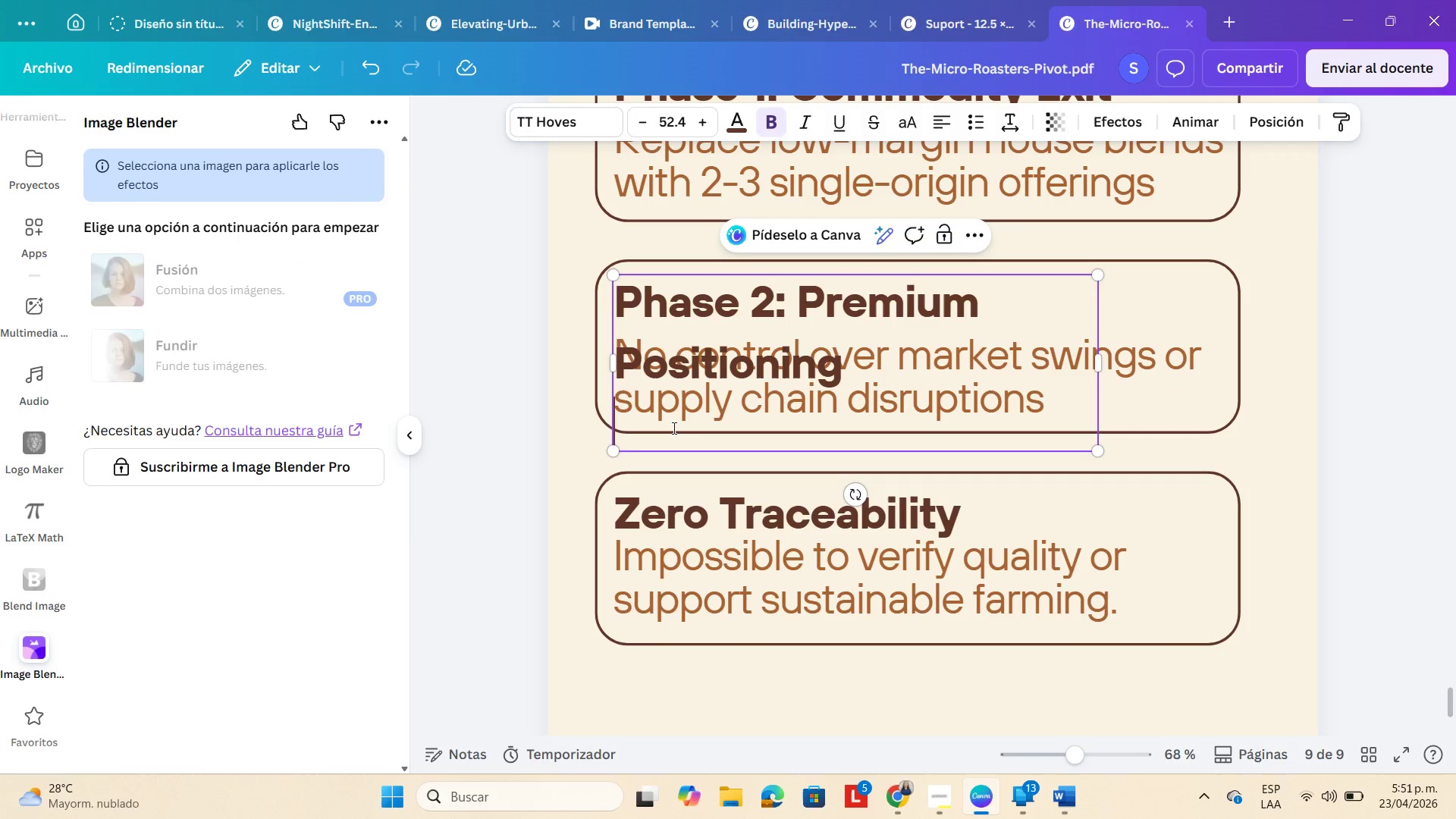 
key(Backspace)
 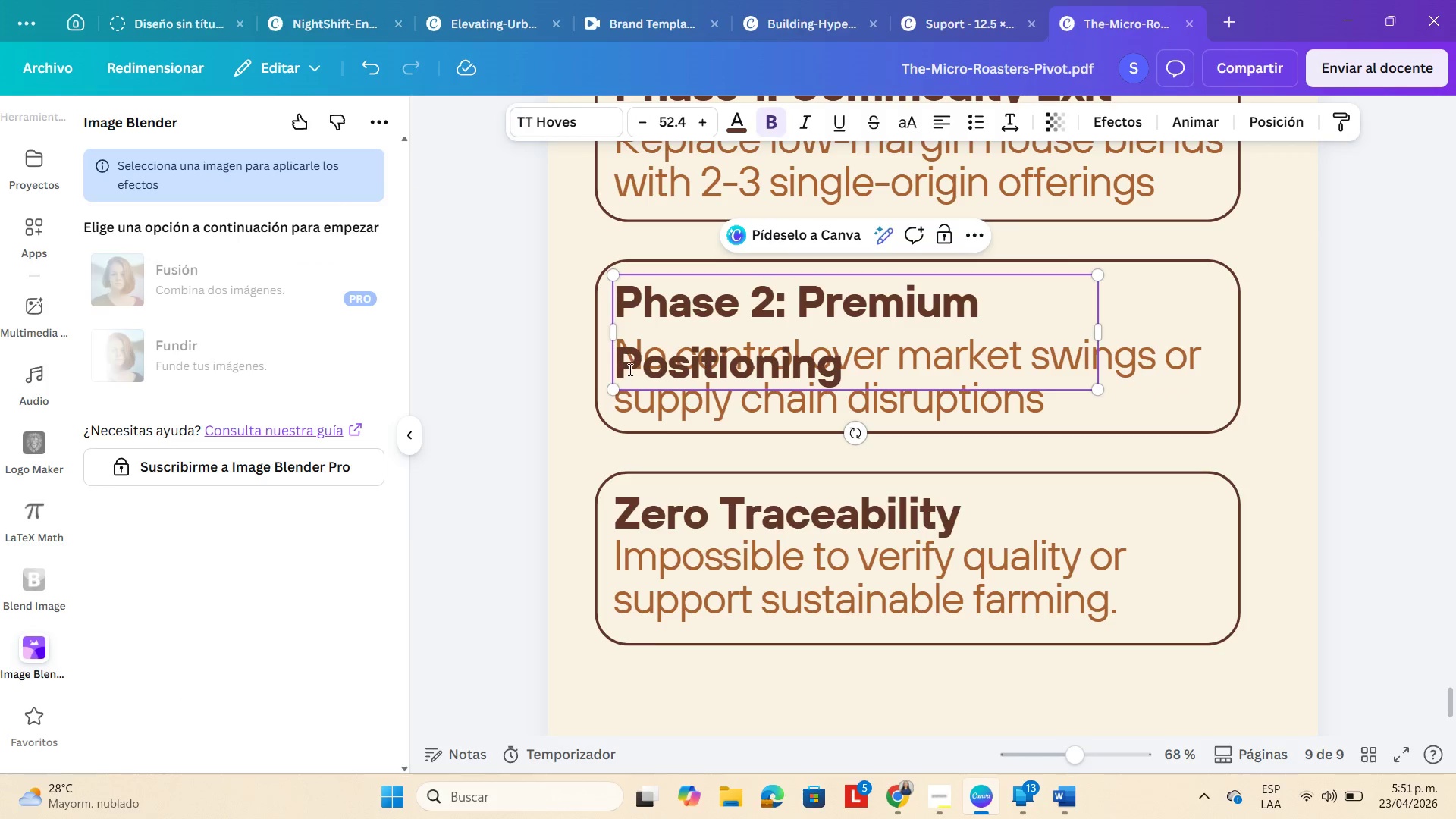 
left_click([622, 362])
 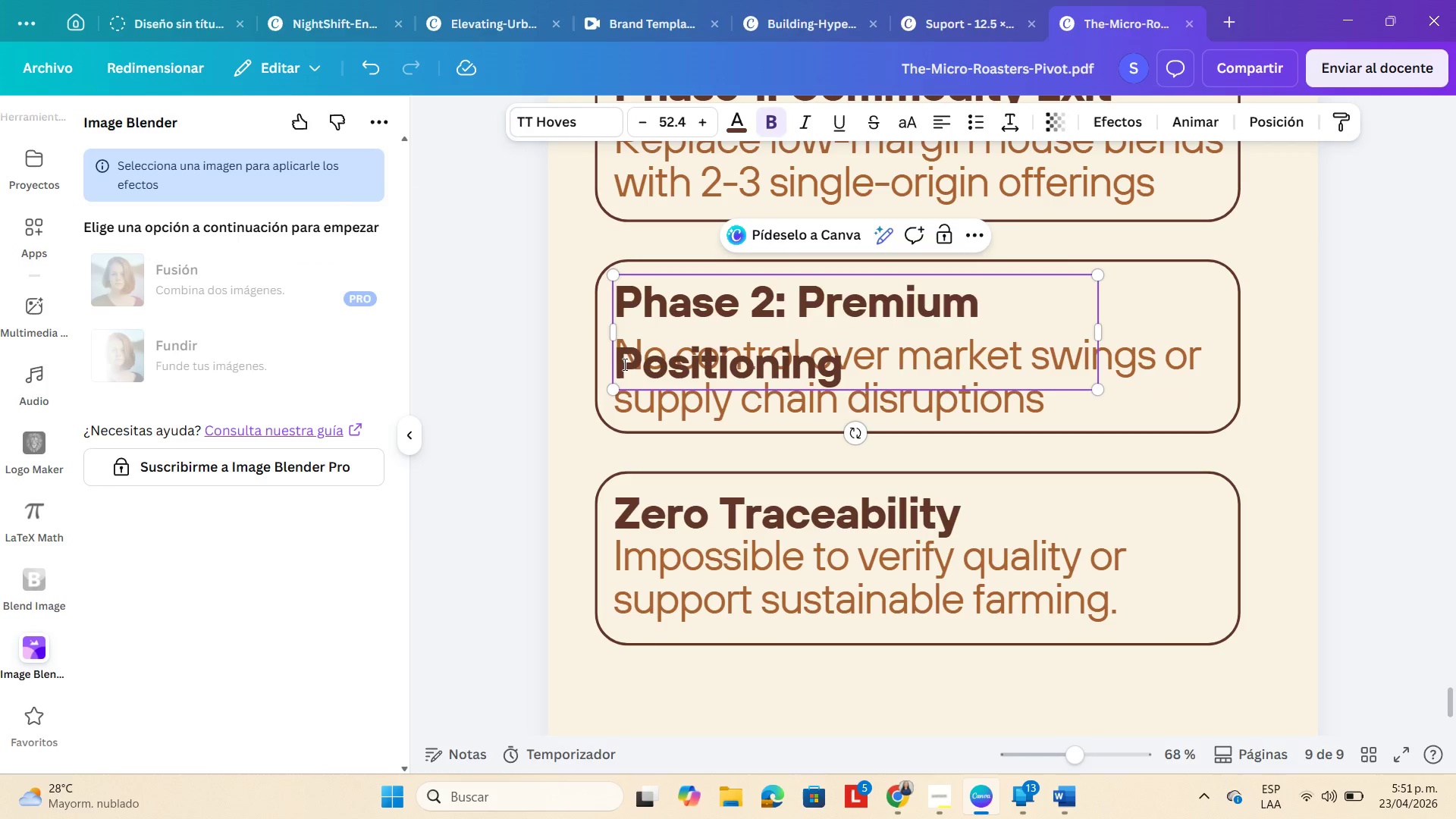 
key(Backspace)
 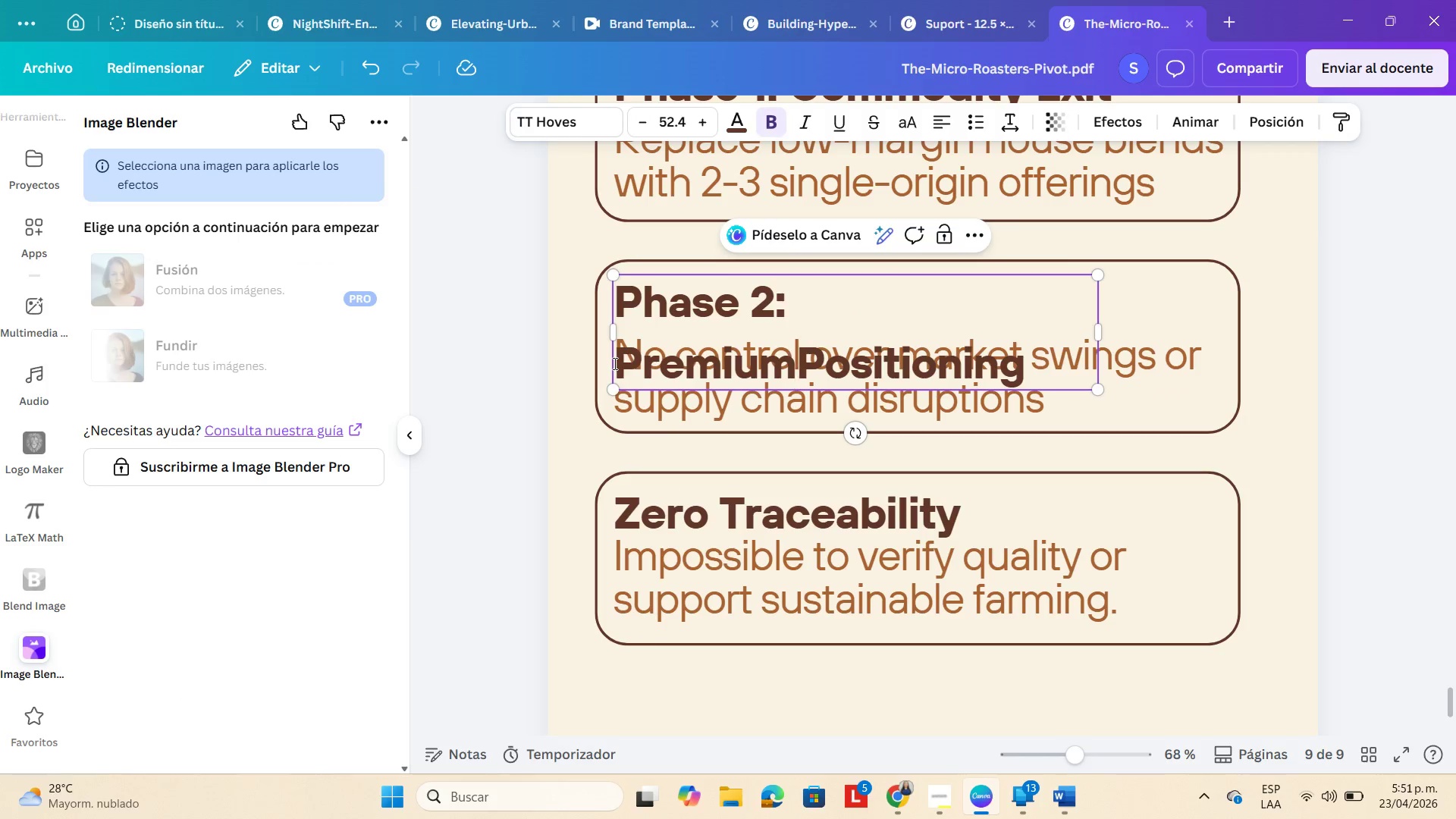 
key(Space)
 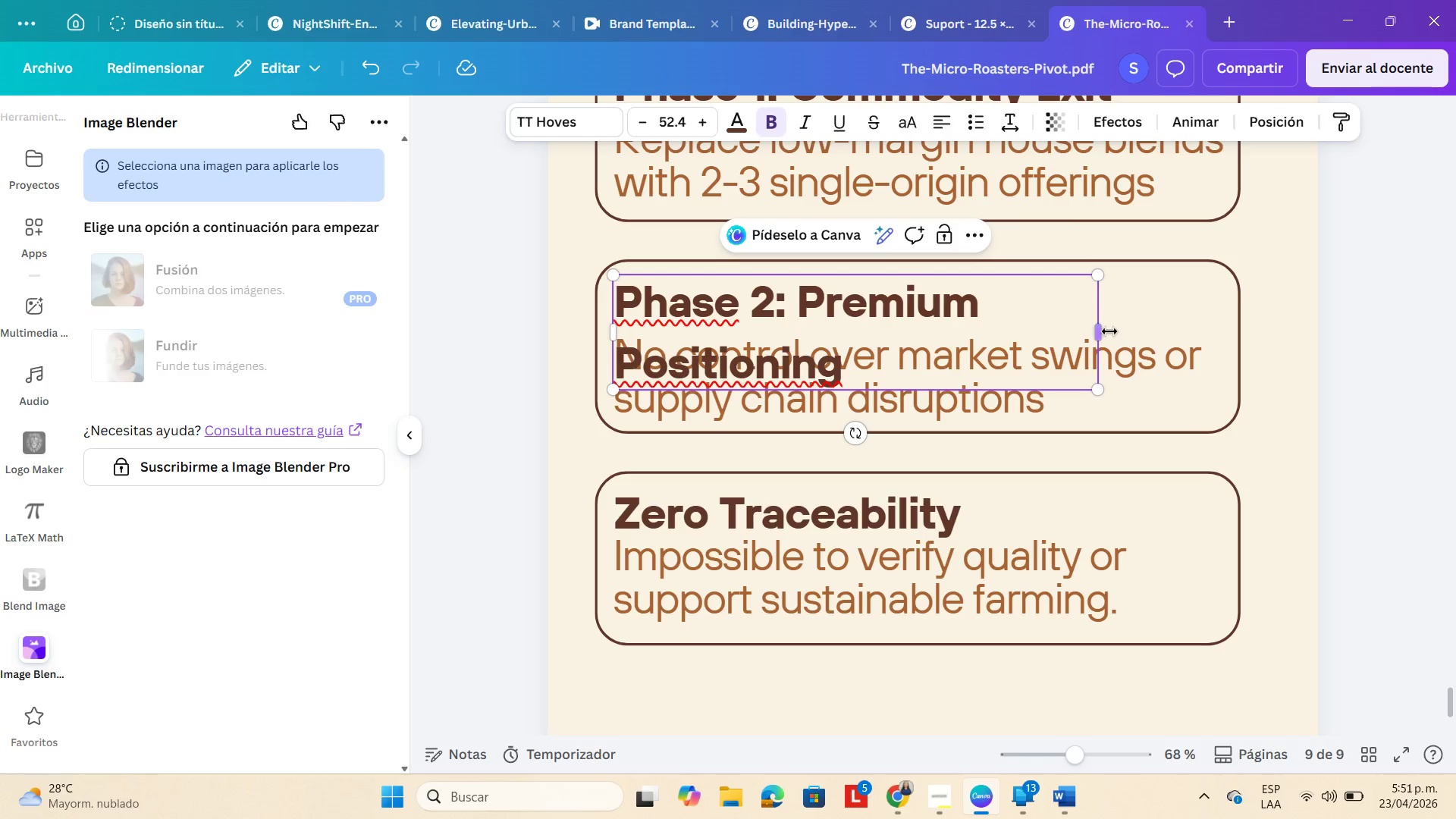 
left_click_drag(start_coordinate=[1102, 328], to_coordinate=[1236, 287])
 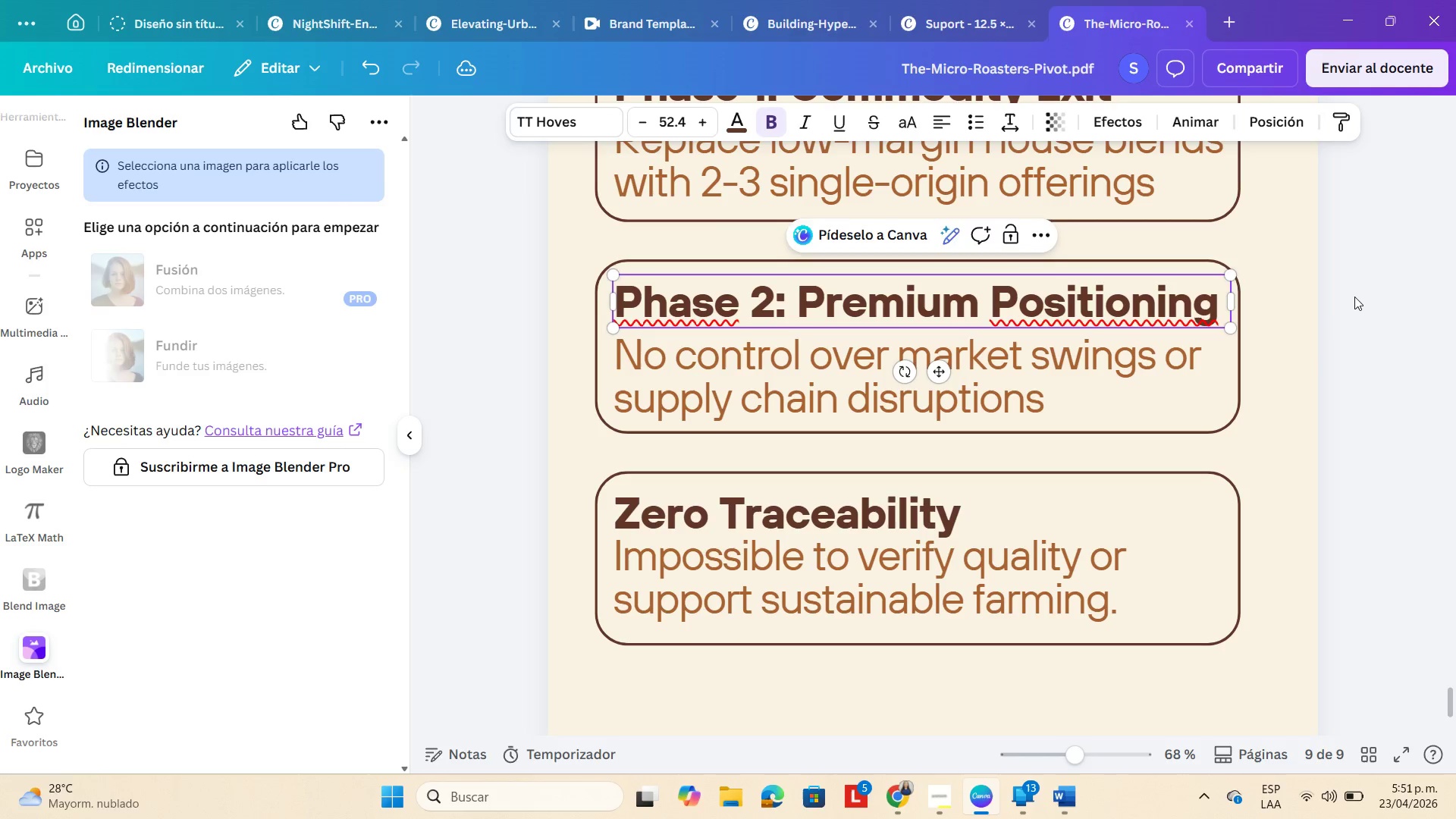 
left_click([1354, 297])
 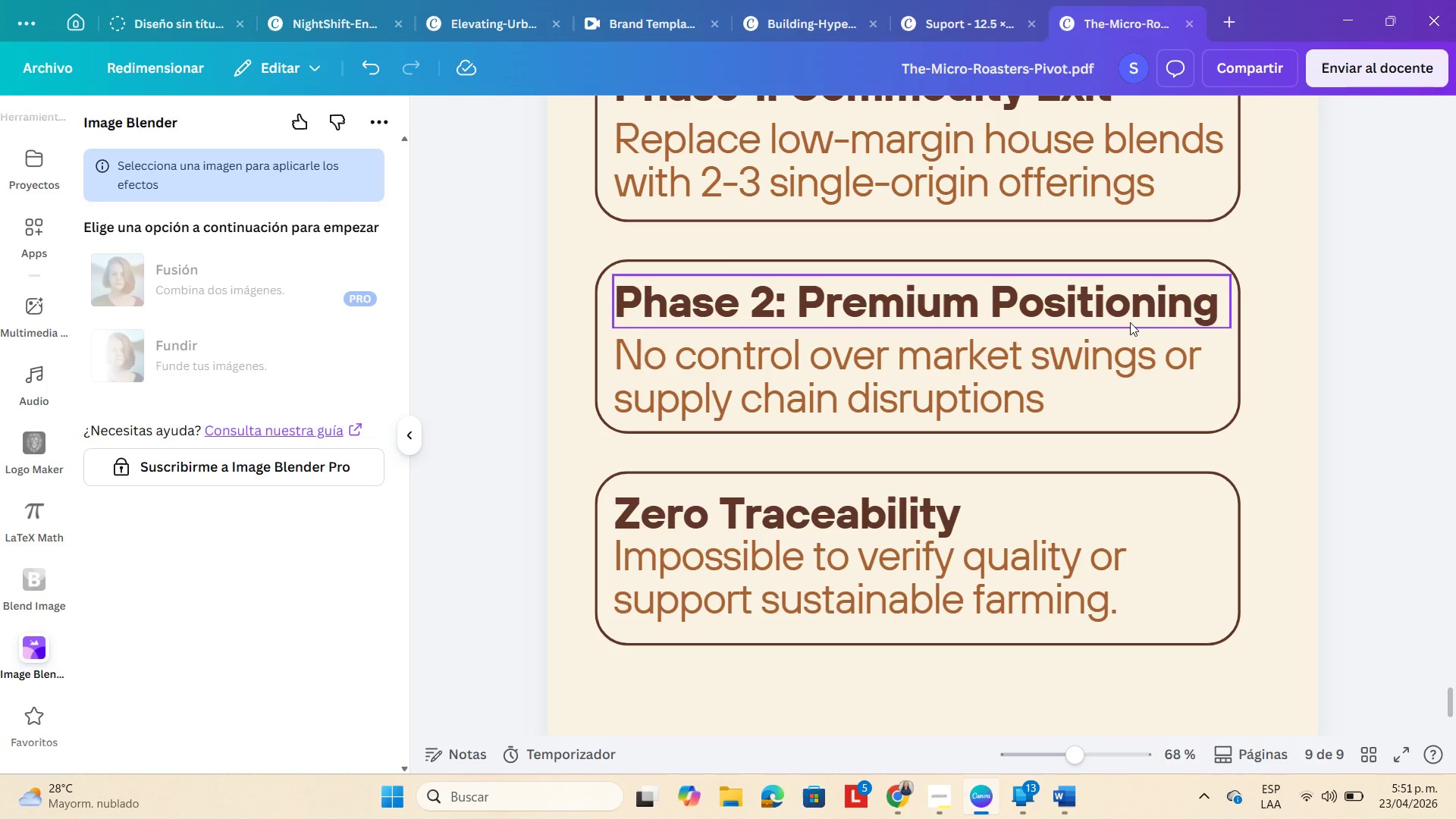 
wait(7.64)
 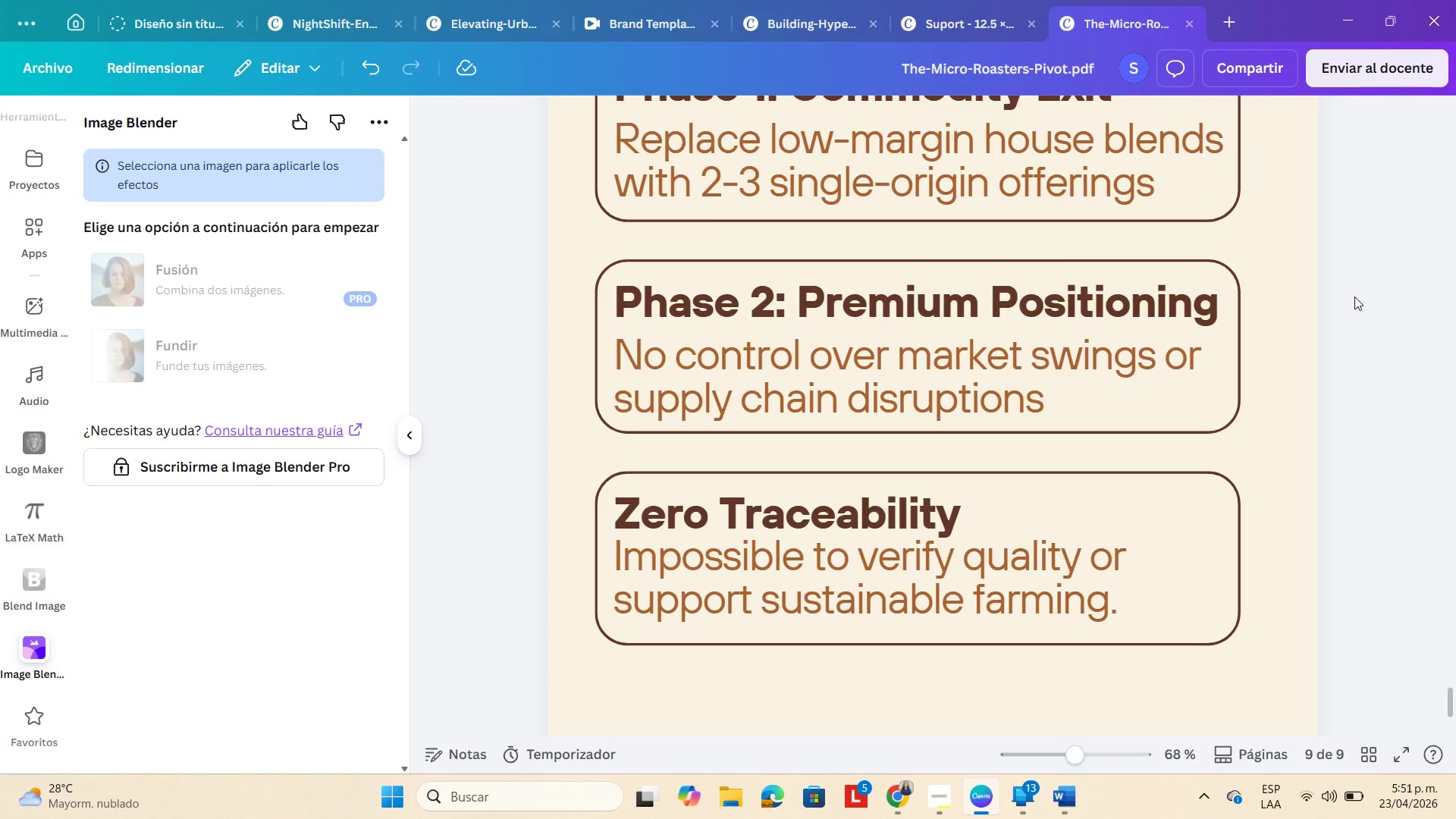 
left_click([1021, 796])
 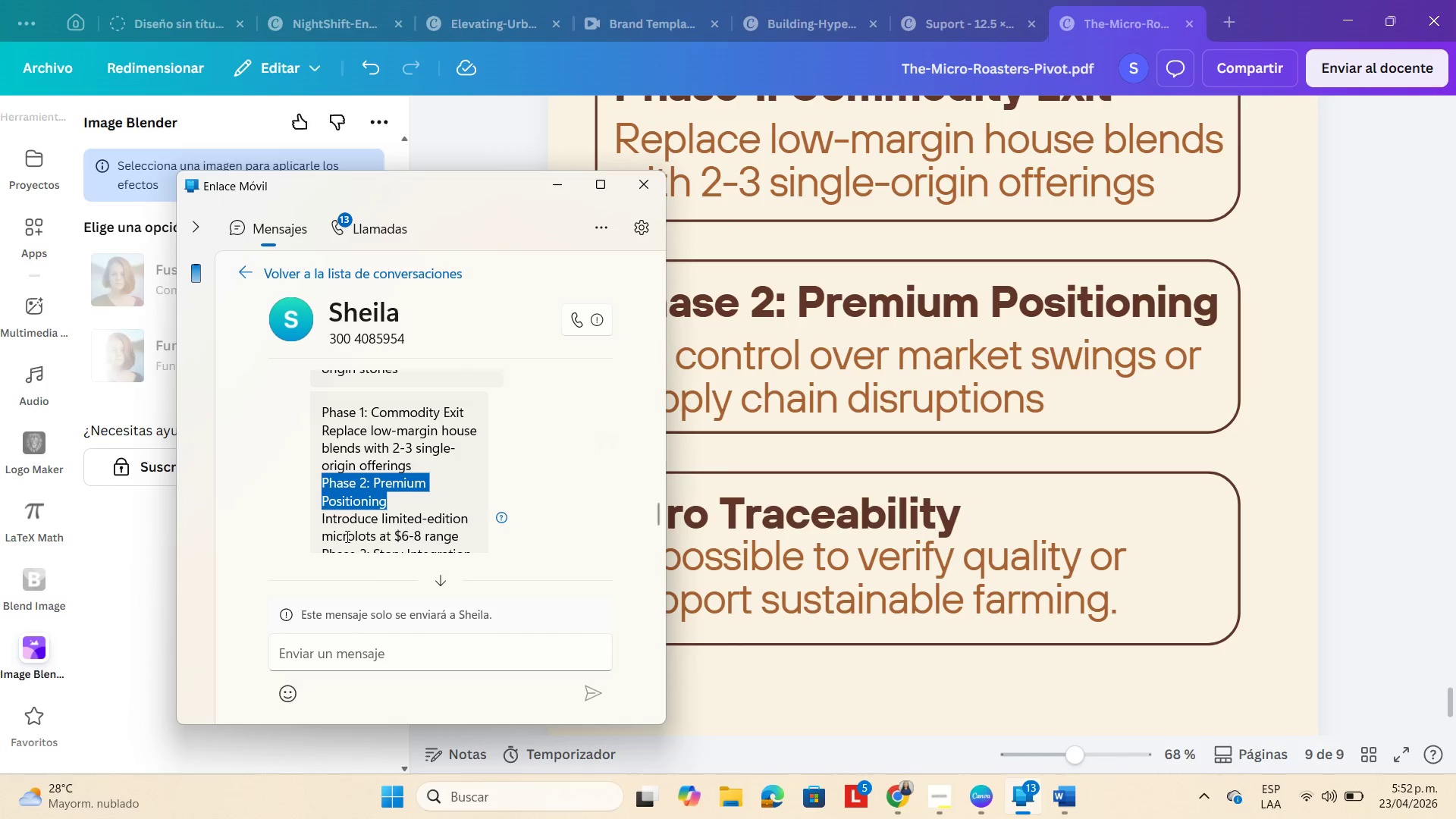 
scroll: coordinate [349, 532], scroll_direction: down, amount: 1.0
 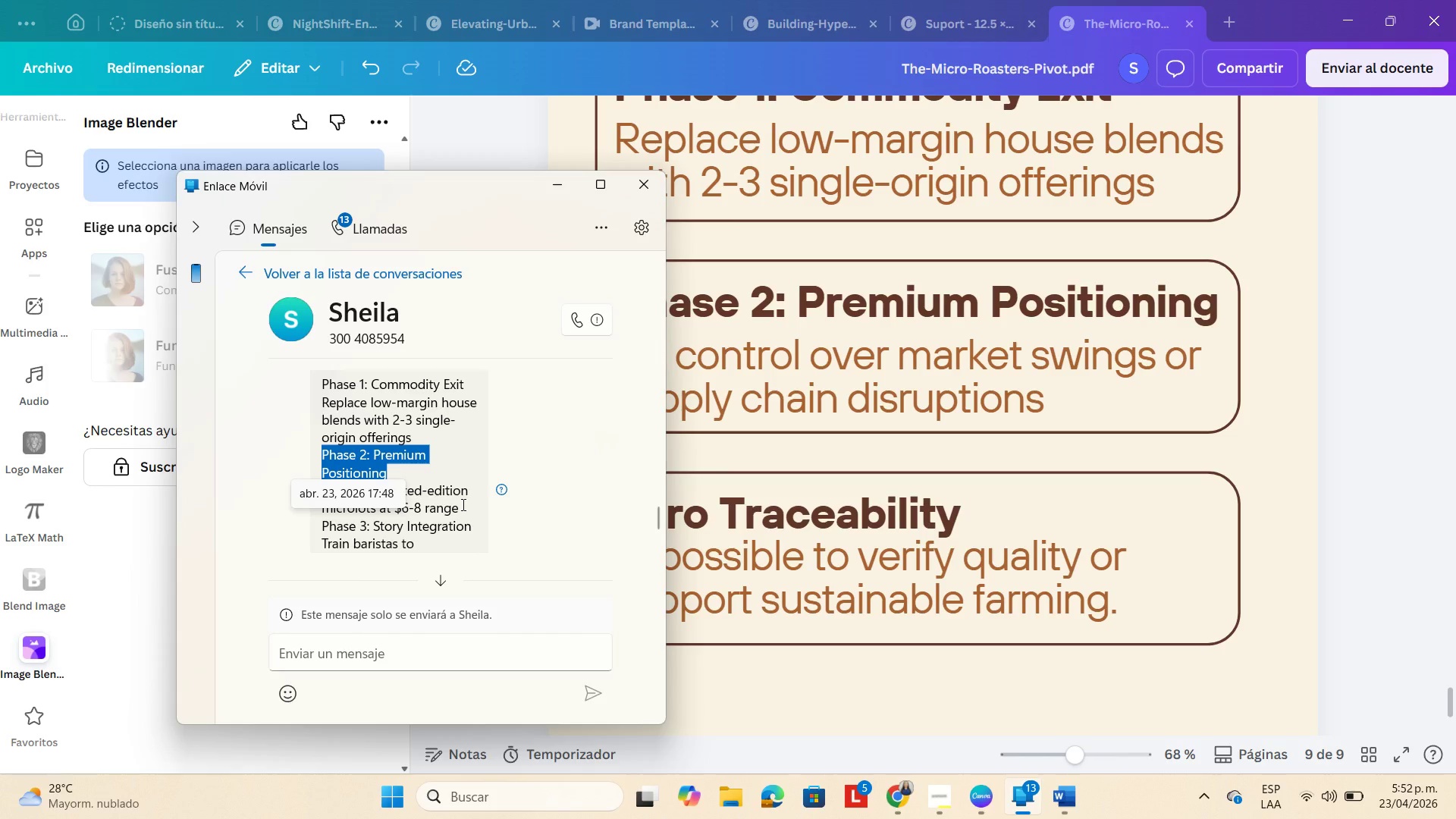 
left_click_drag(start_coordinate=[462, 504], to_coordinate=[320, 494])
 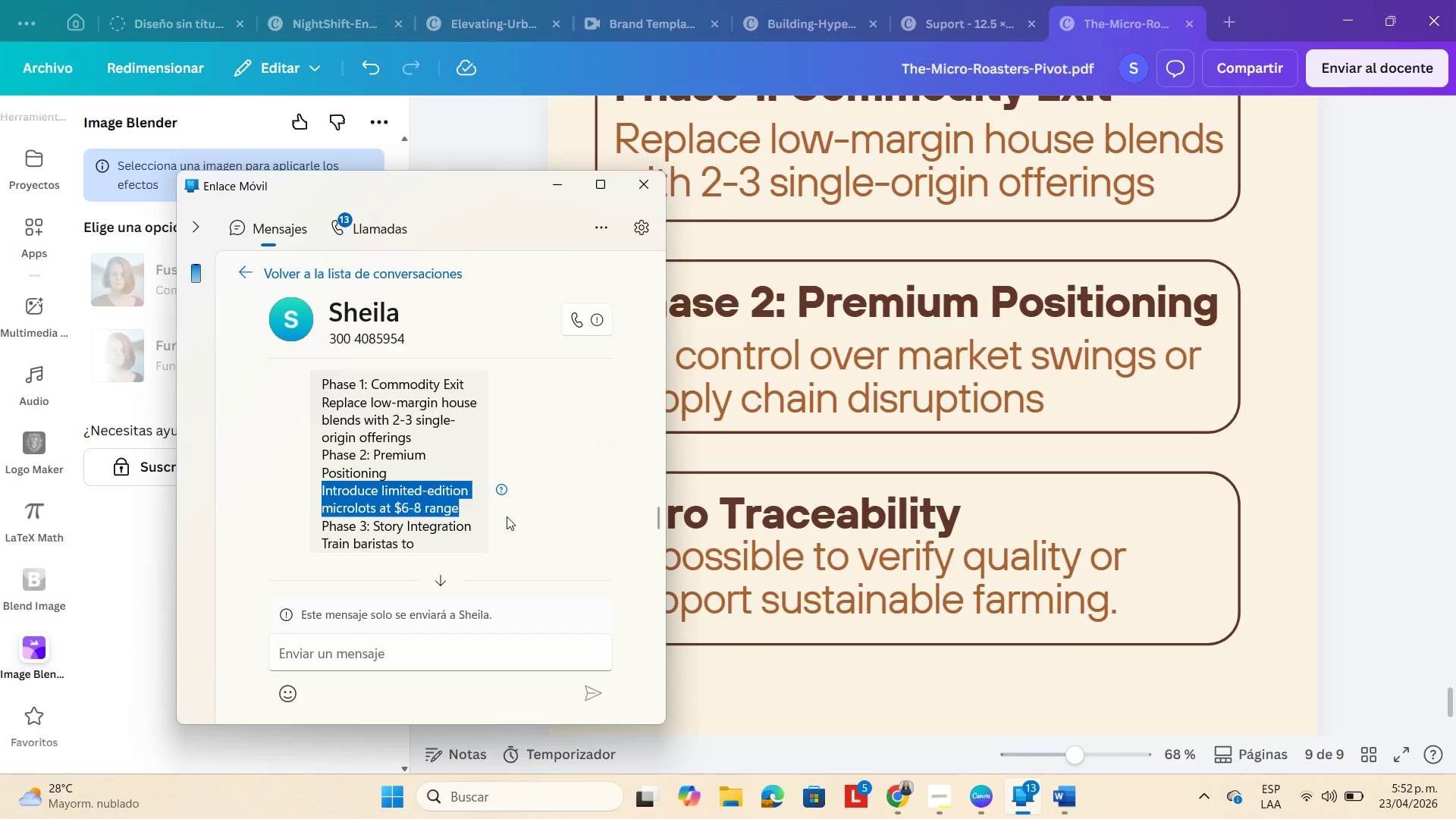 
key(Control+C)
 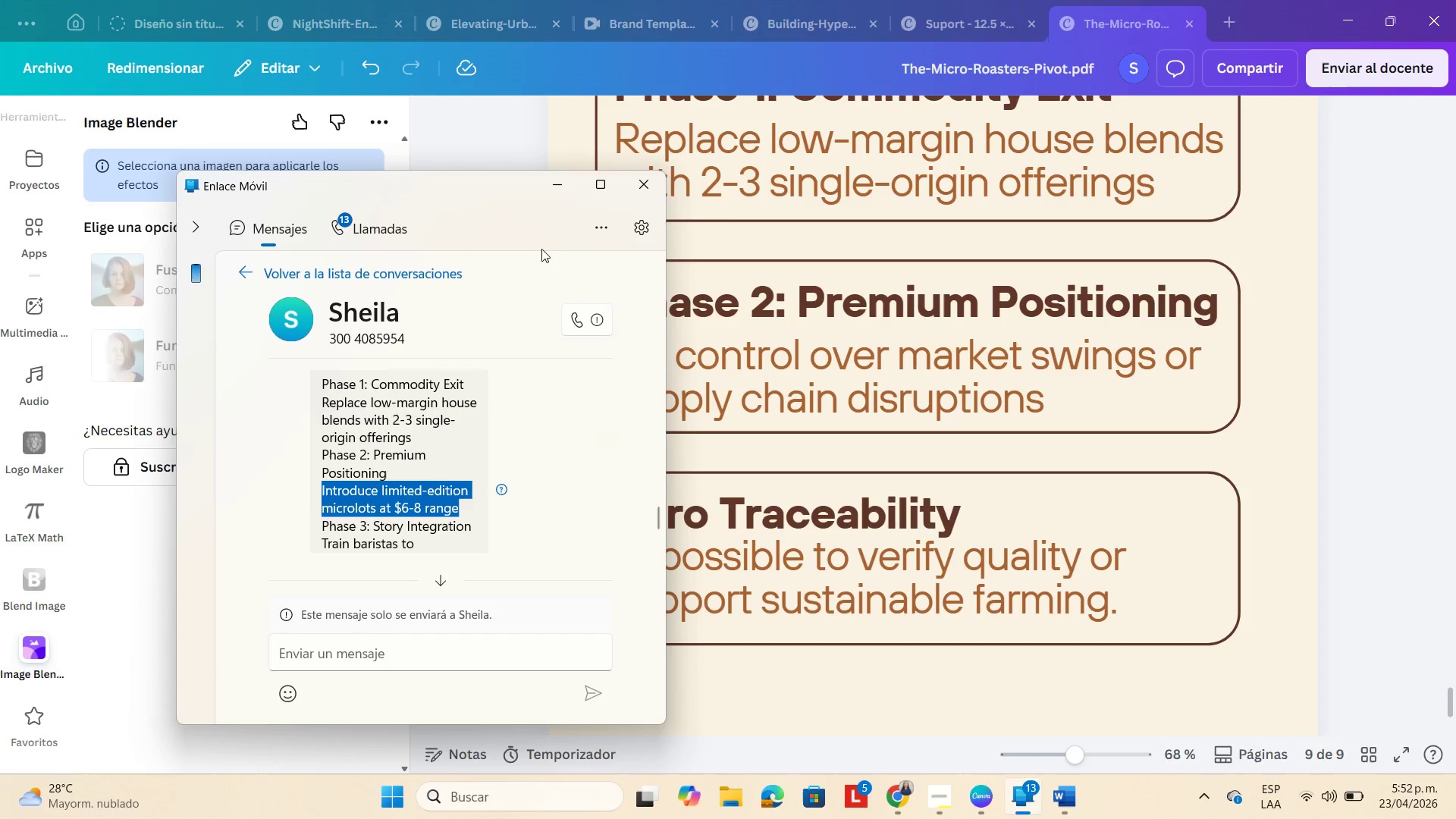 
left_click([544, 186])
 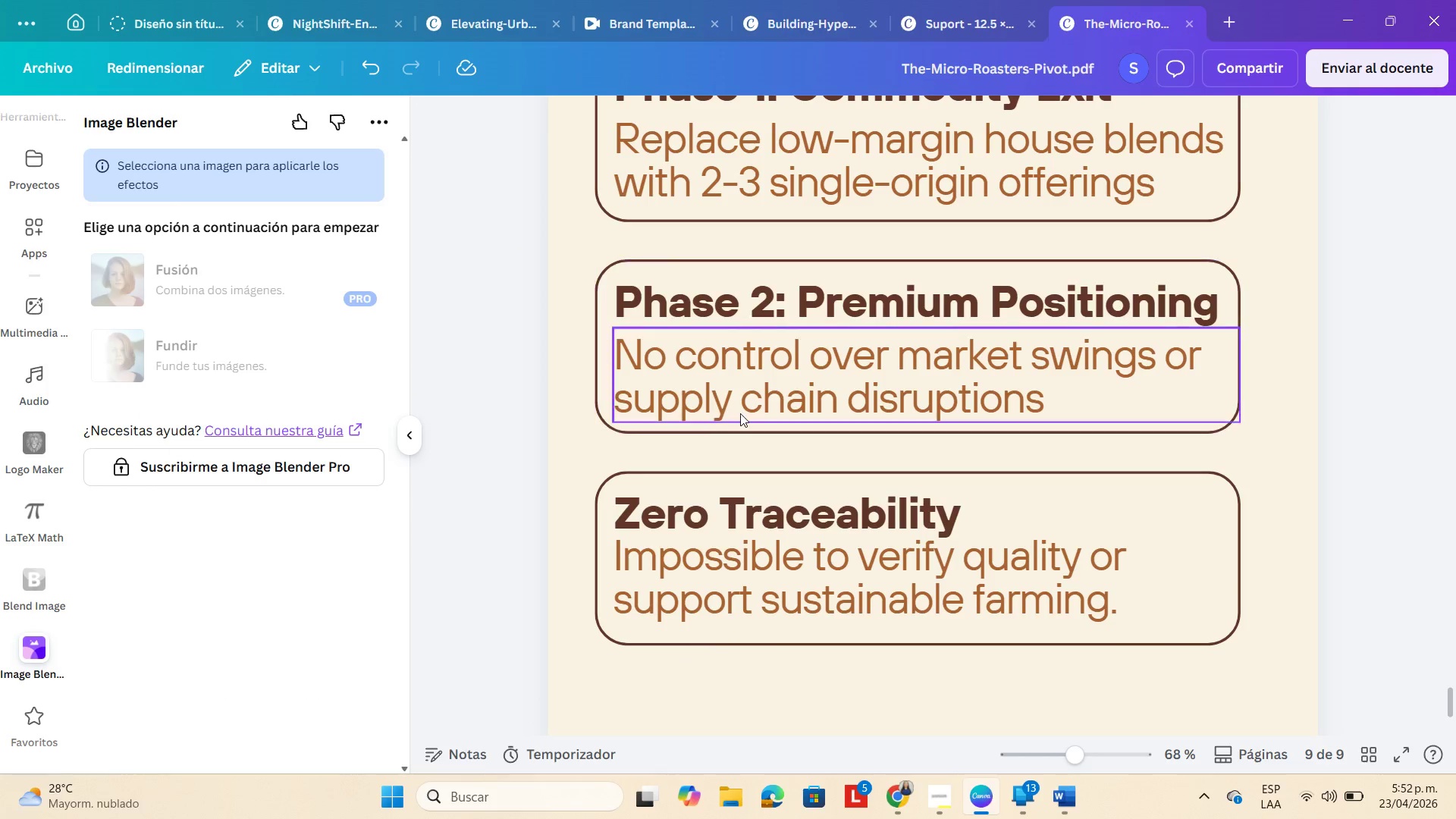 
left_click([710, 398])
 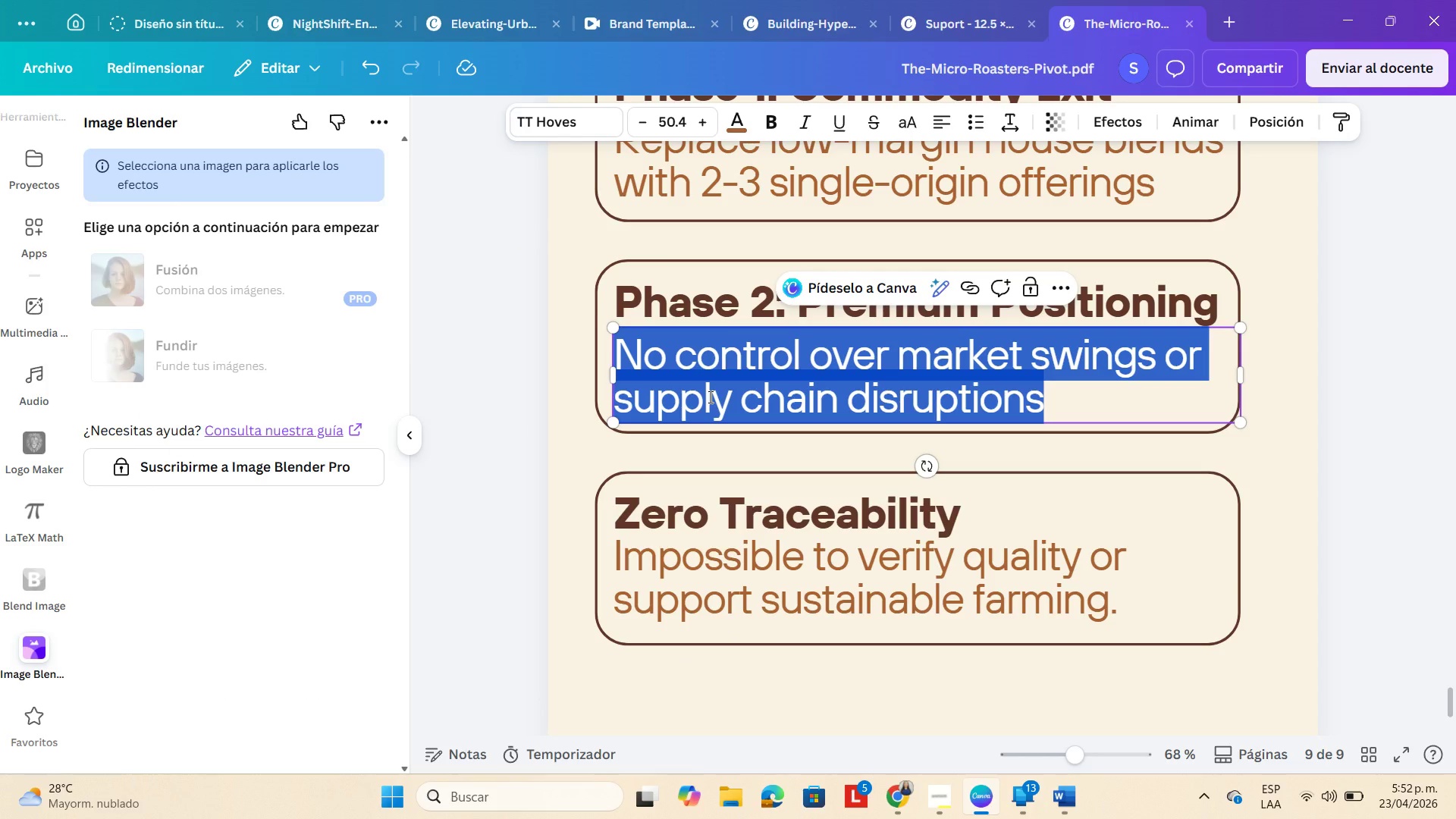 
key(Control+V)
 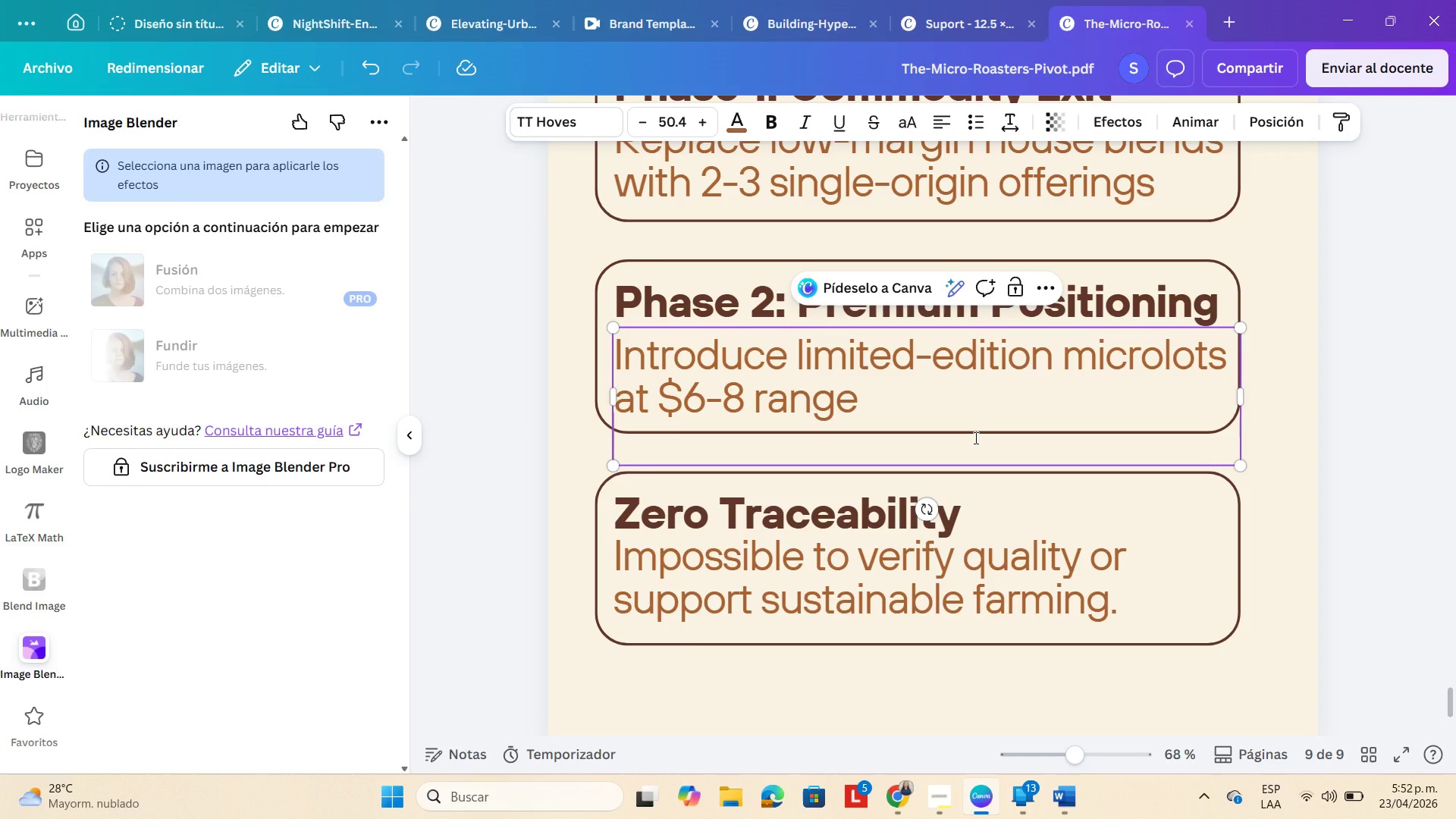 
key(Backspace)
 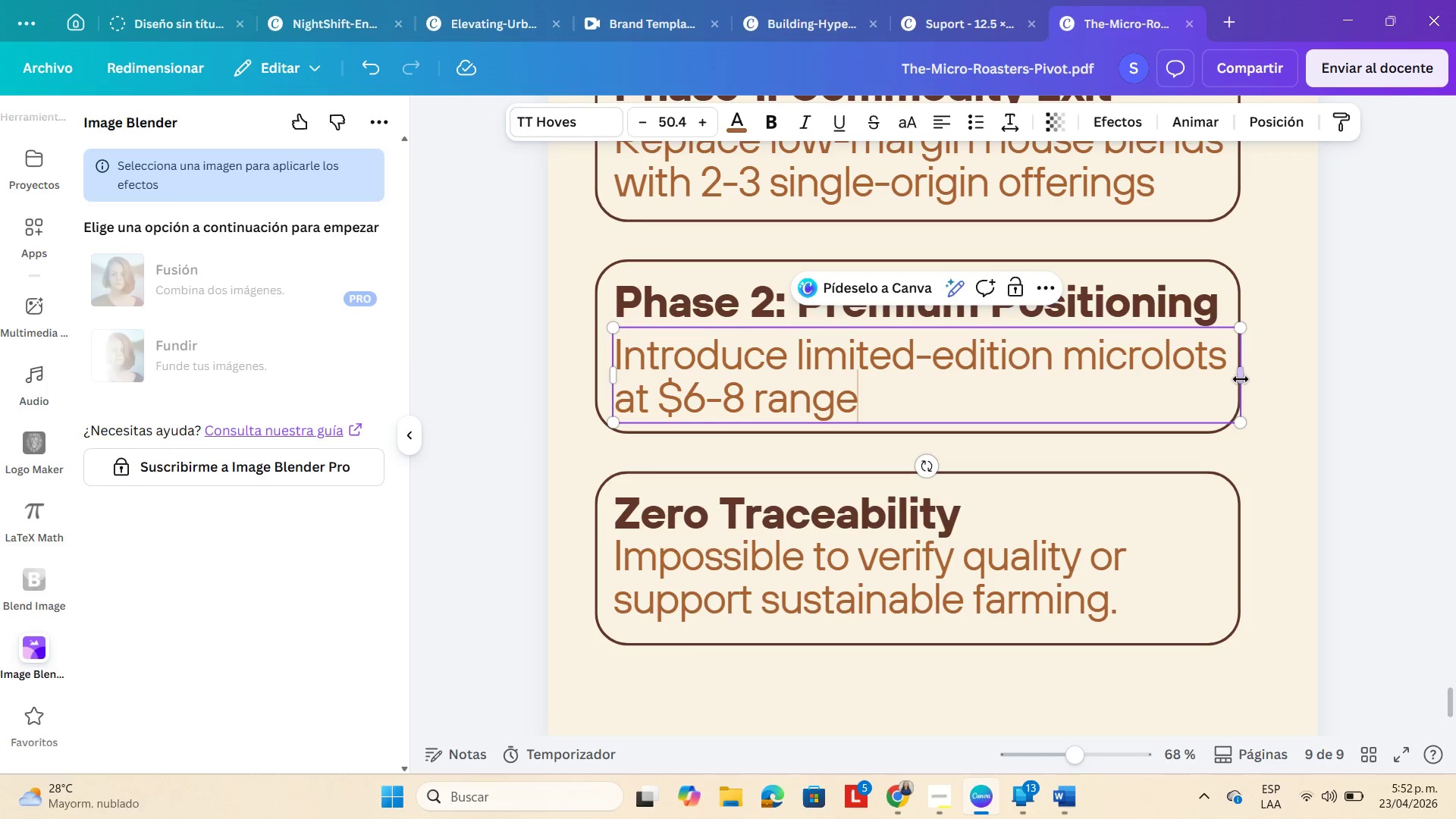 
left_click([1239, 379])
 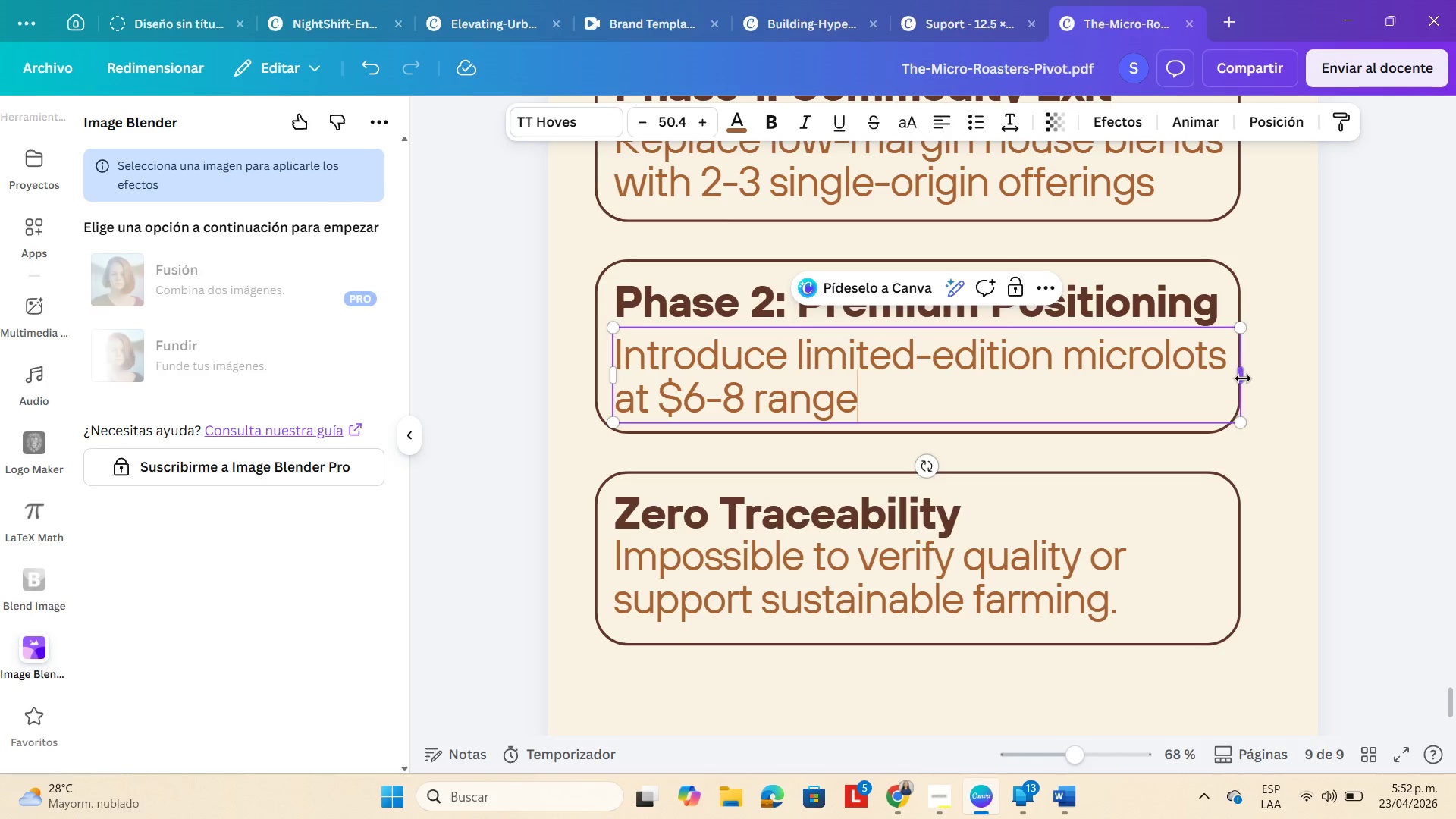 
left_click_drag(start_coordinate=[1243, 378], to_coordinate=[1193, 380])
 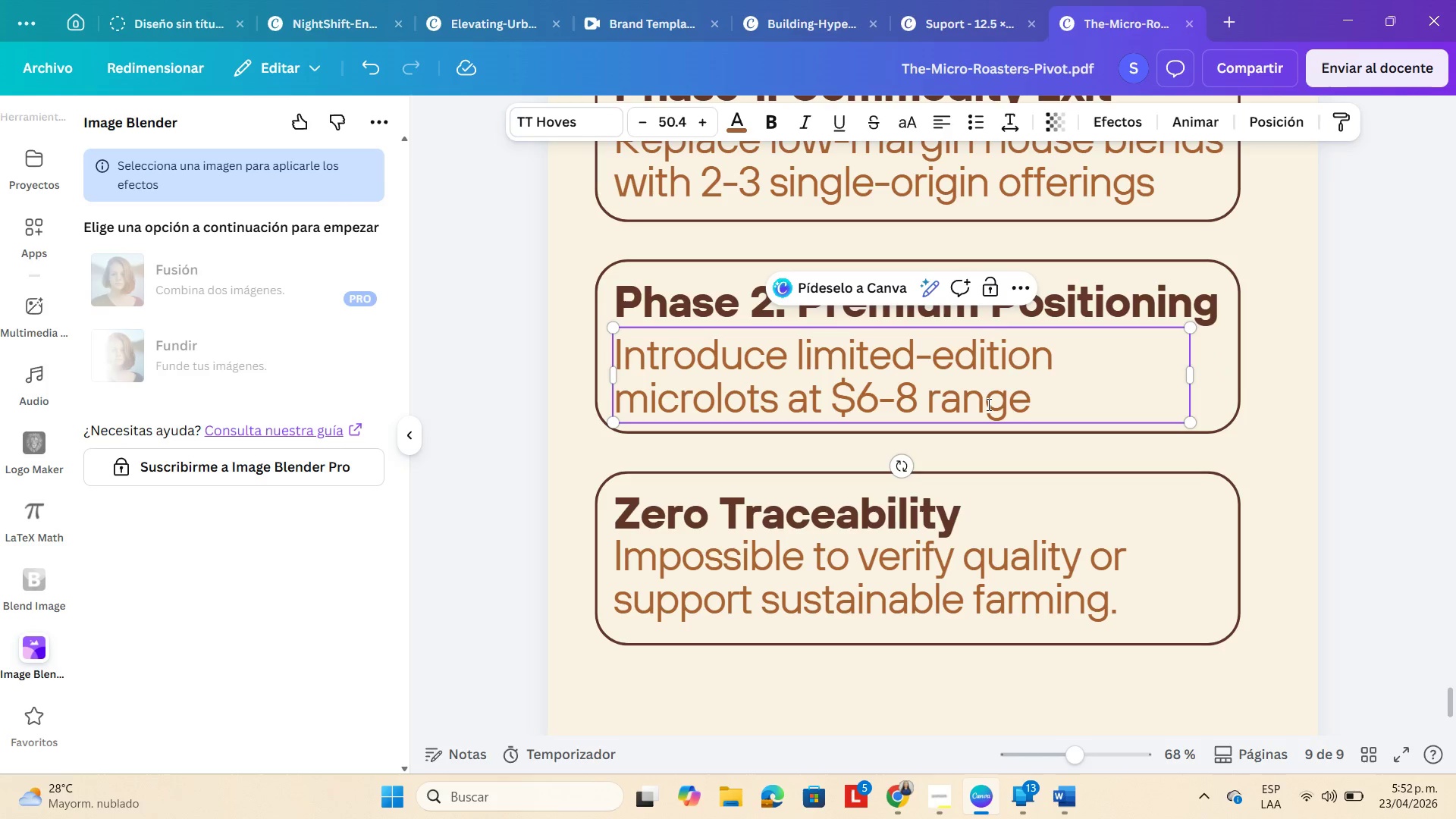 
left_click_drag(start_coordinate=[1036, 399], to_coordinate=[832, 413])
 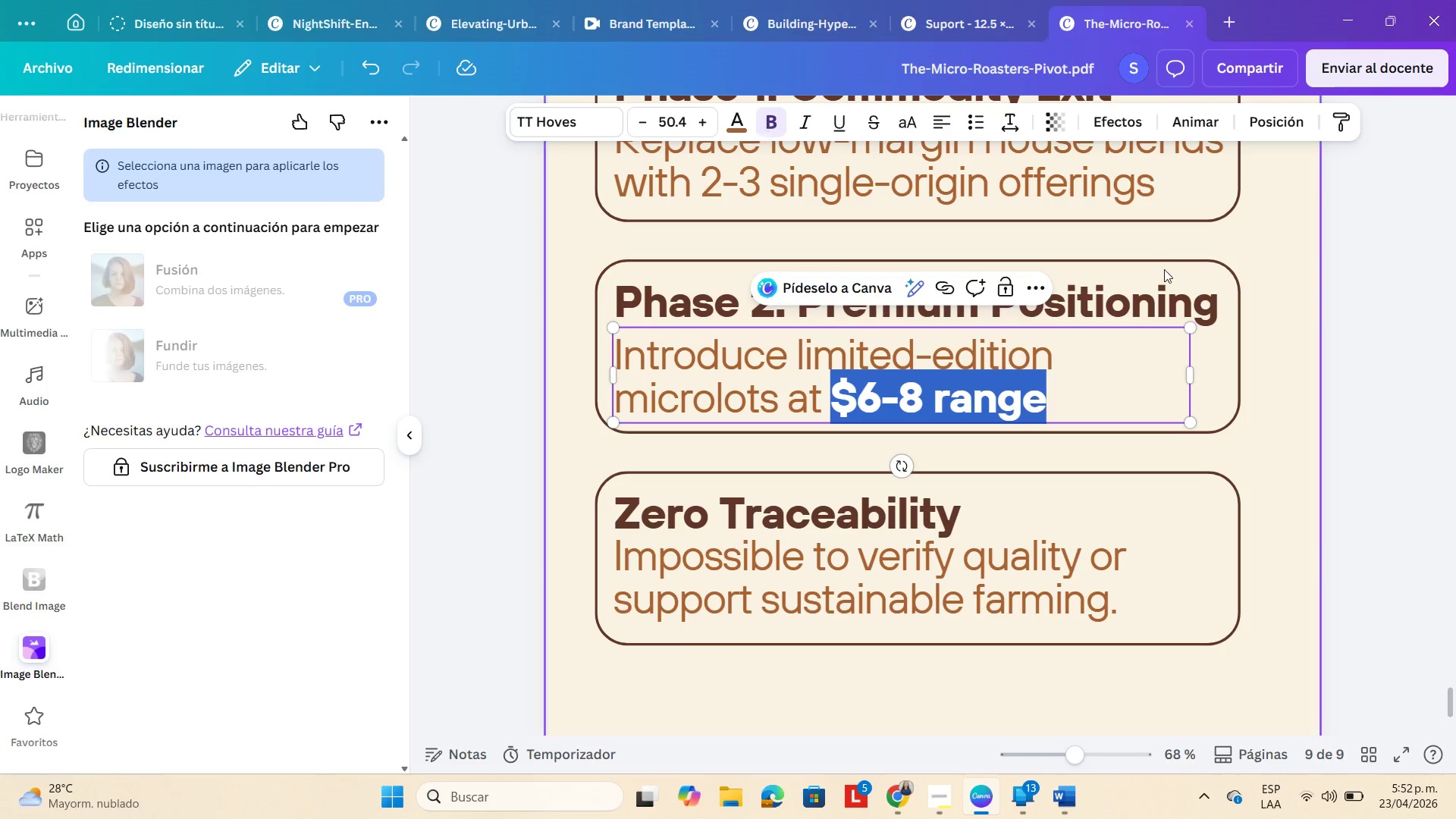 
double_click([1363, 339])
 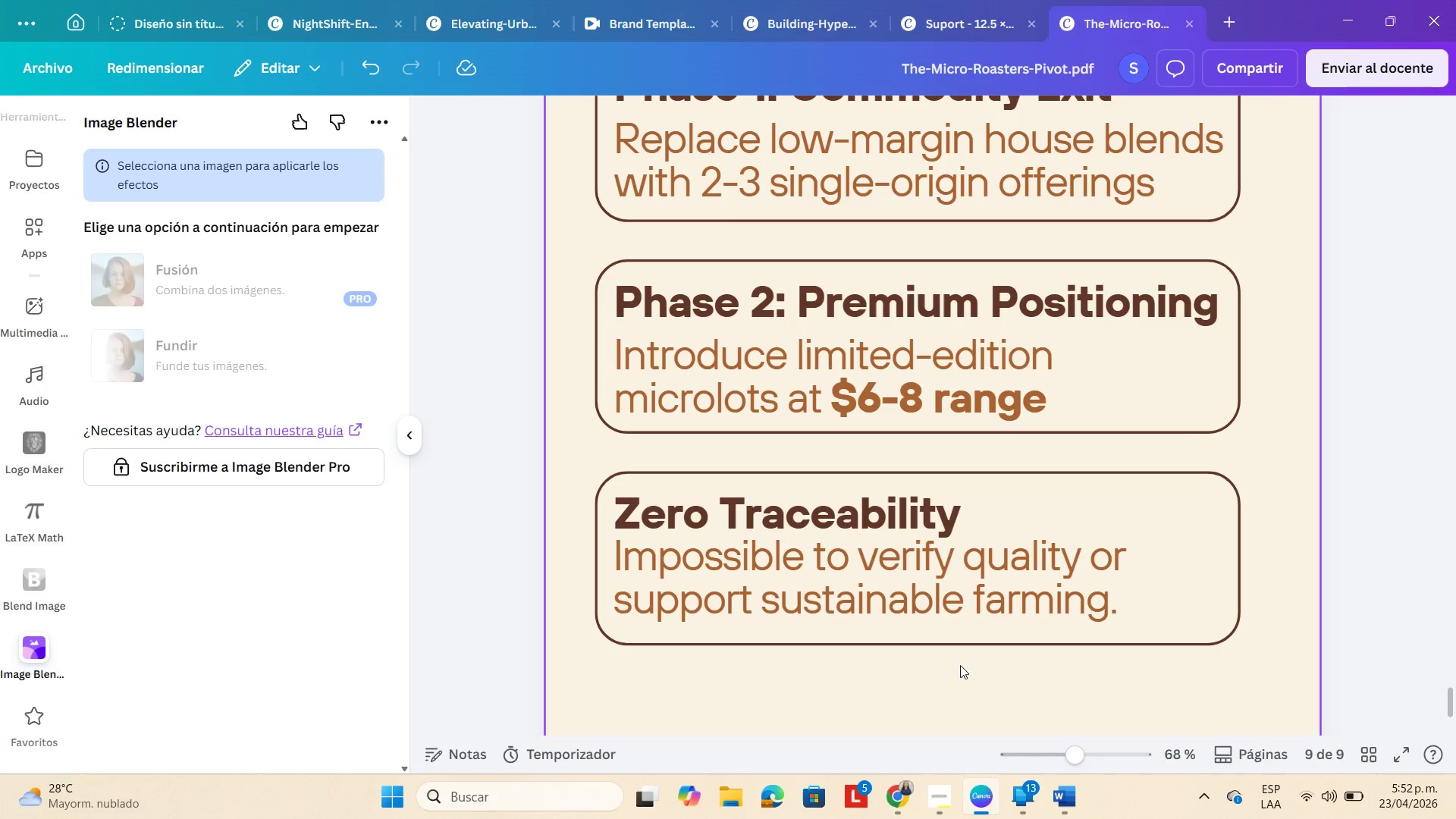 
wait(6.81)
 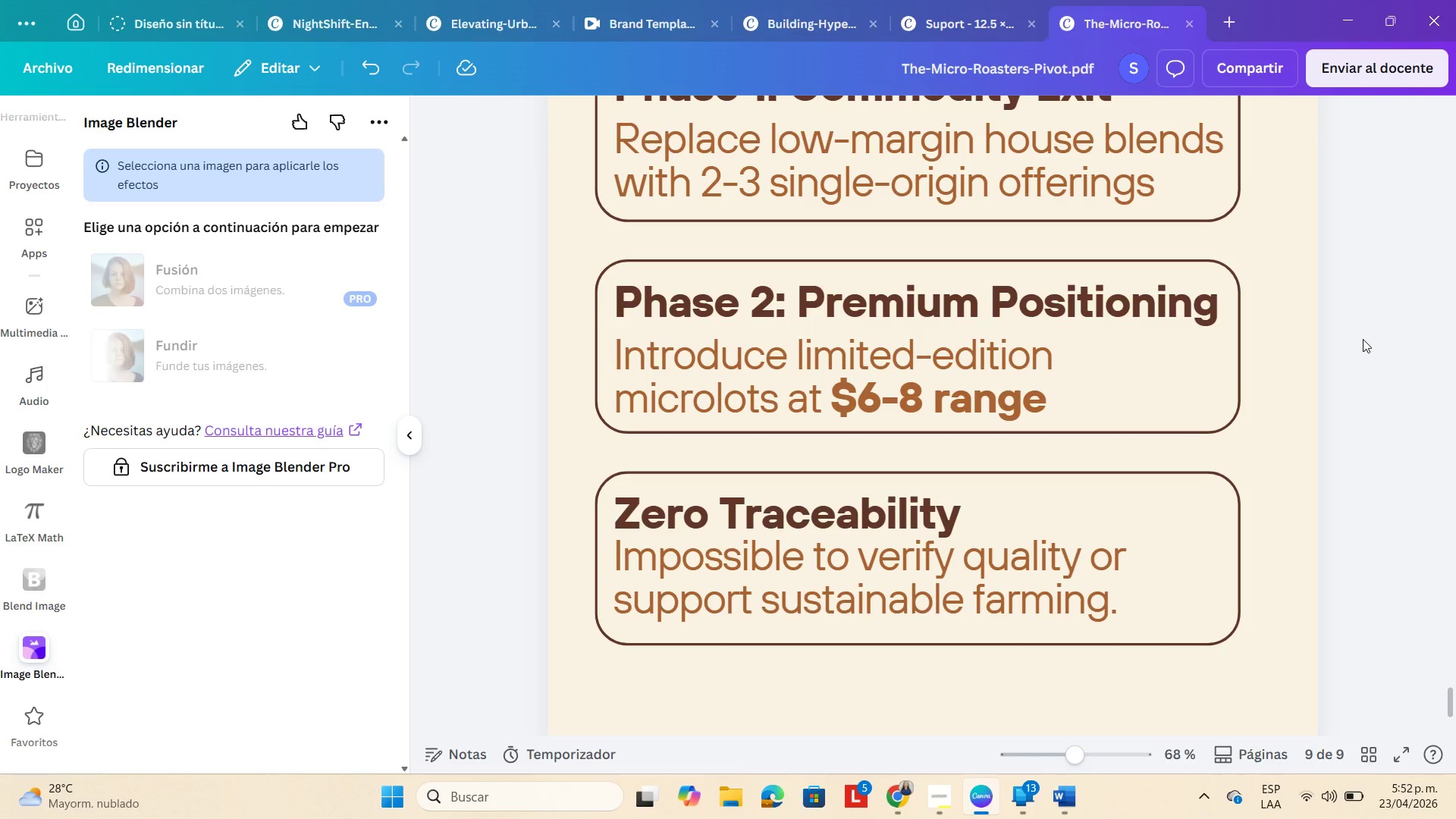 
left_click([1012, 802])
 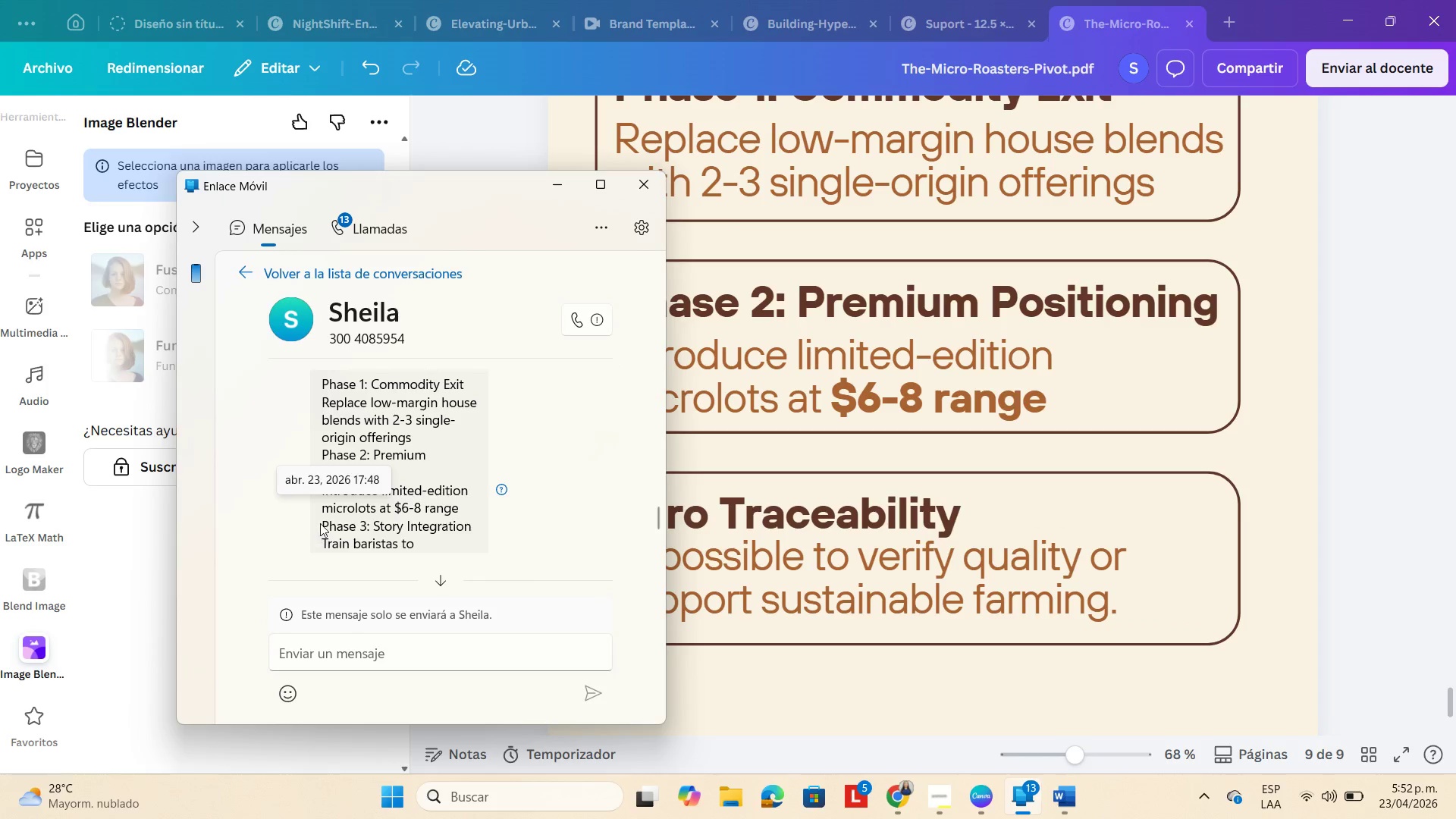 
left_click_drag(start_coordinate=[323, 523], to_coordinate=[492, 529])
 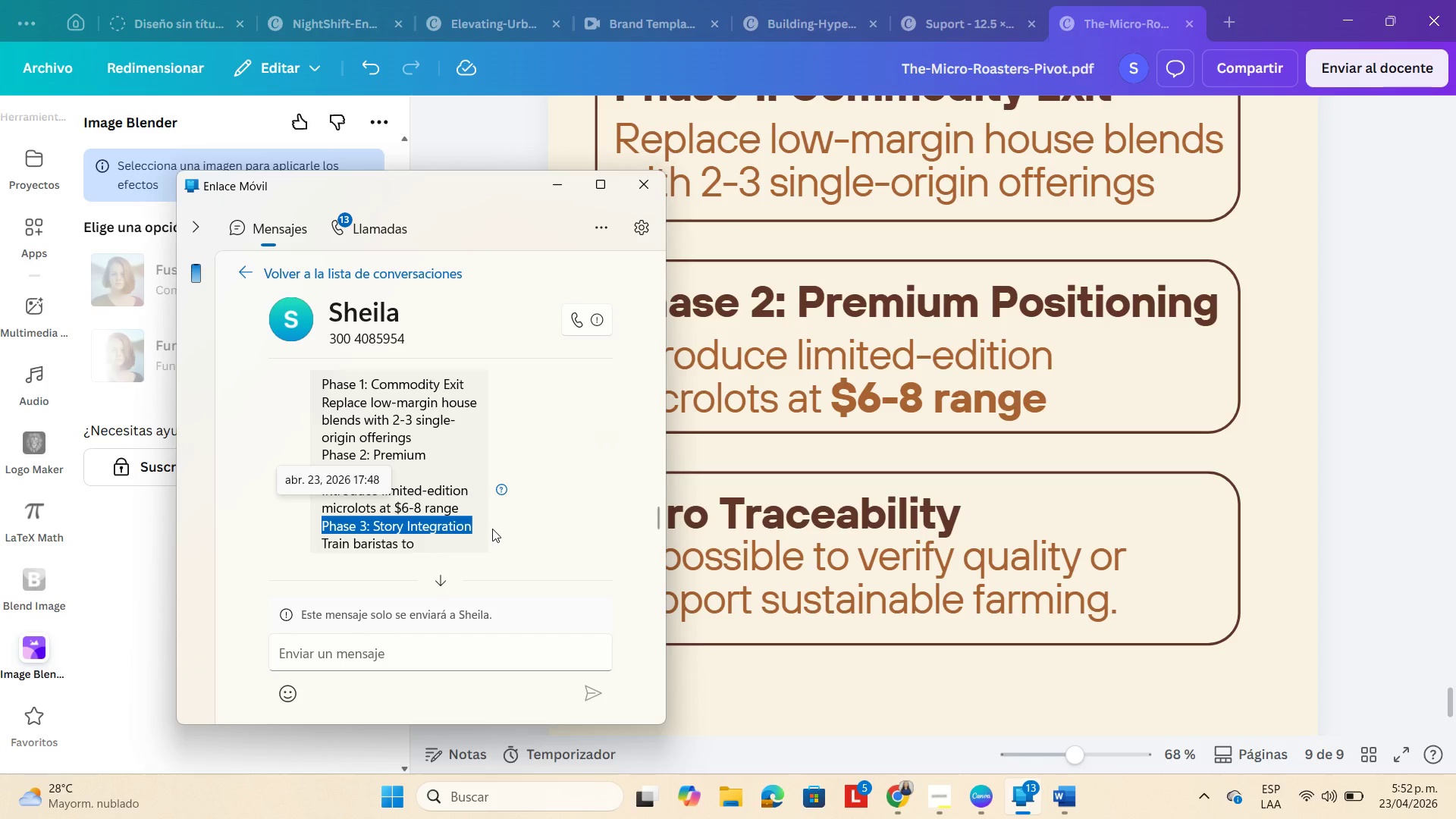 
key(Control+ControlLeft)
 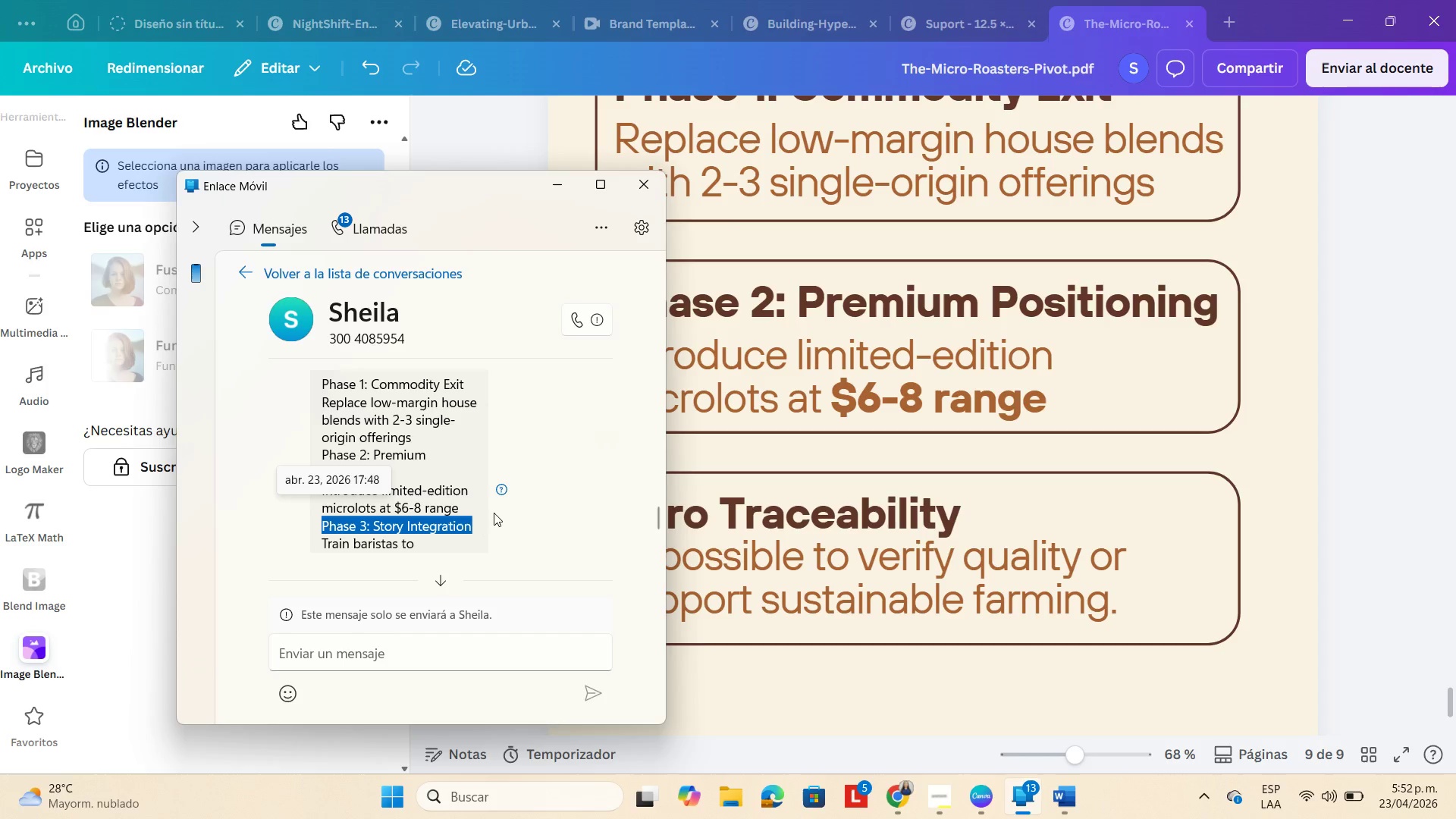 
key(Control+C)
 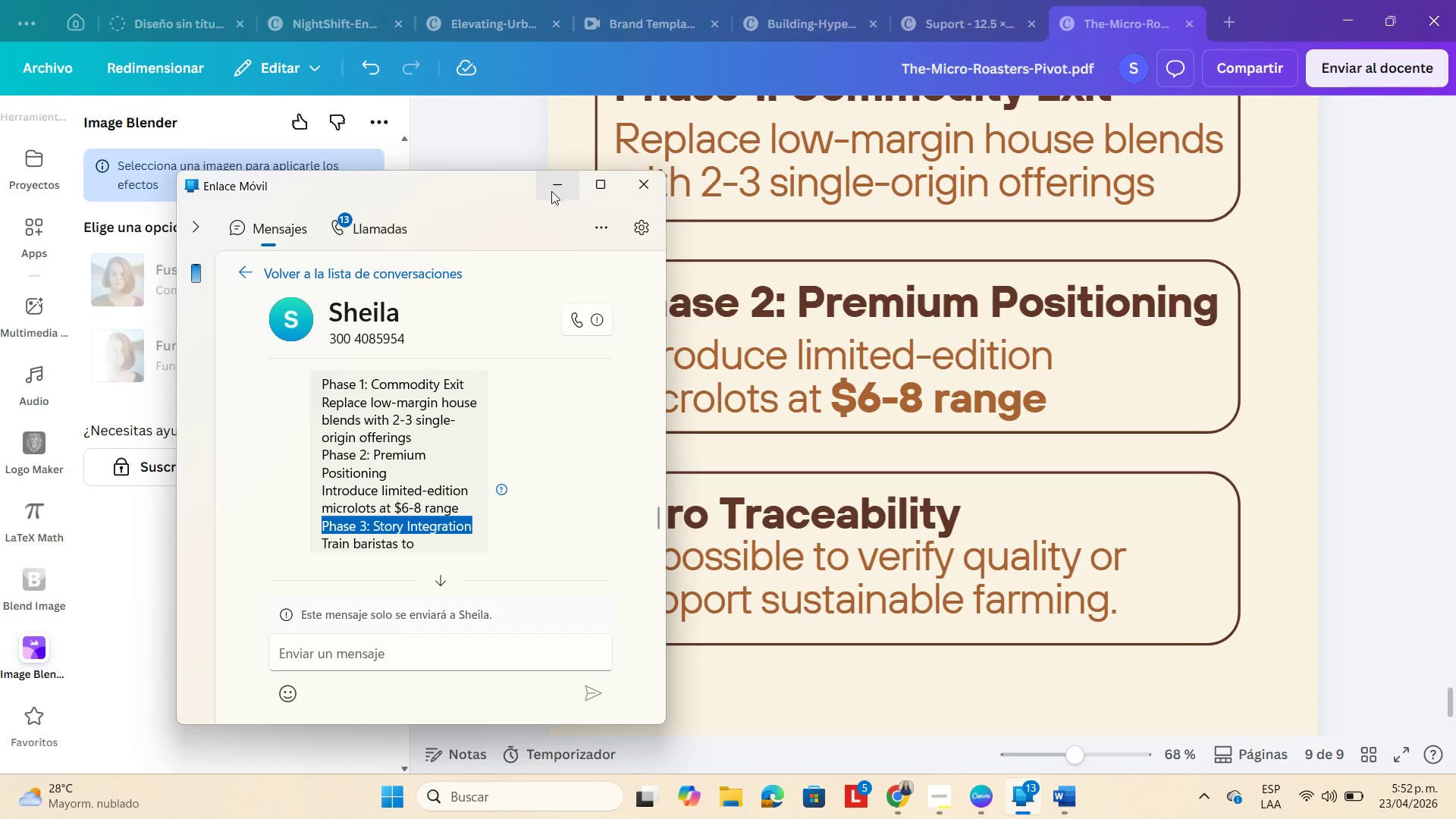 
left_click([557, 187])
 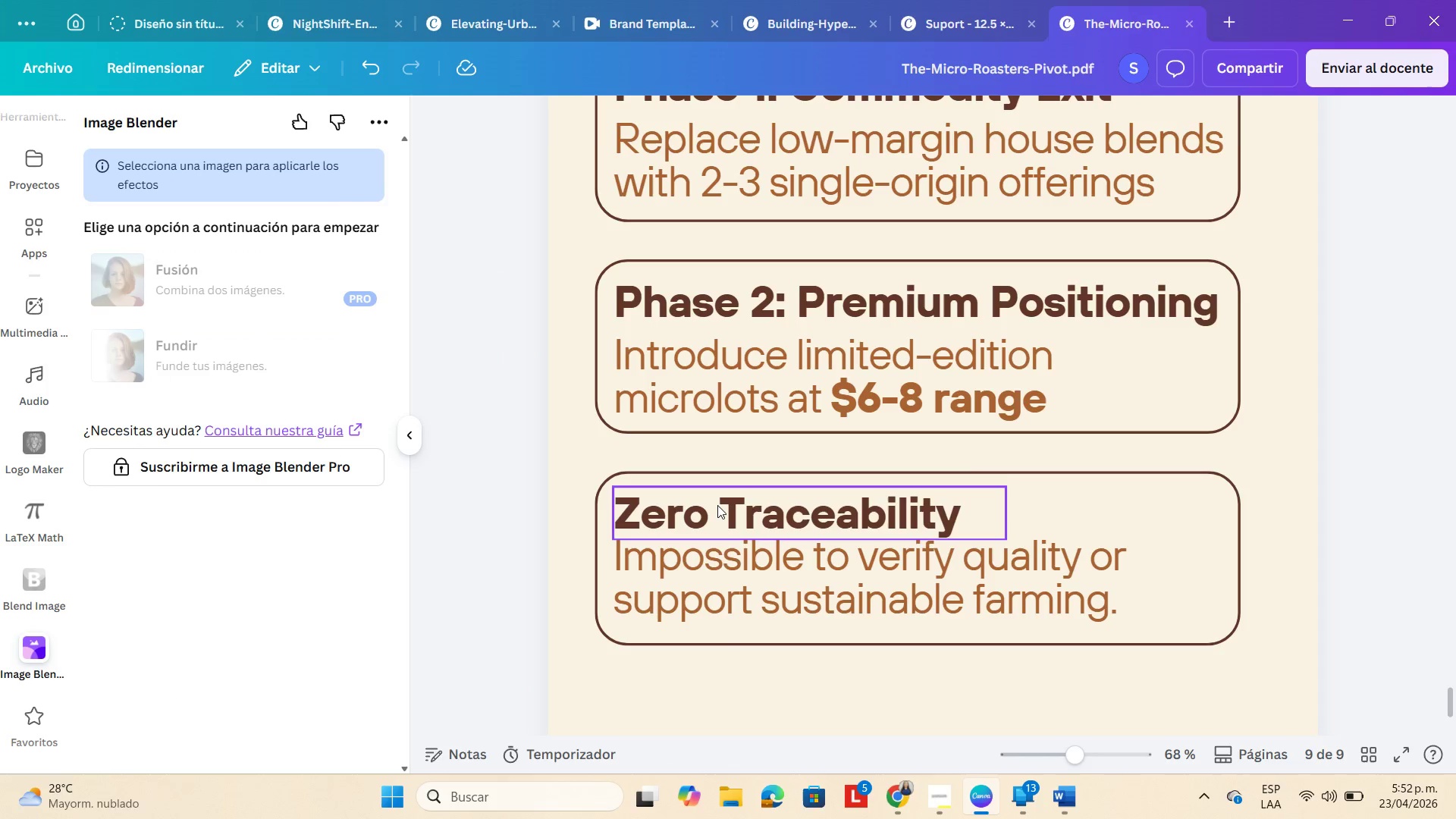 
double_click([717, 505])
 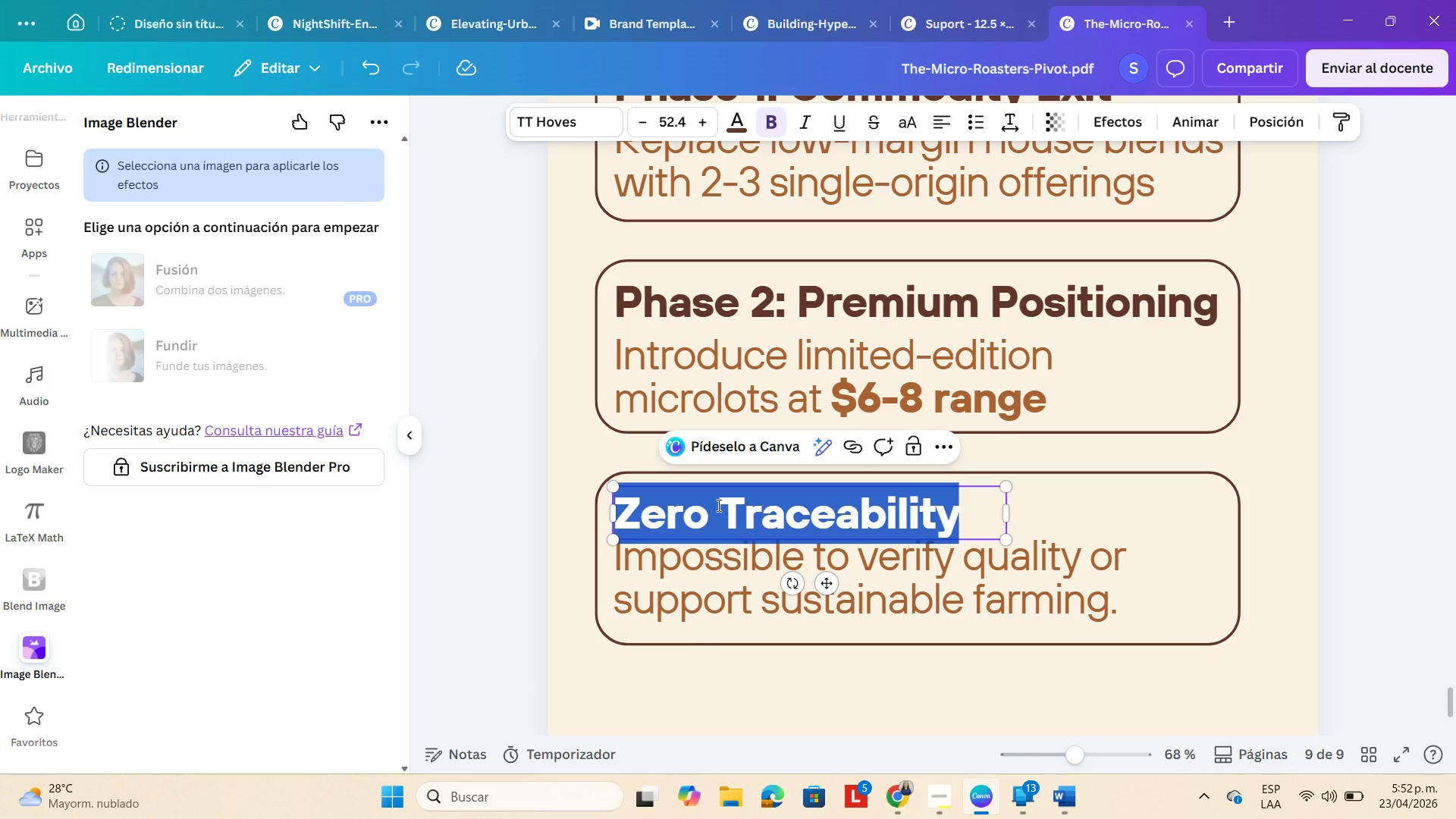 
key(Control+V)
 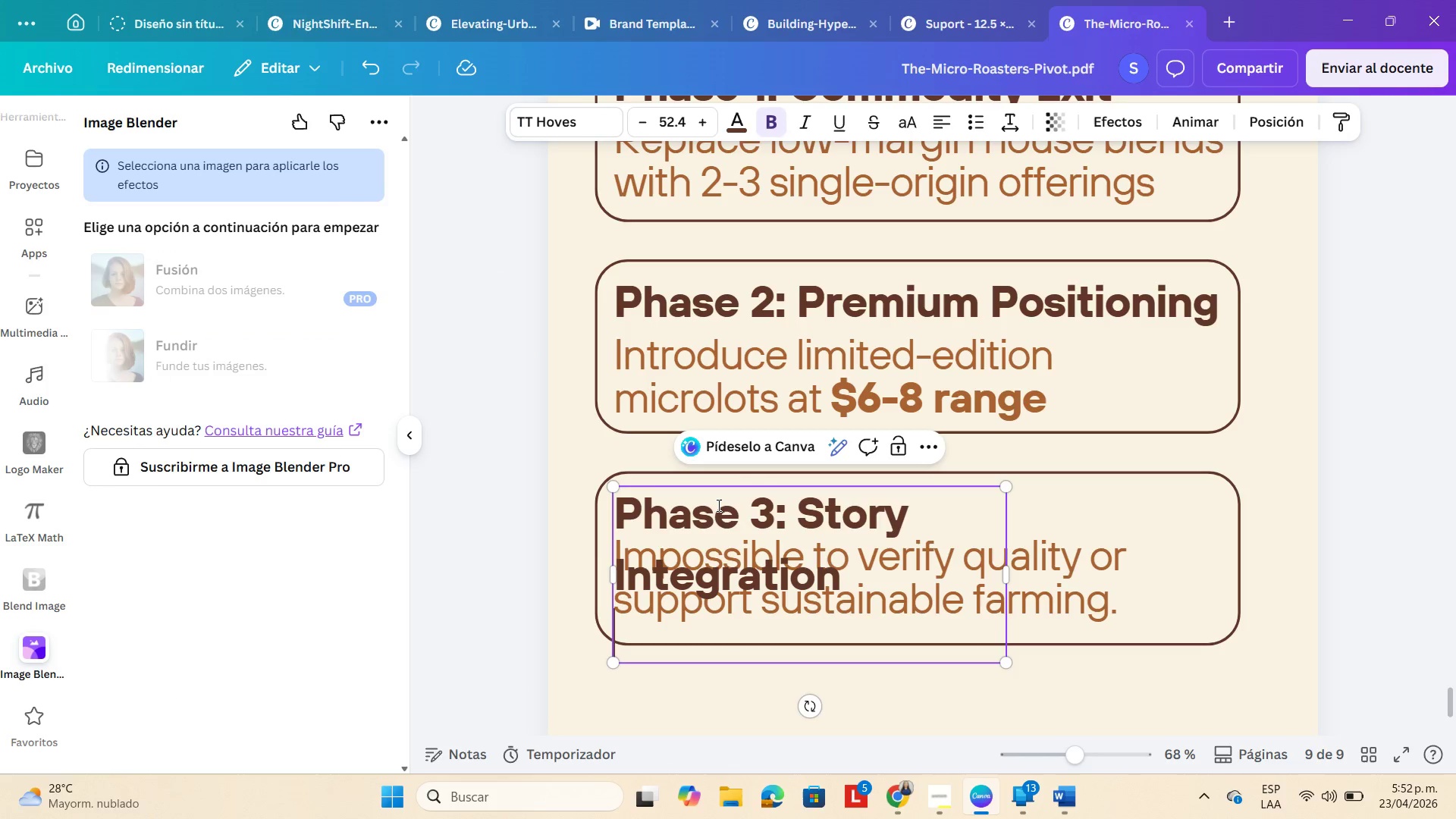 
key(Backspace)
 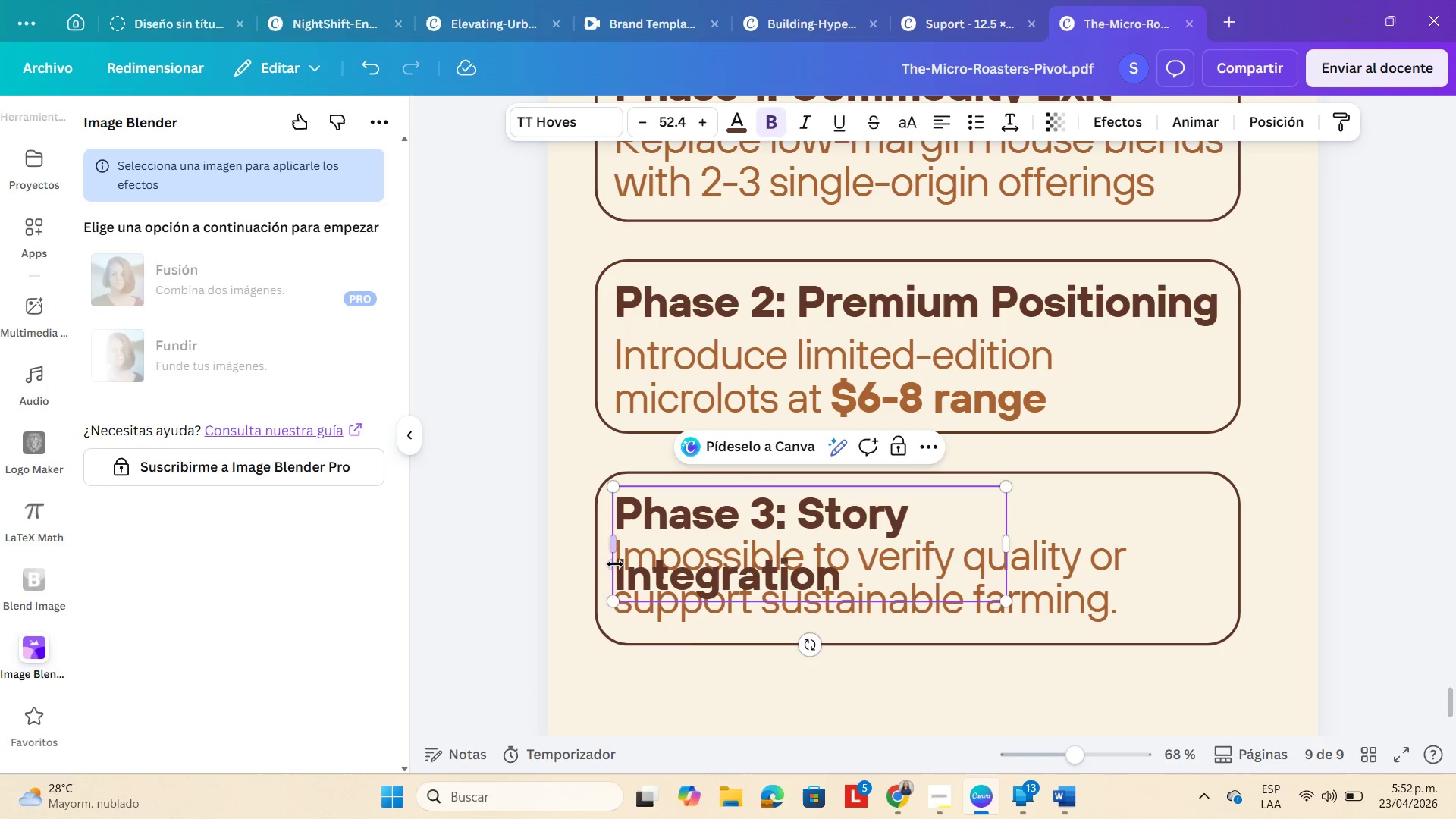 
left_click([613, 573])
 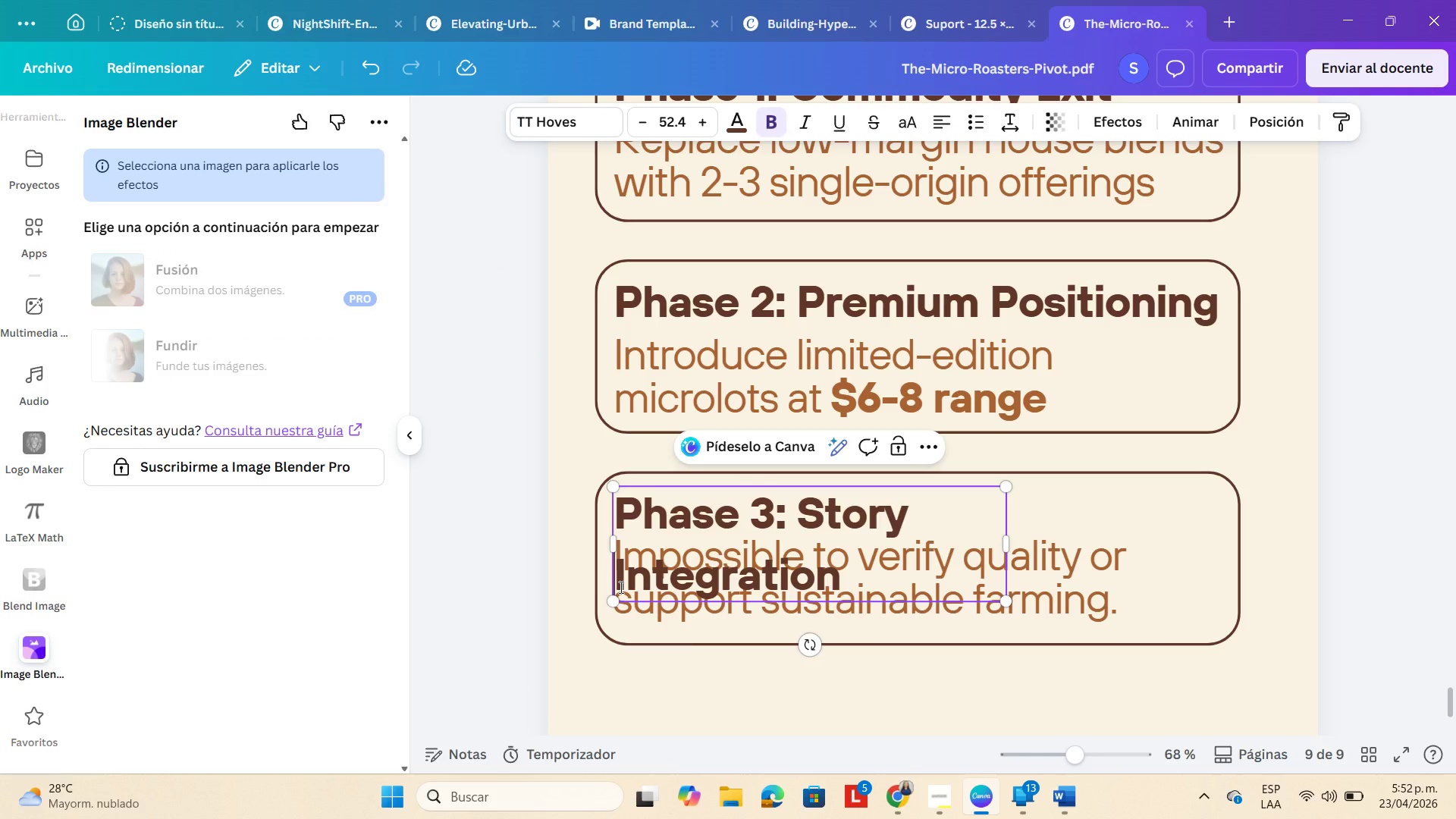 
key(Backspace)
 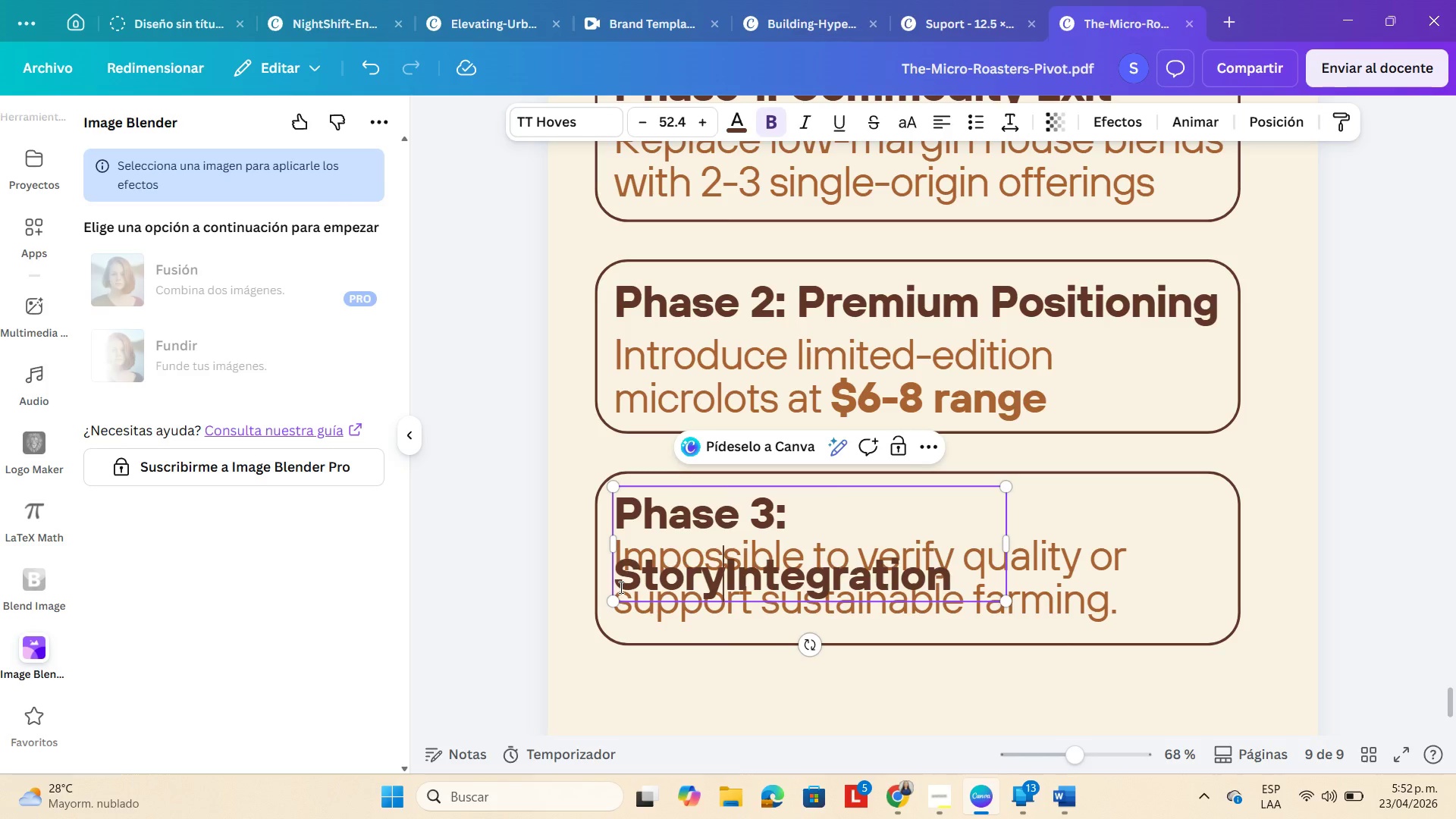 
key(Space)
 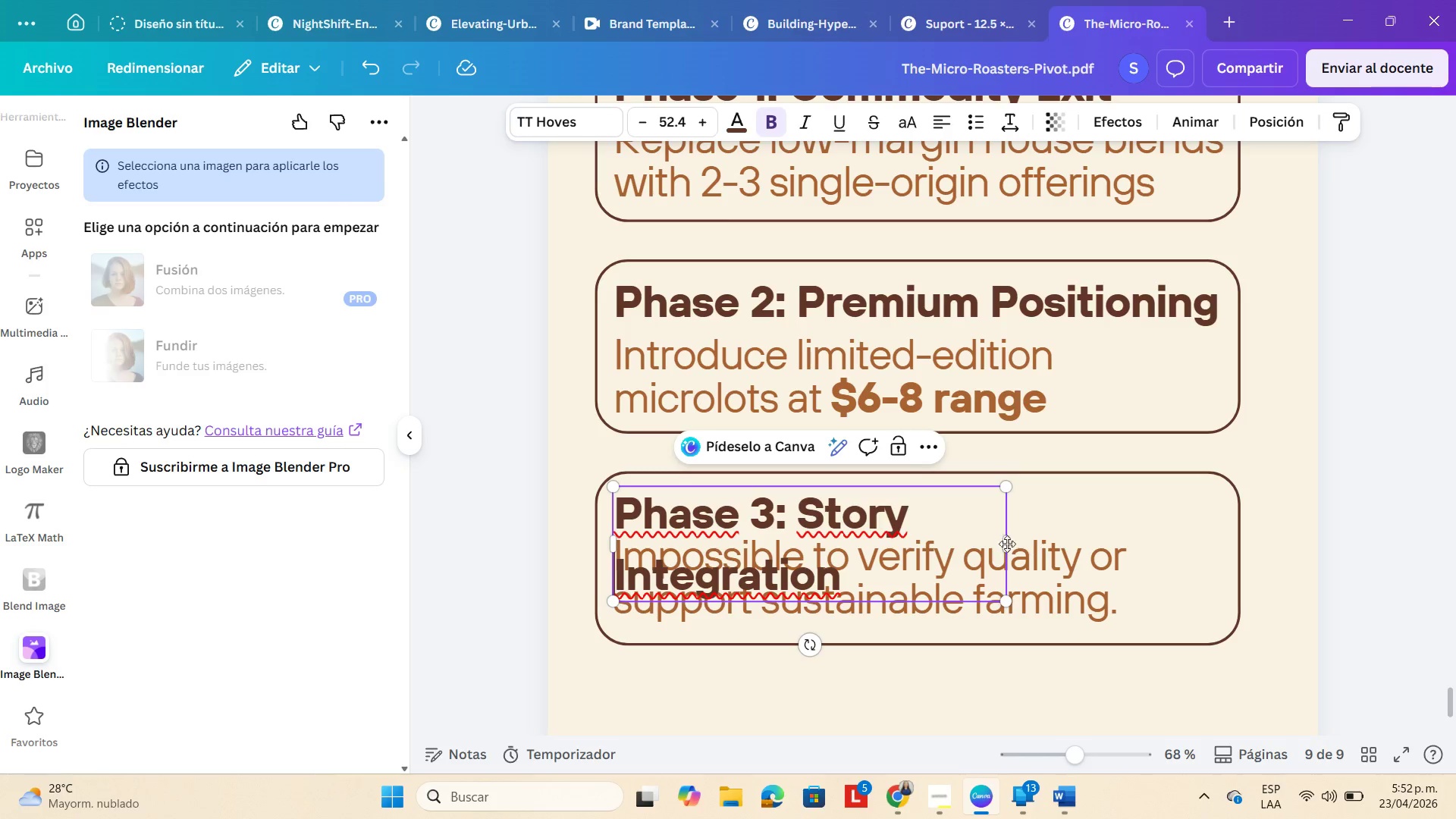 
left_click_drag(start_coordinate=[1008, 543], to_coordinate=[1175, 519])
 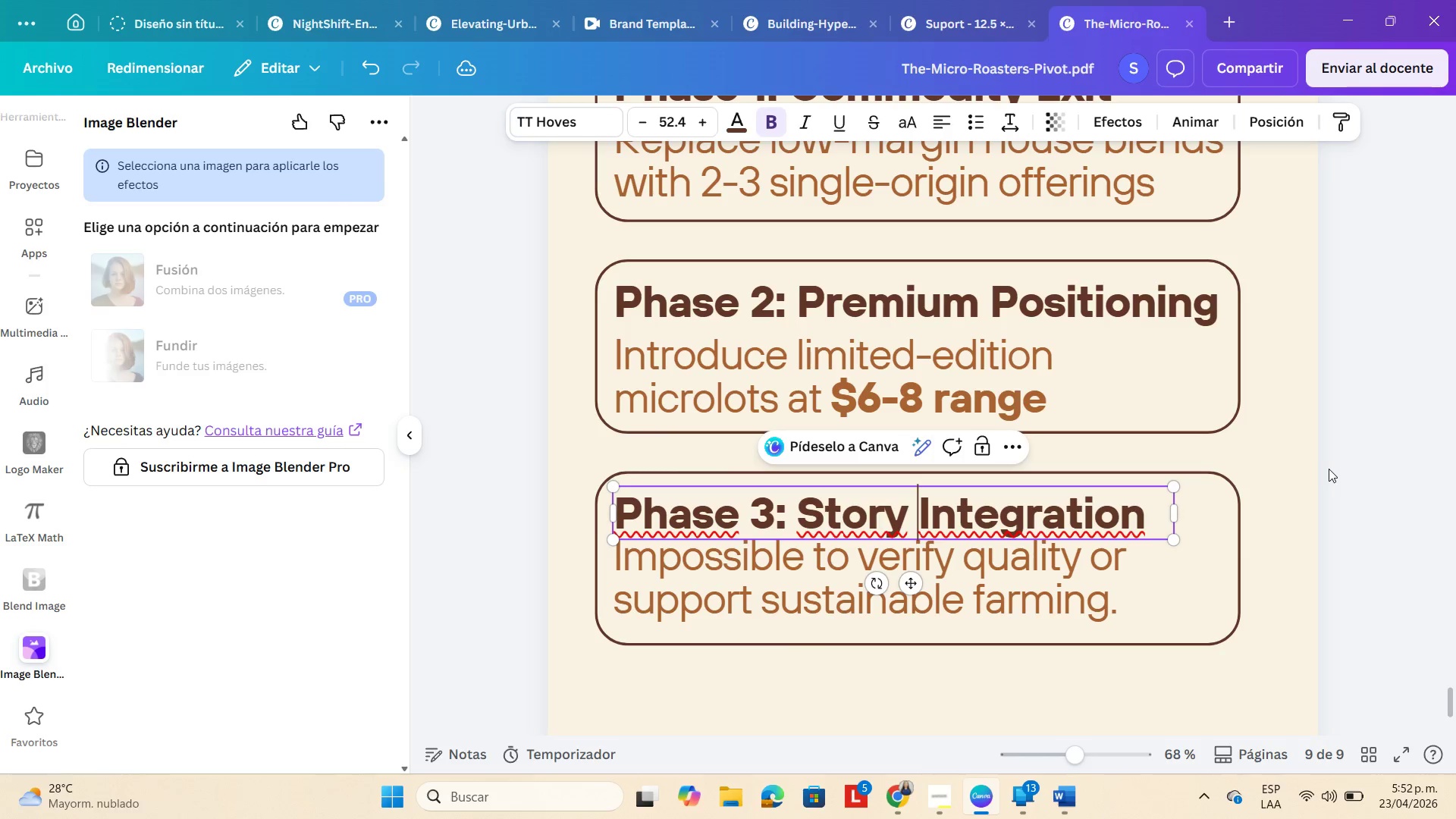 
left_click([1329, 469])
 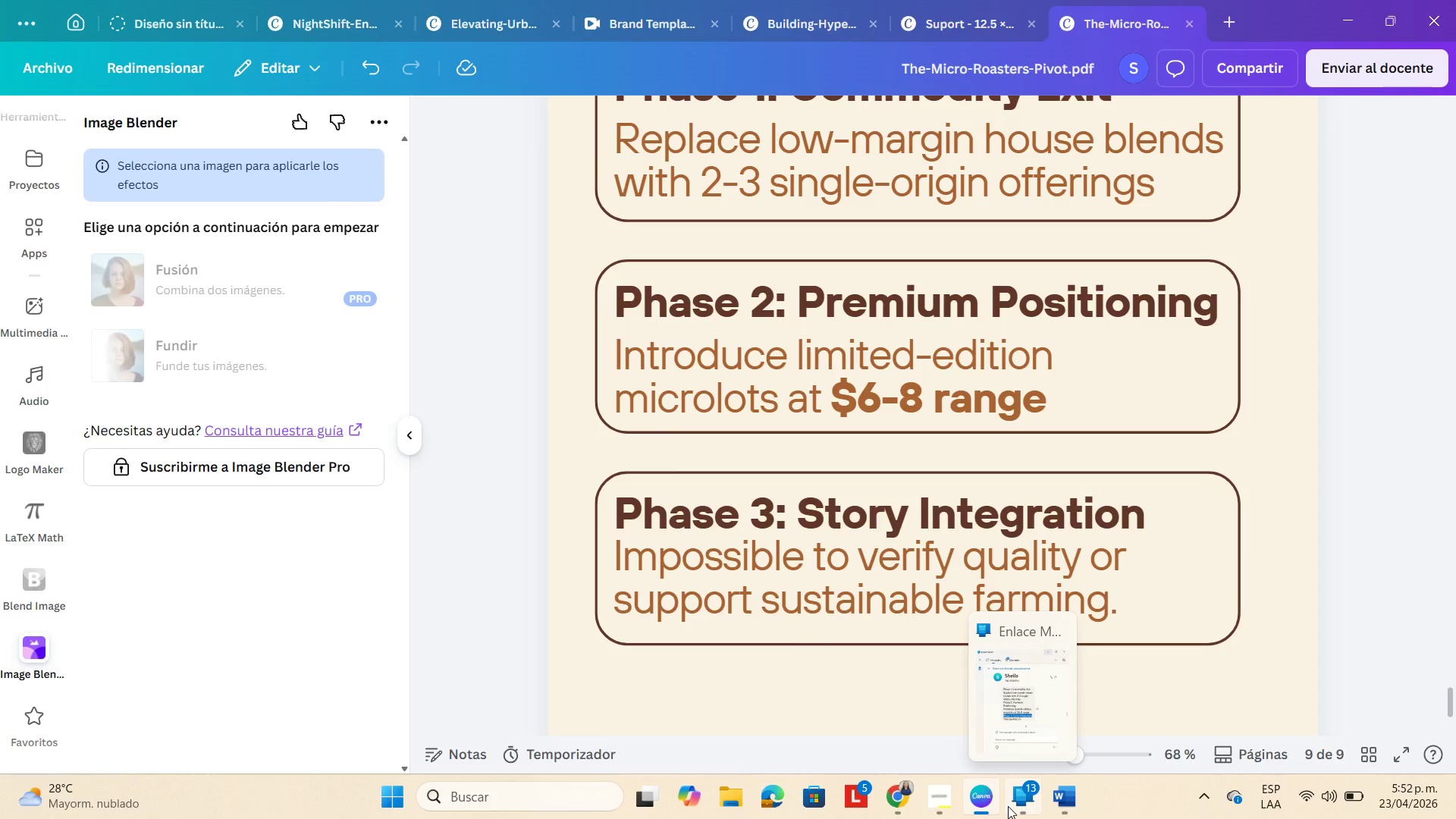 
left_click([1016, 800])
 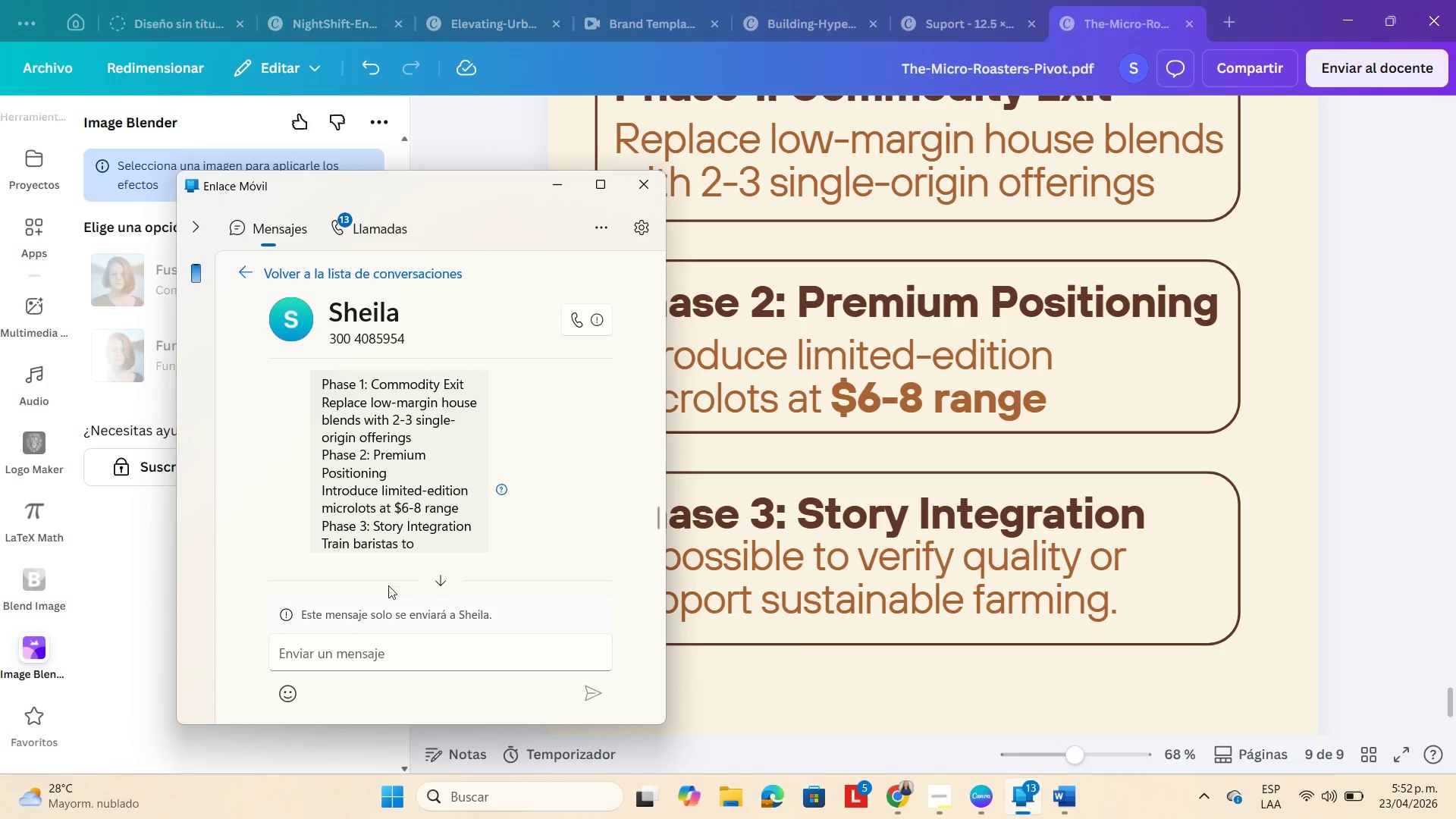 
scroll: coordinate [323, 513], scroll_direction: down, amount: 6.0
 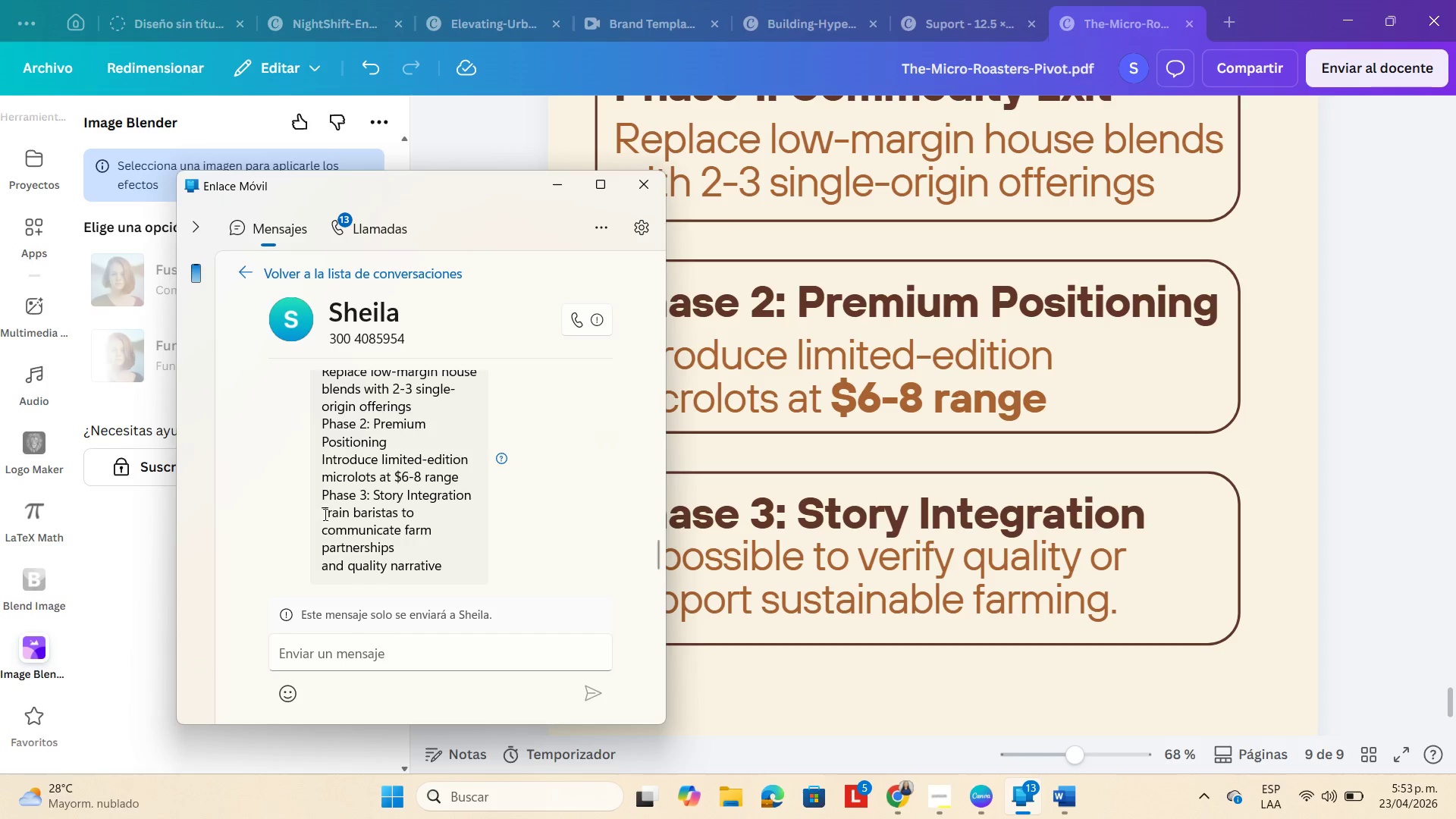 
left_click_drag(start_coordinate=[324, 514], to_coordinate=[446, 568])
 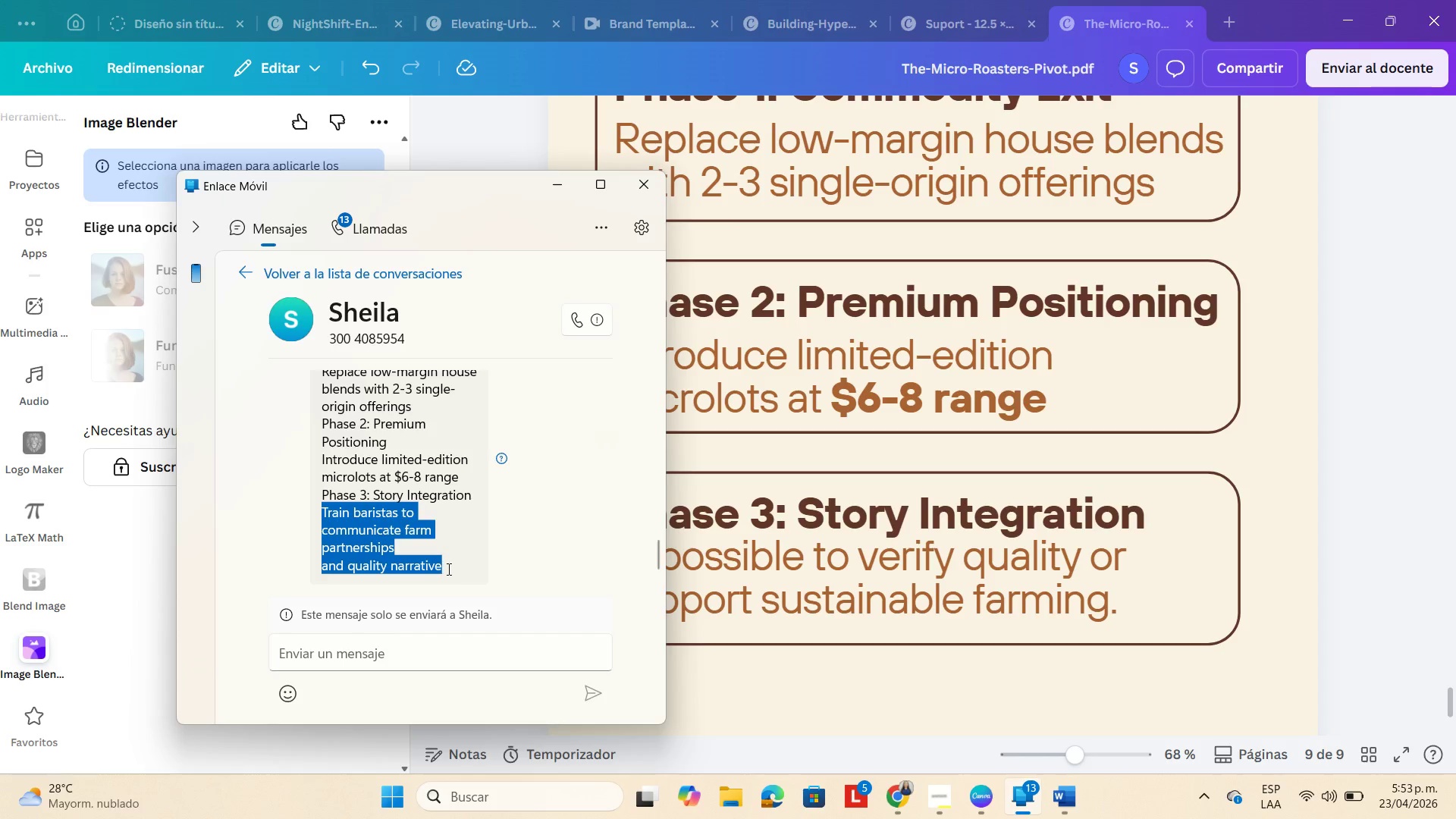 
key(Control+ControlLeft)
 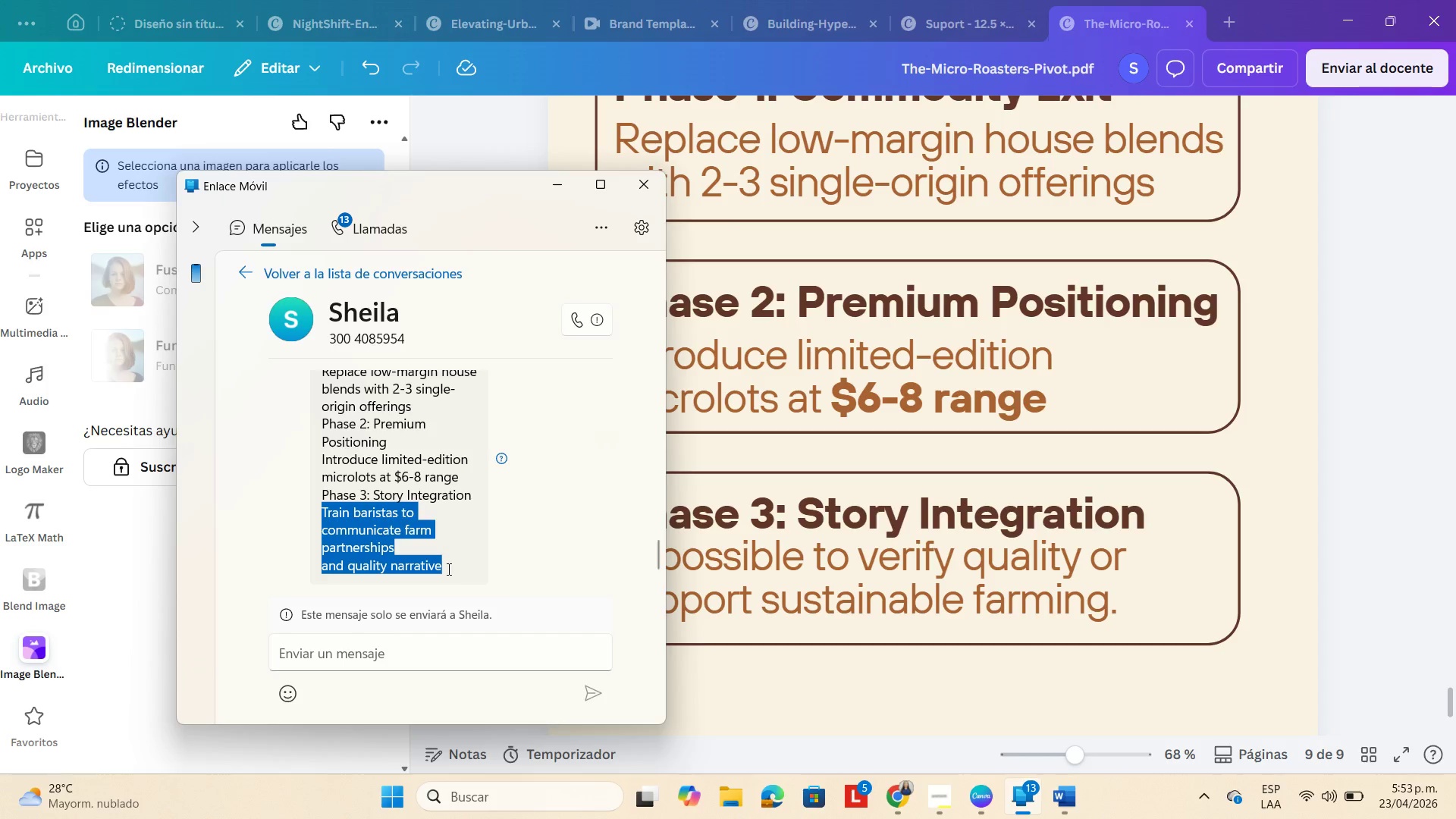 
key(Control+C)
 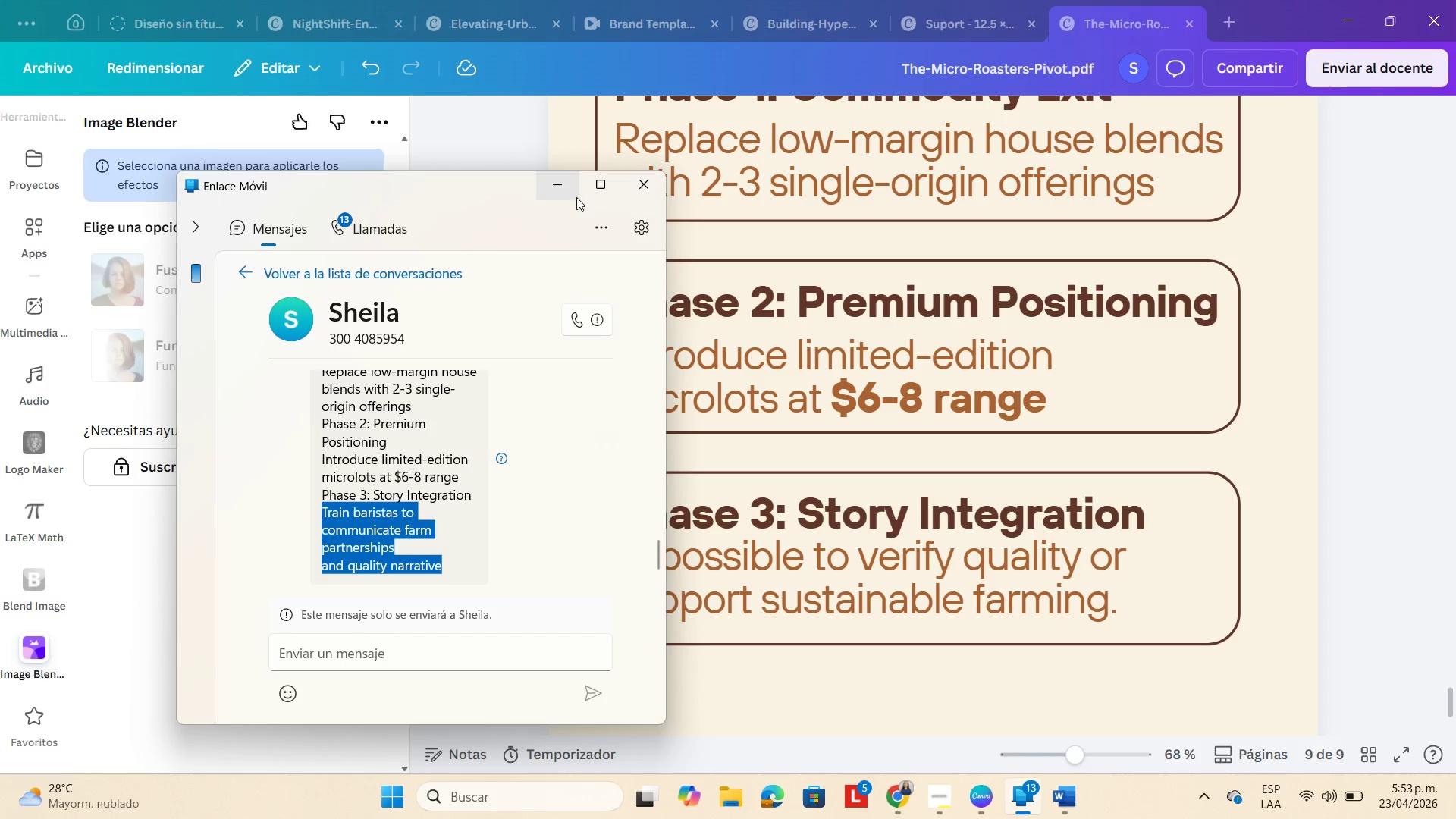 
left_click([556, 188])
 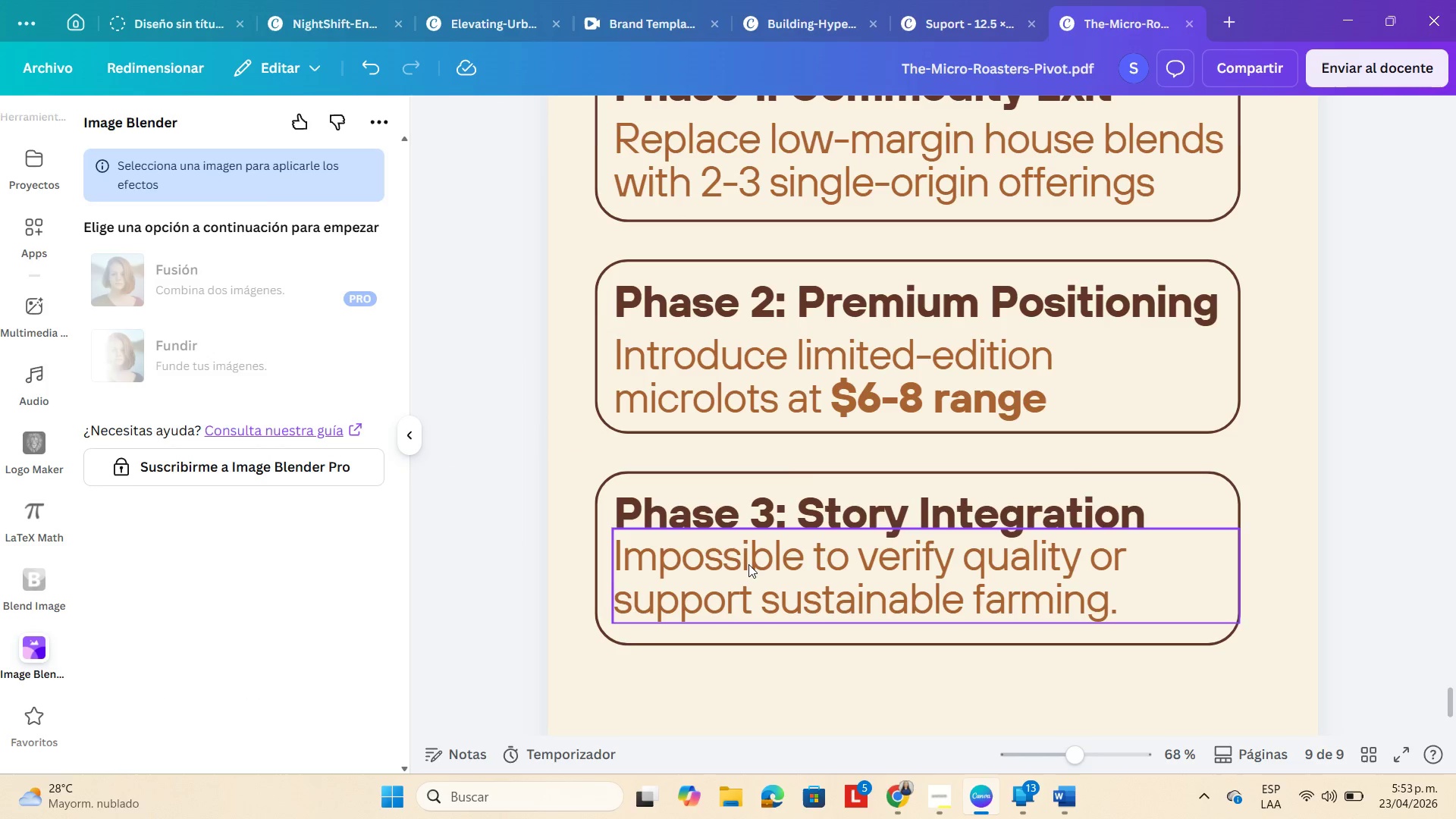 
double_click([748, 565])
 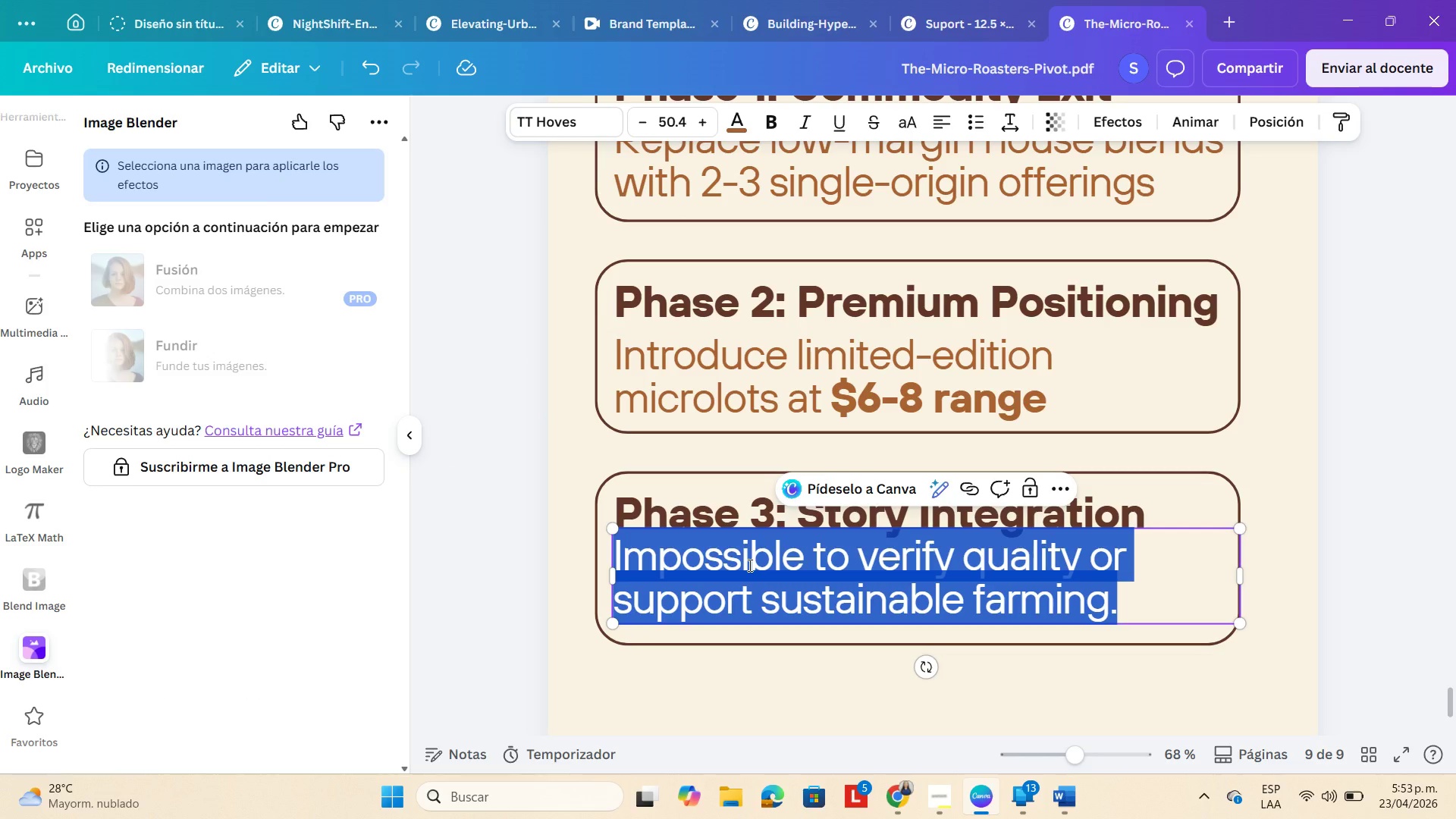 
key(Control+V)
 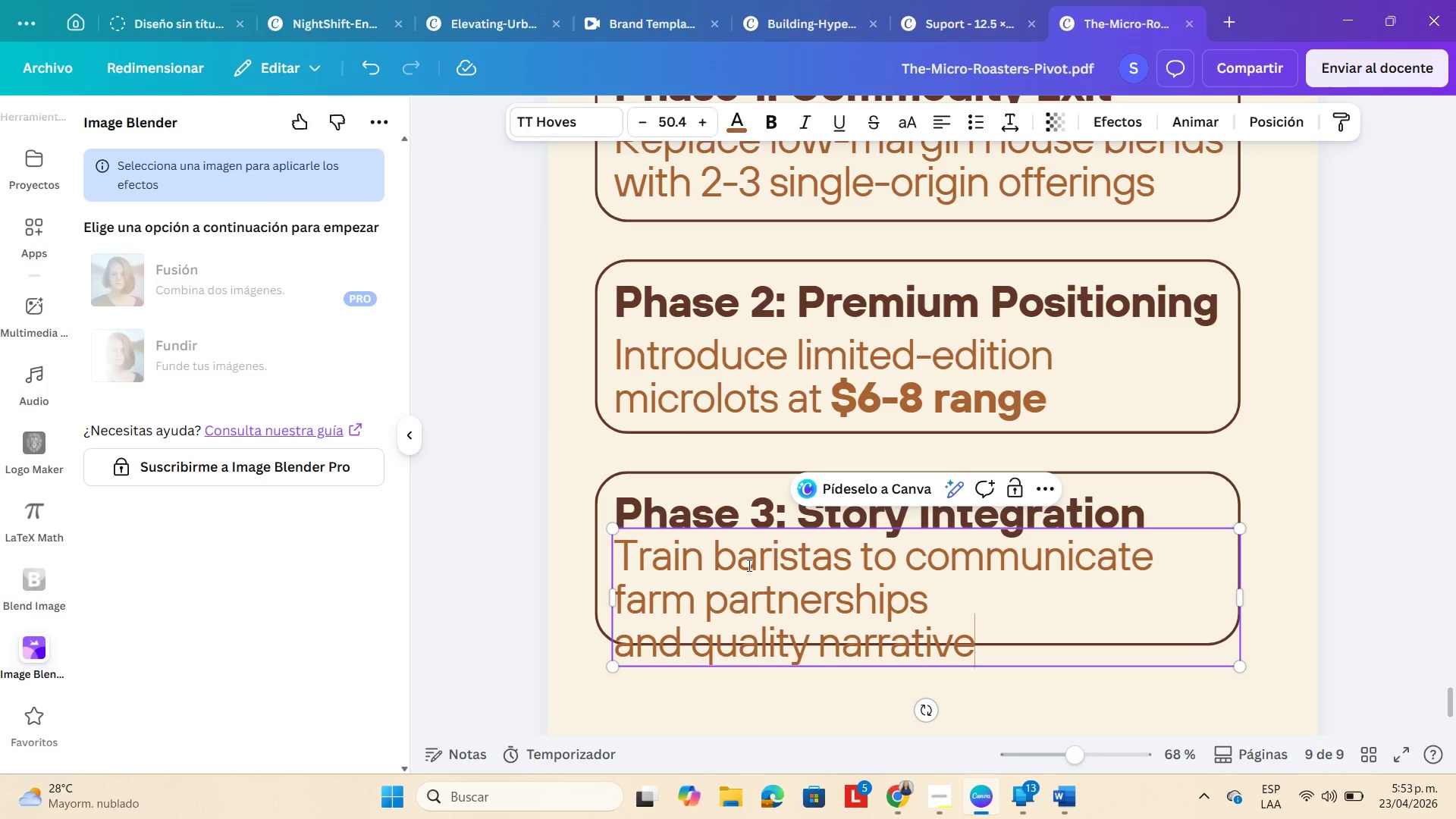 
key(S)
 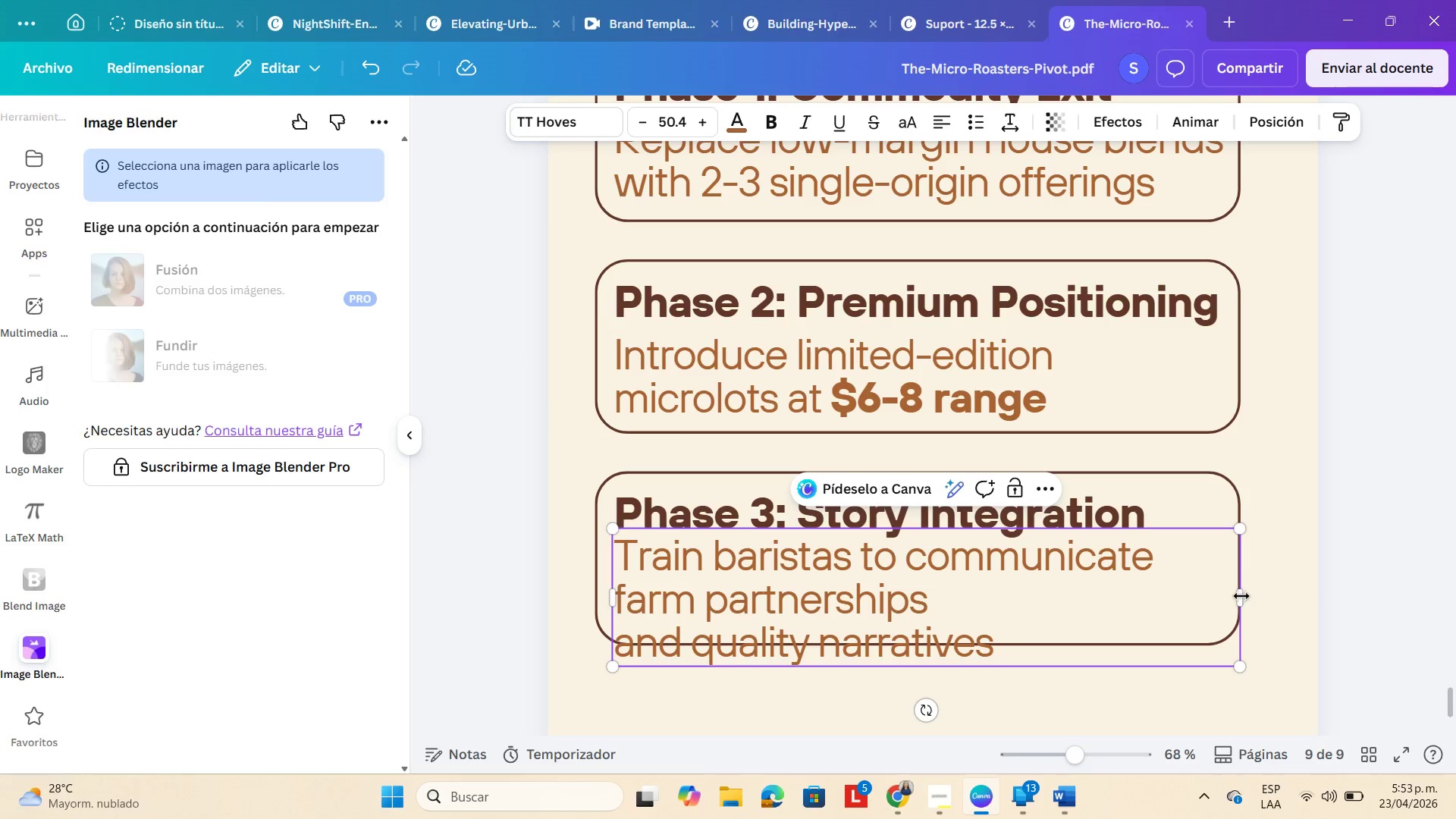 
left_click_drag(start_coordinate=[1240, 596], to_coordinate=[1242, 582])
 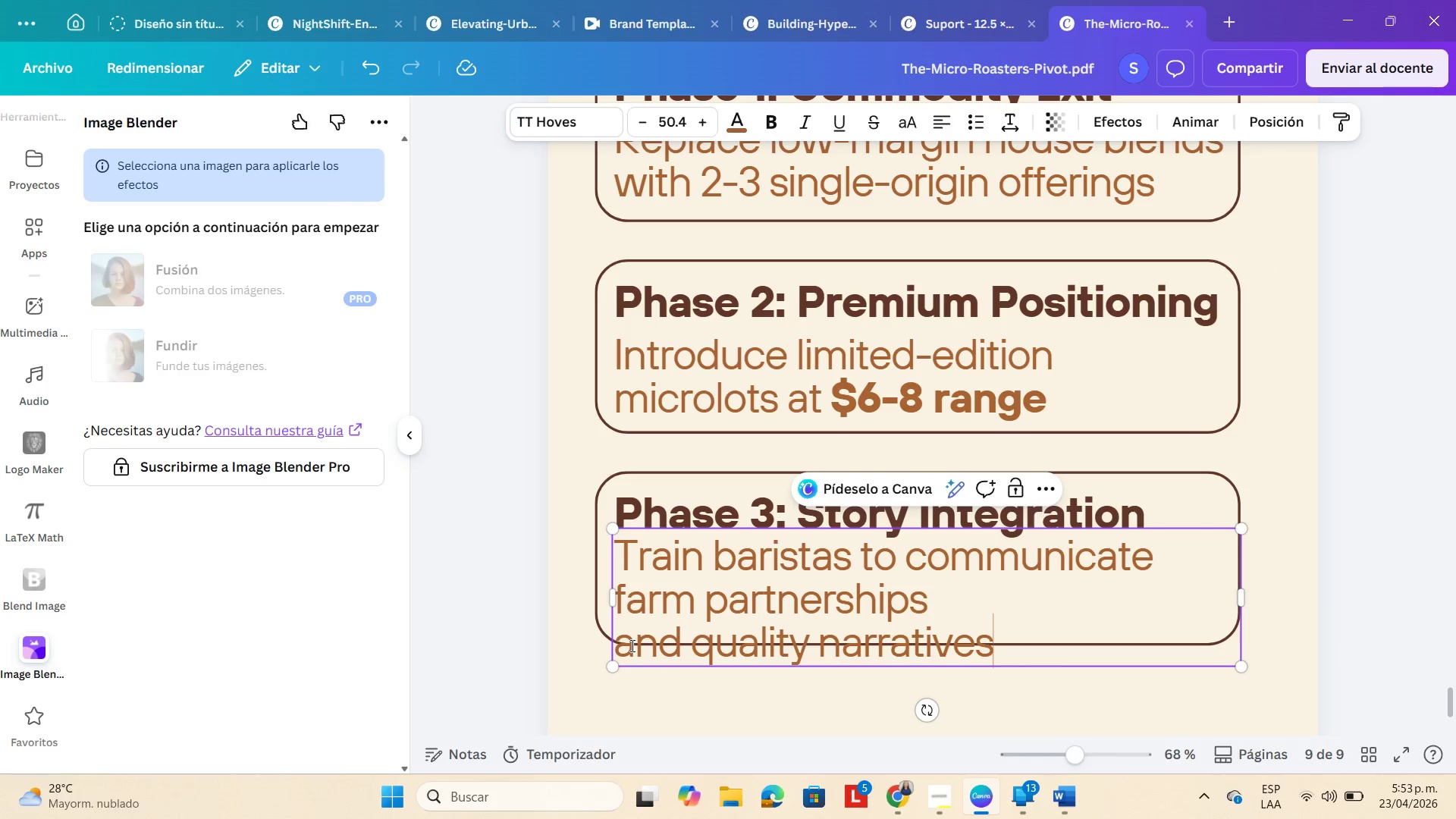 
left_click([620, 645])
 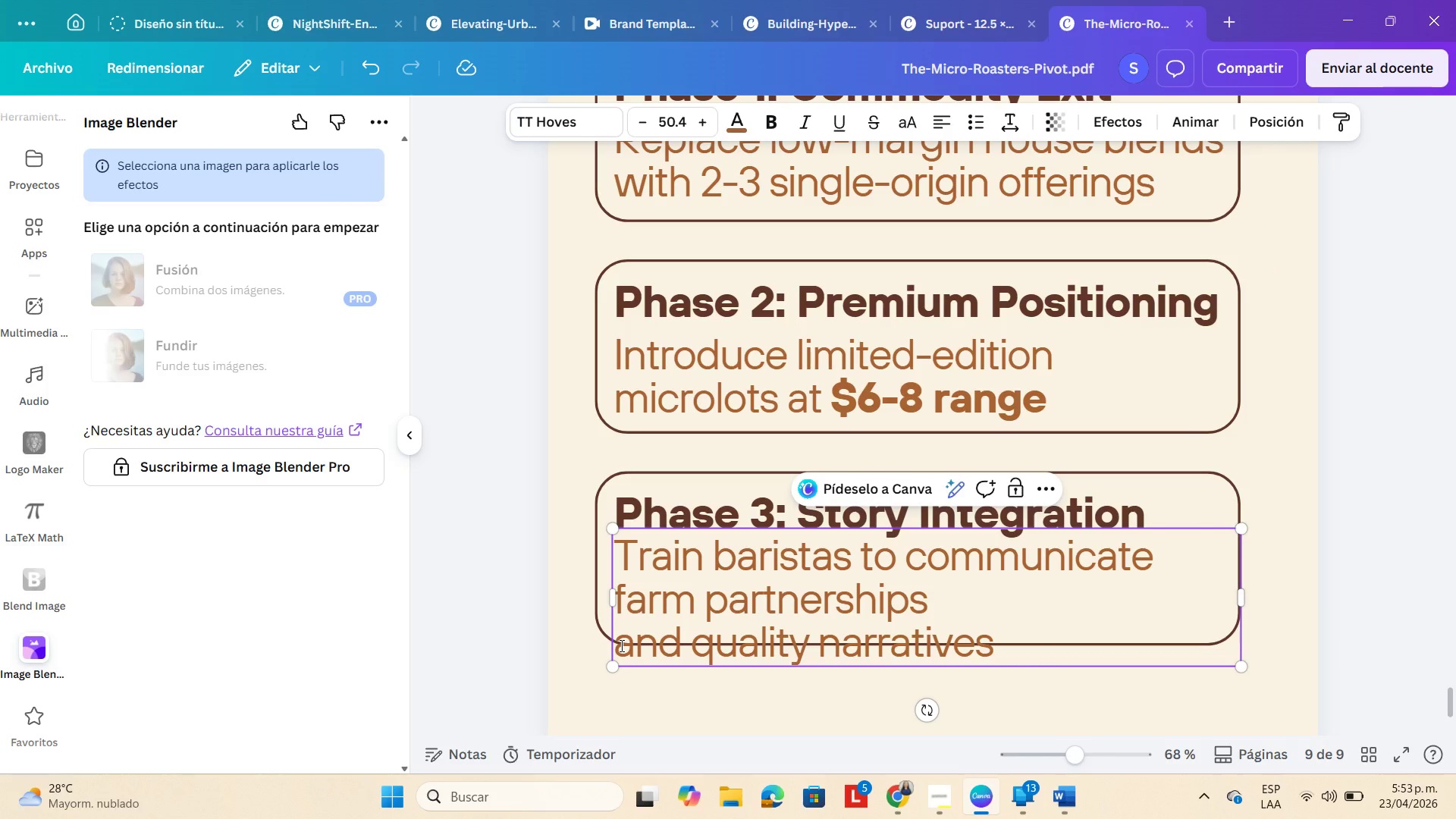 
key(Backspace)
 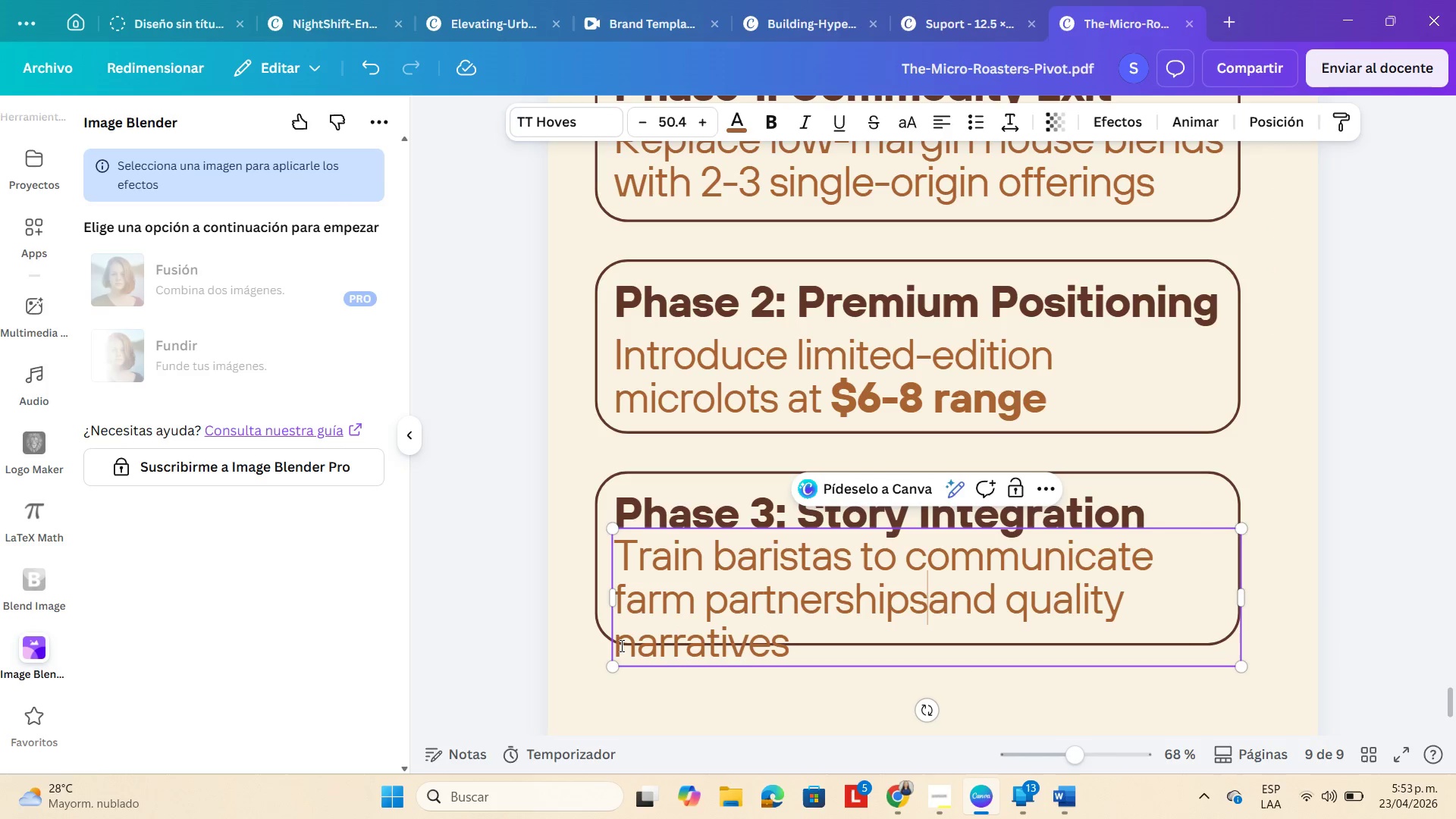 
key(Space)
 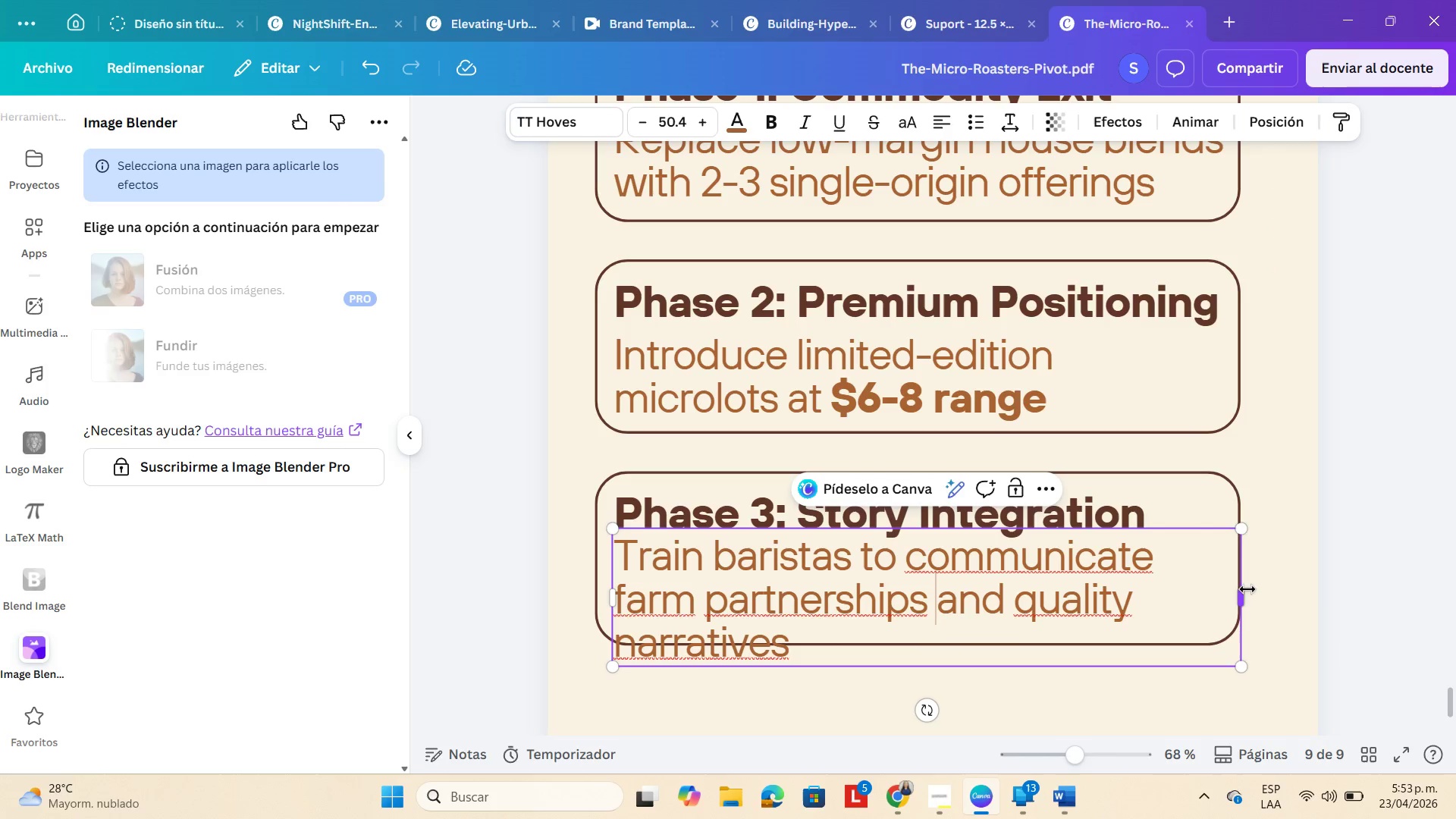 
left_click_drag(start_coordinate=[1247, 589], to_coordinate=[1274, 585])
 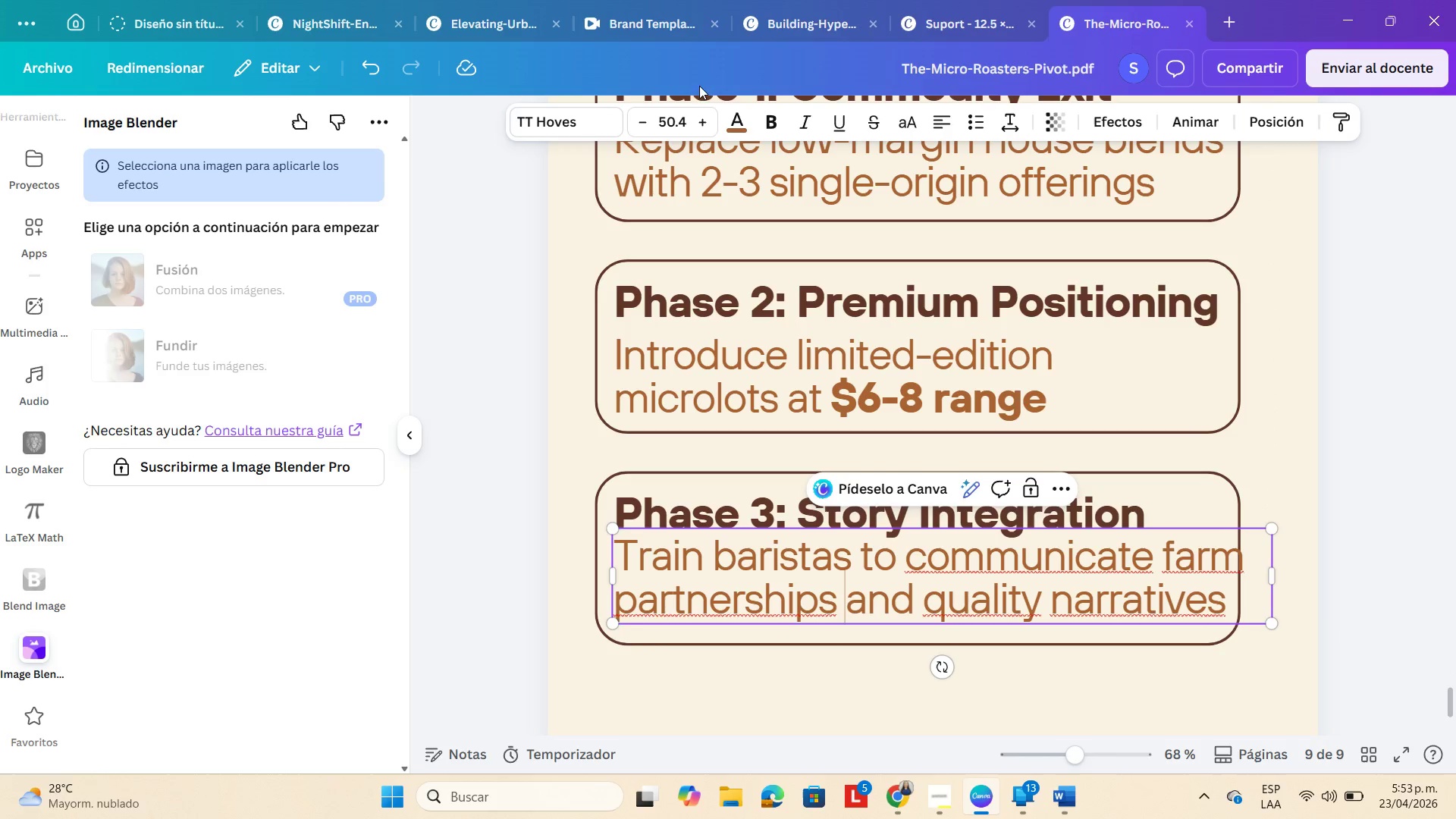 
left_click([677, 133])
 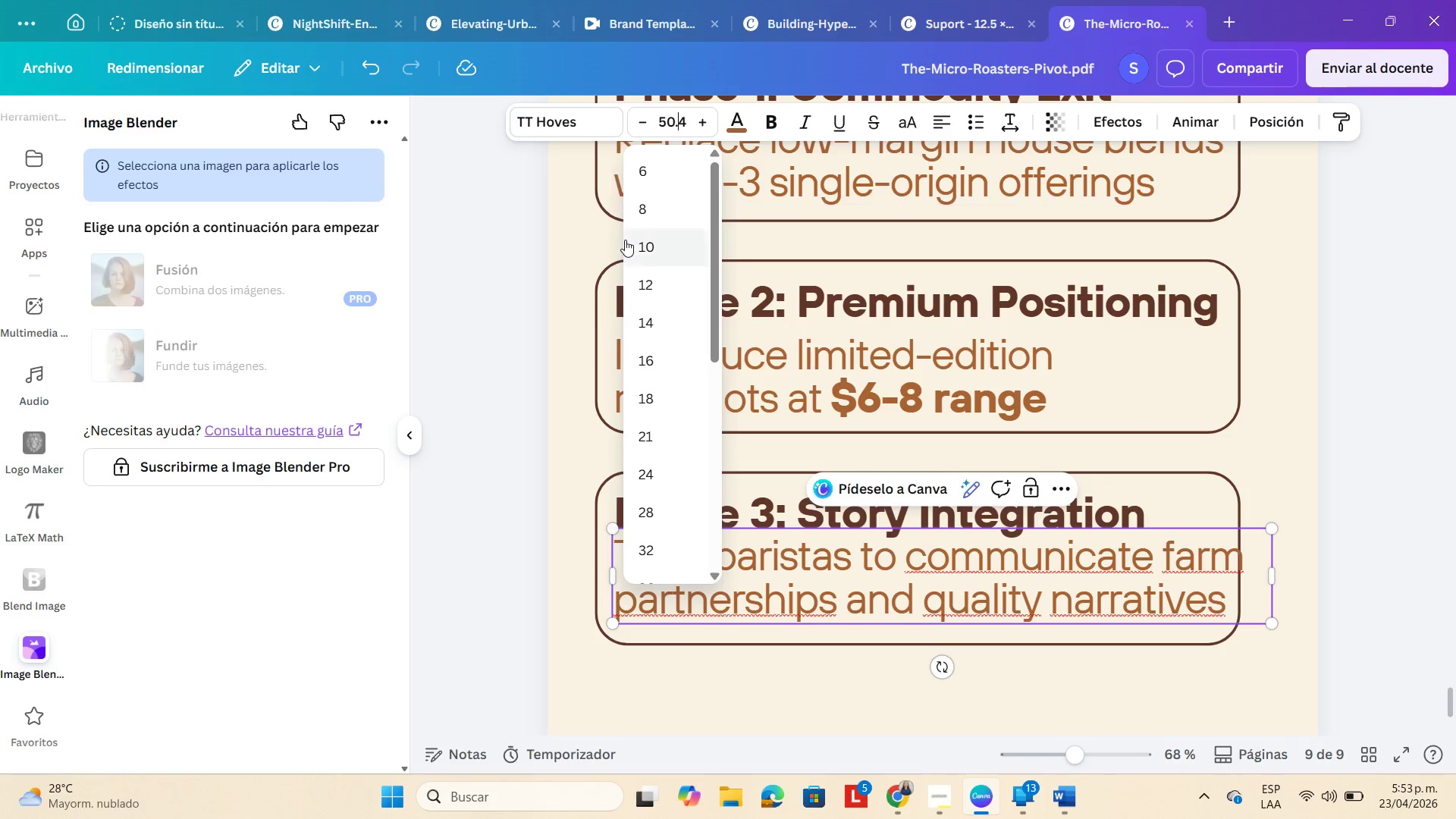 
left_click([764, 513])
 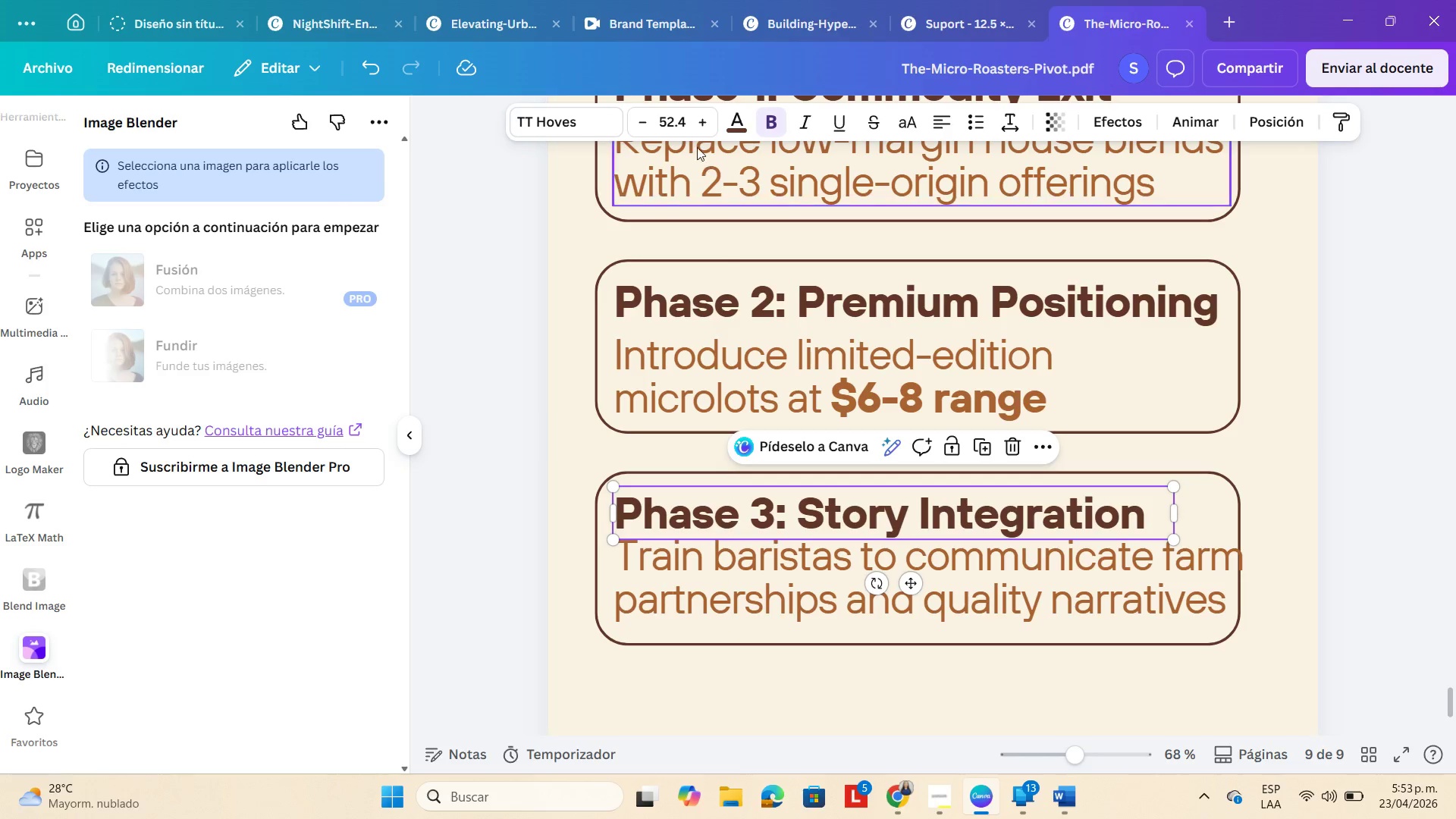 
left_click([676, 120])
 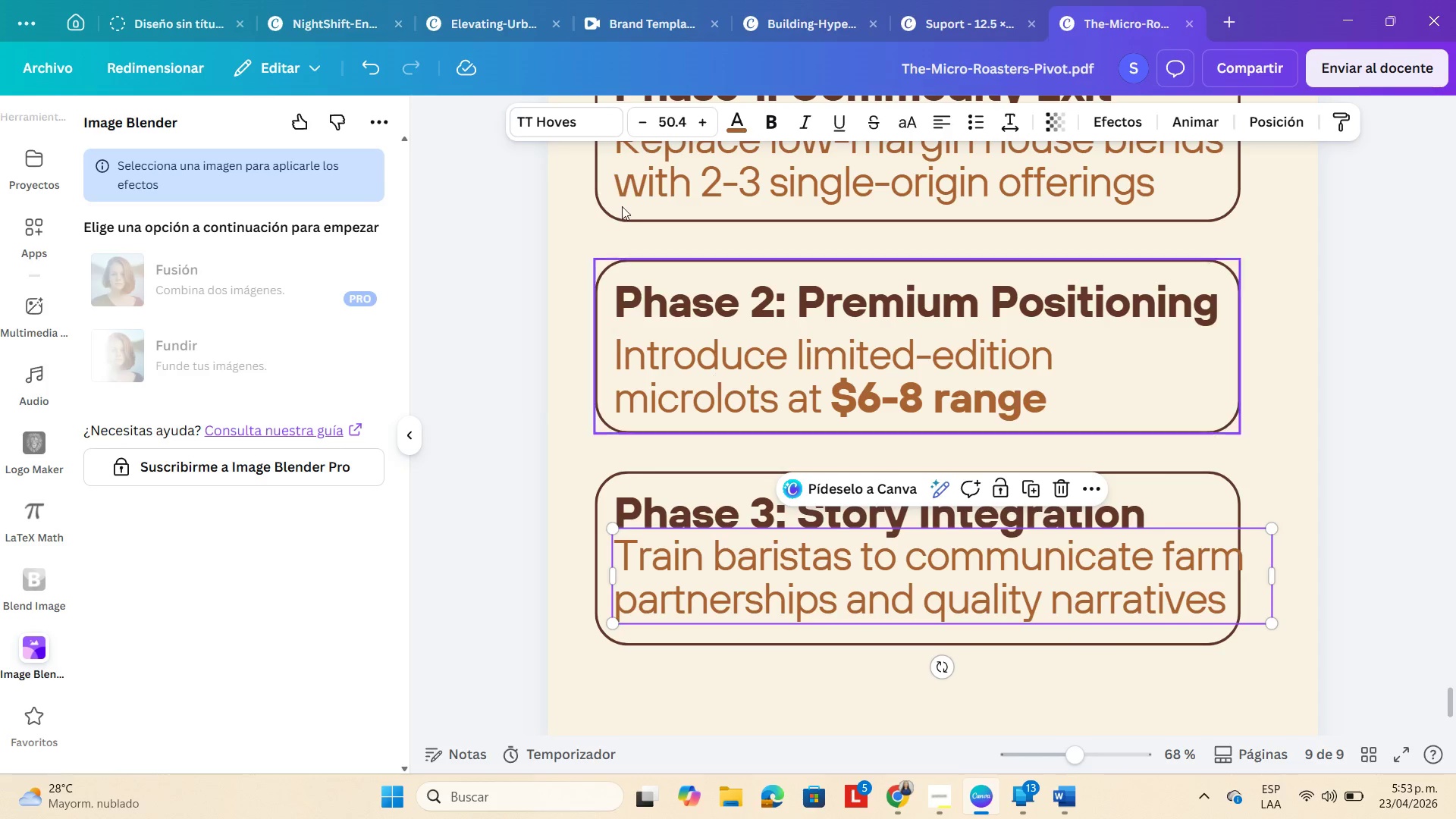 
left_click([676, 120])
 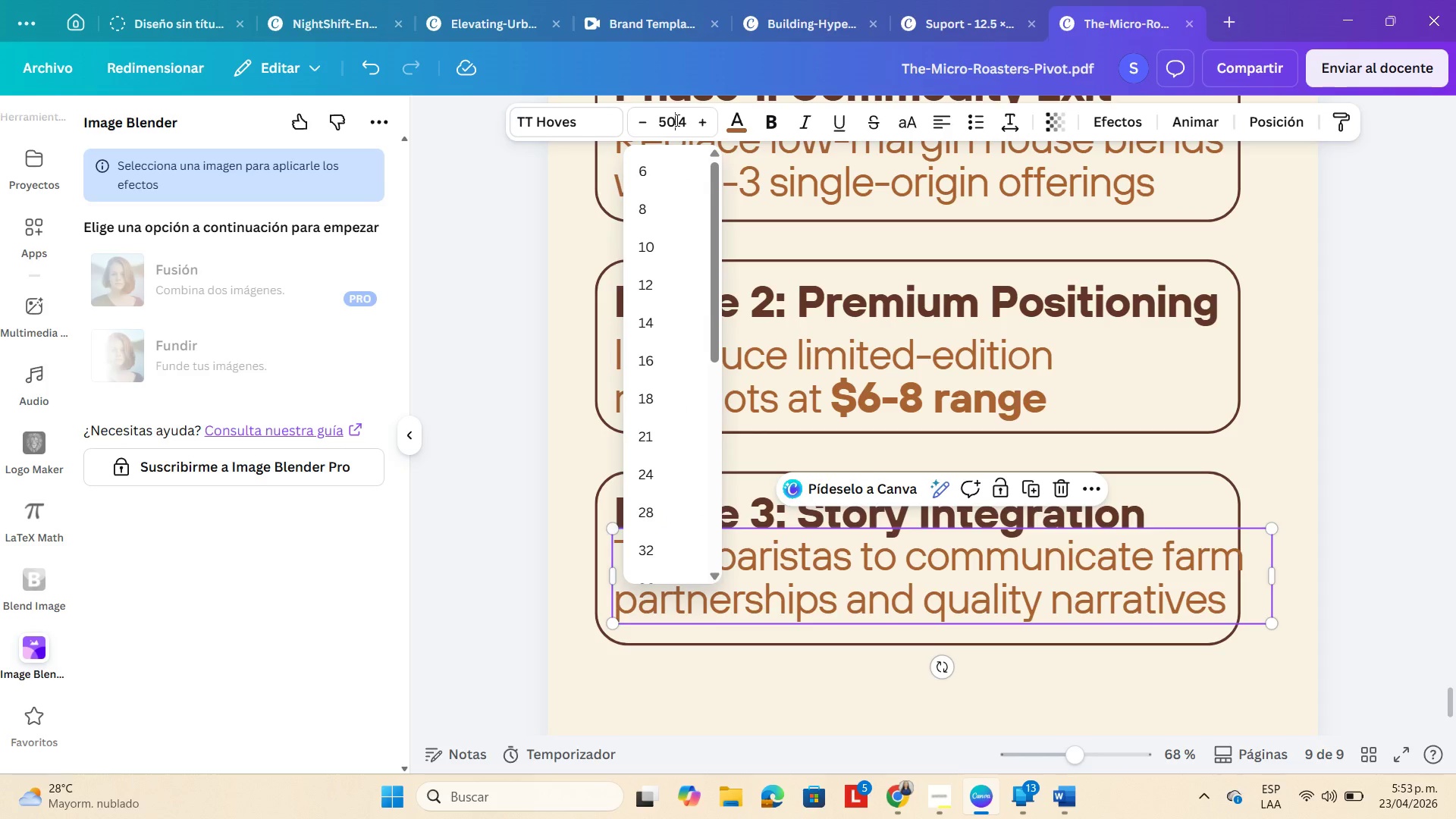 
left_click([676, 120])
 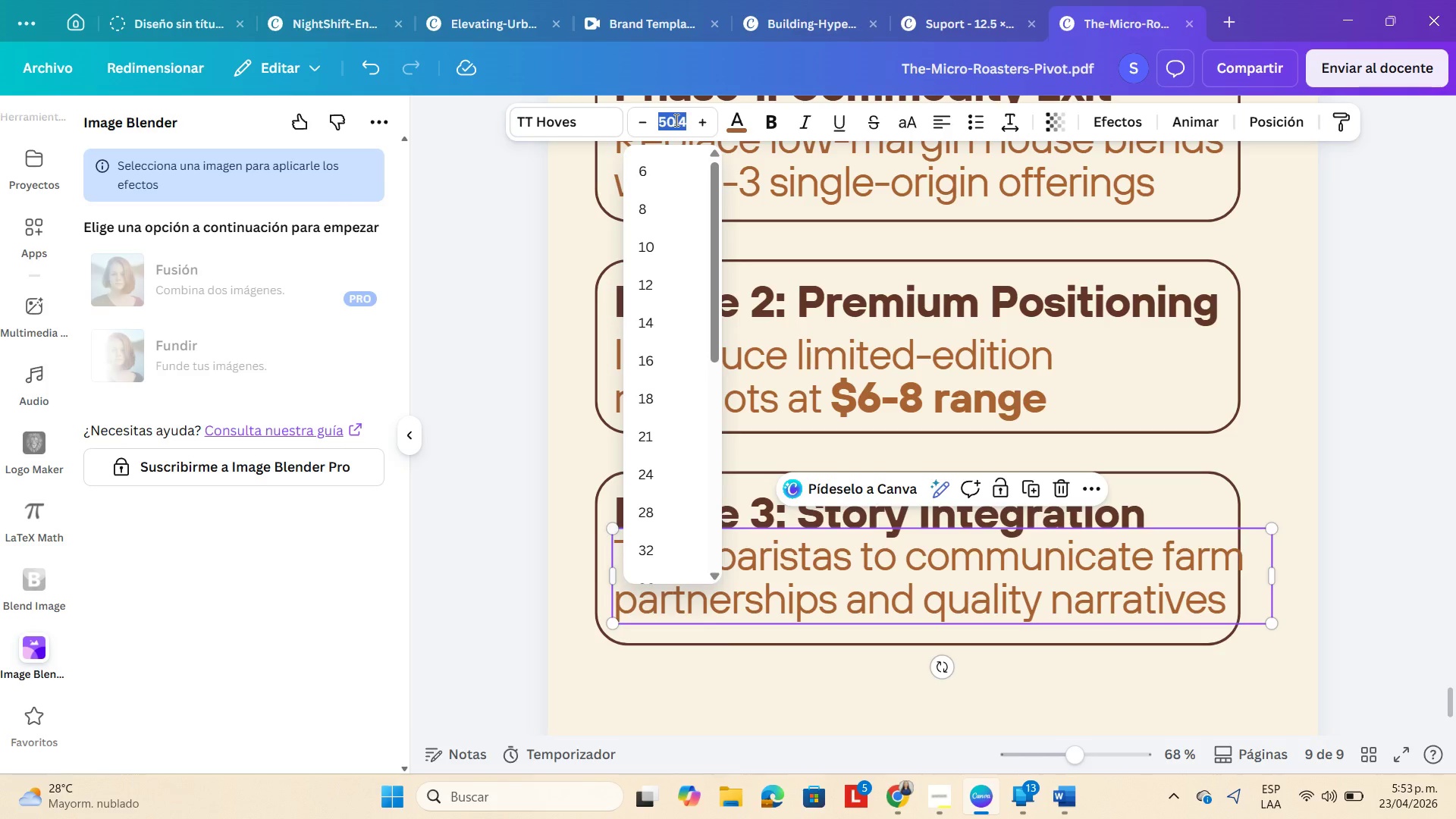 
triple_click([675, 120])
 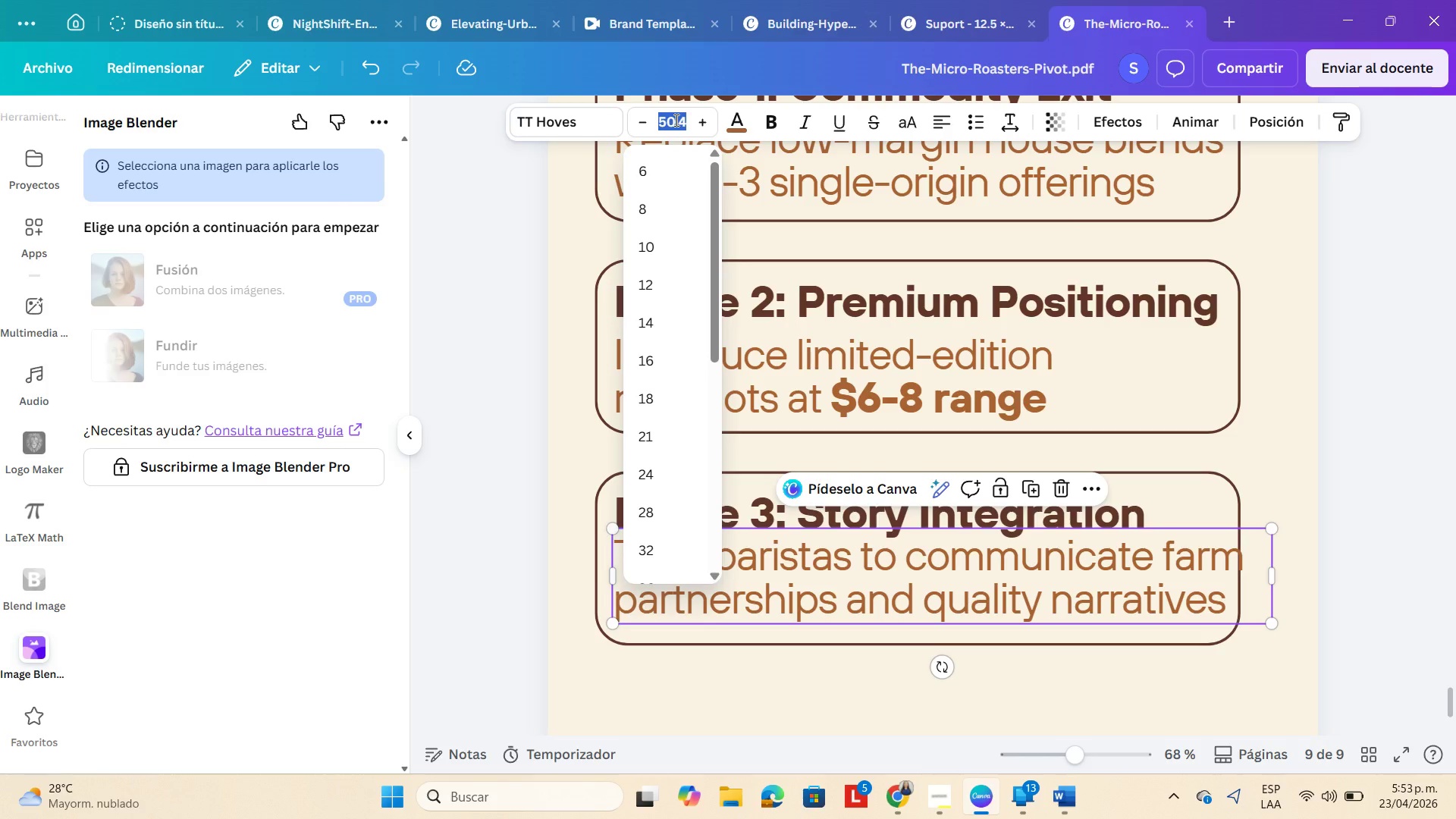 
key(Numpad4)
 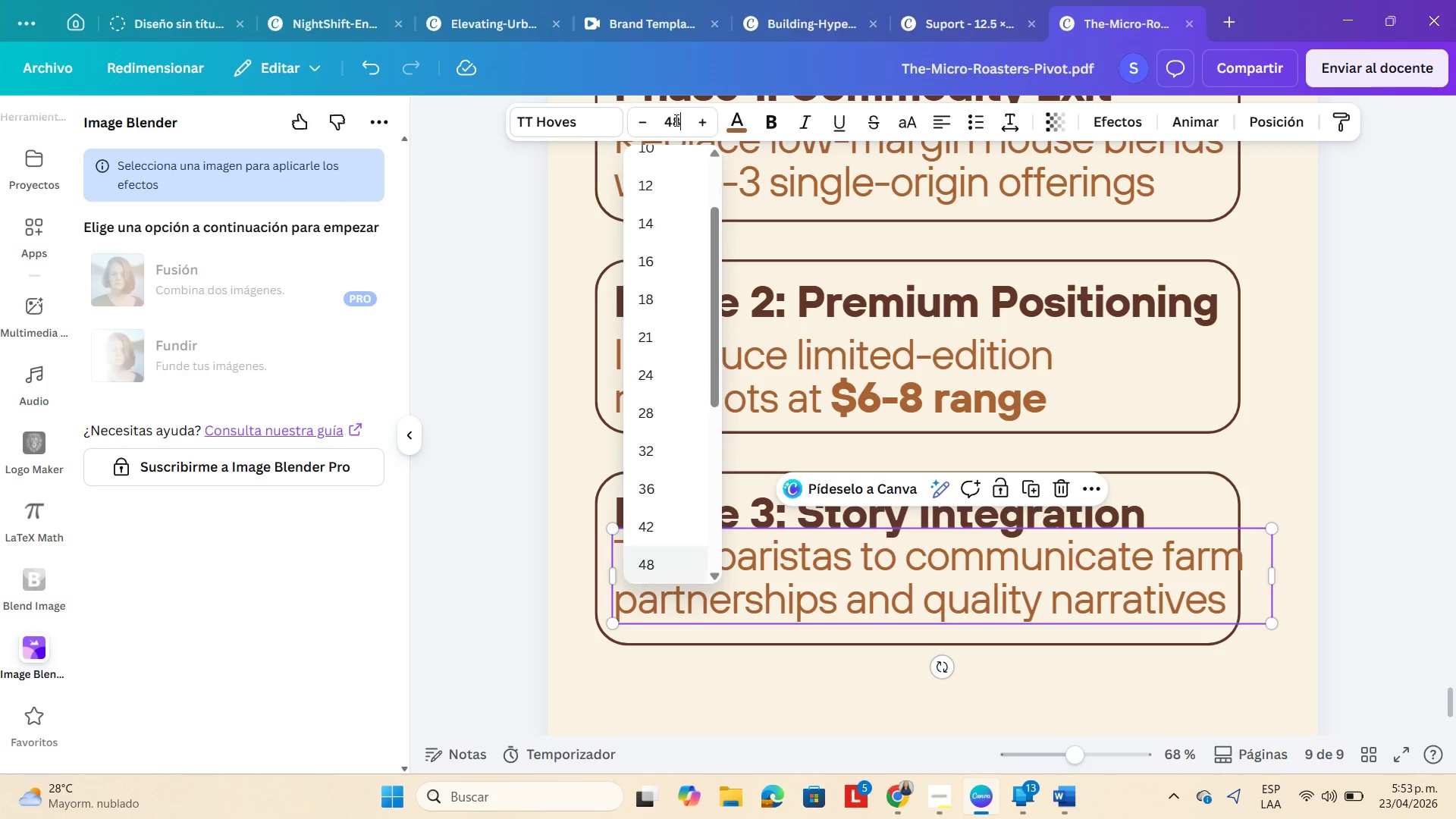 
key(Numpad8)
 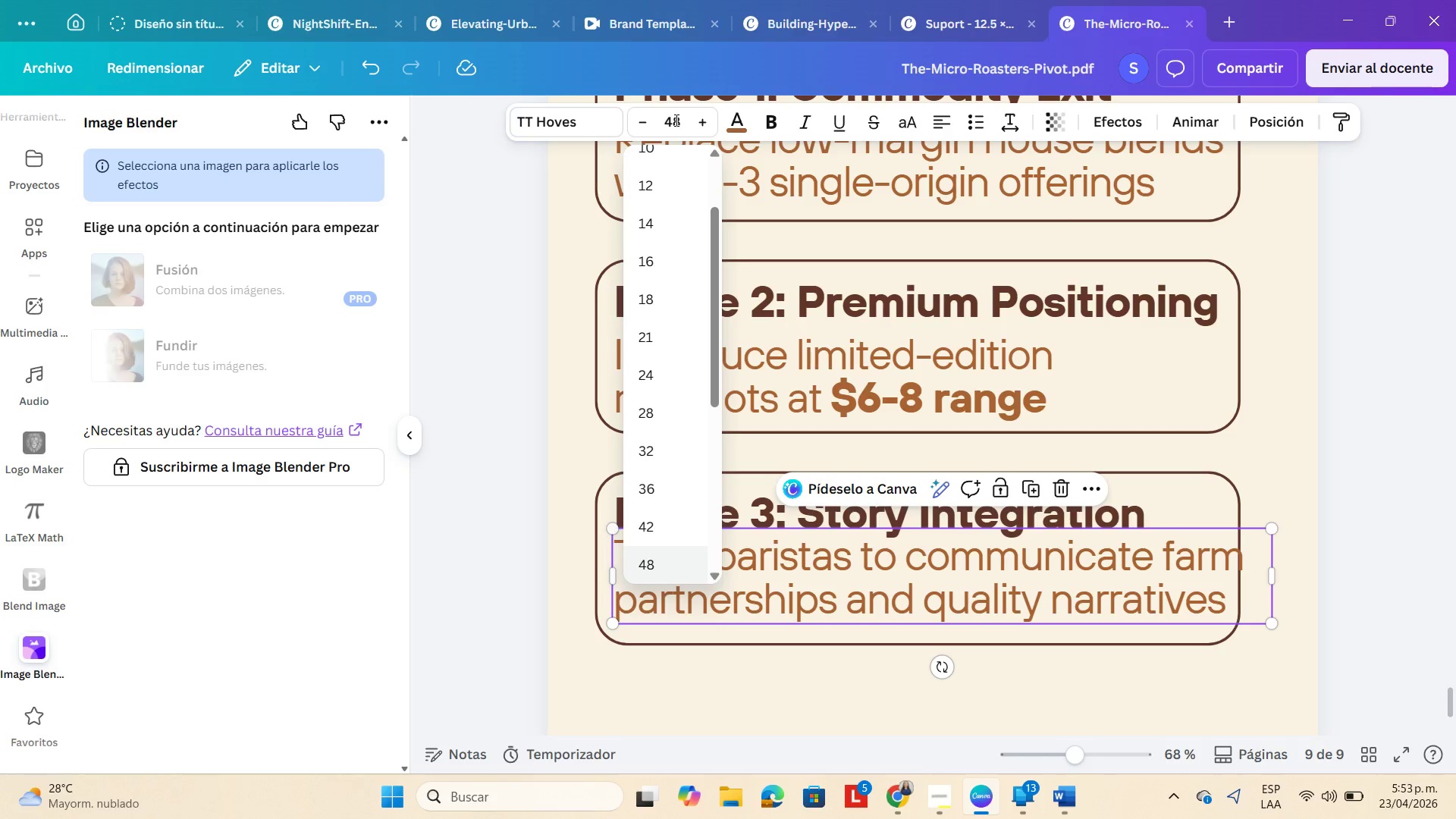 
hold_key(key=NumpadEnter, duration=0.31)
 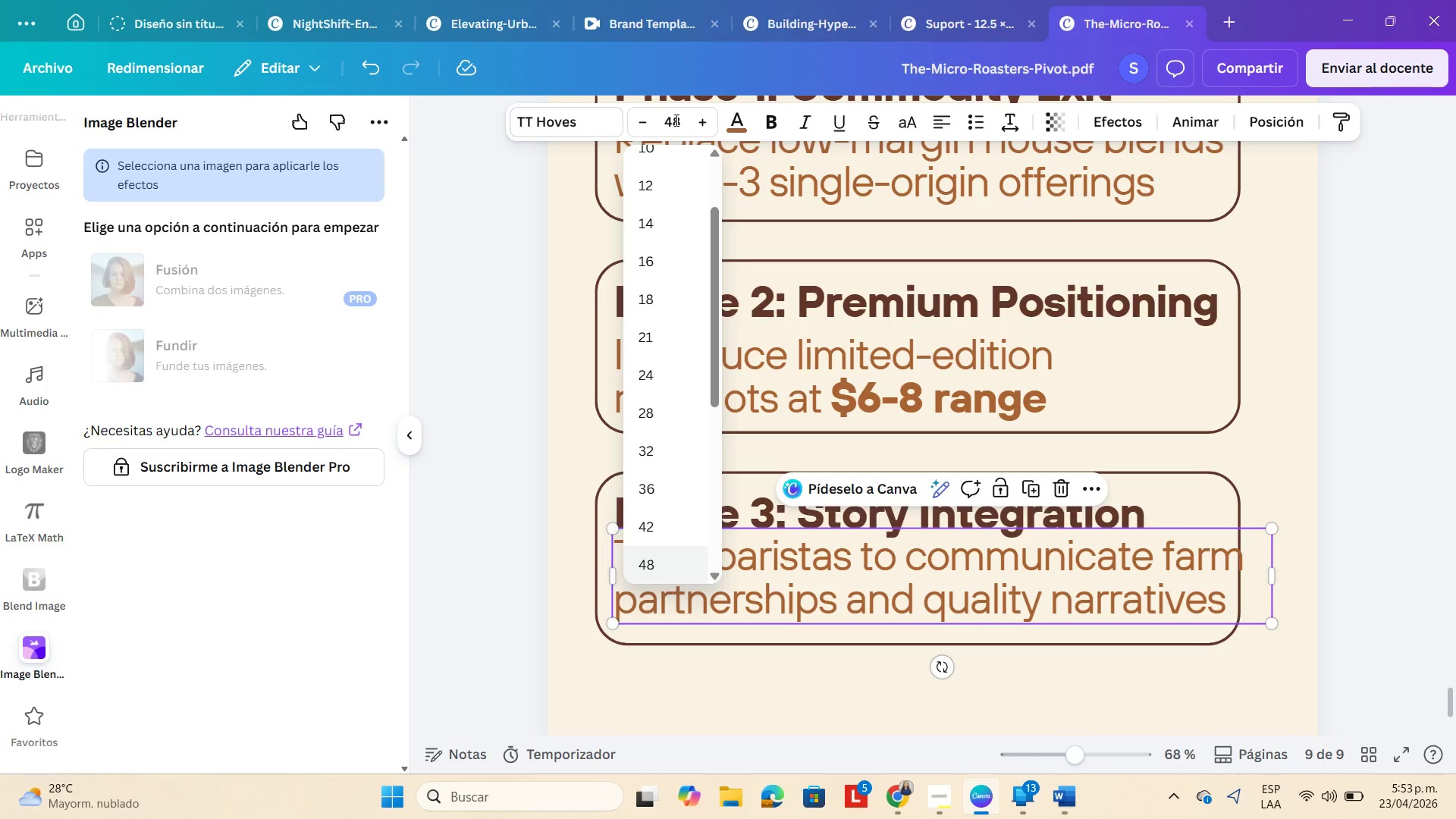 
key(NumpadEnter)
 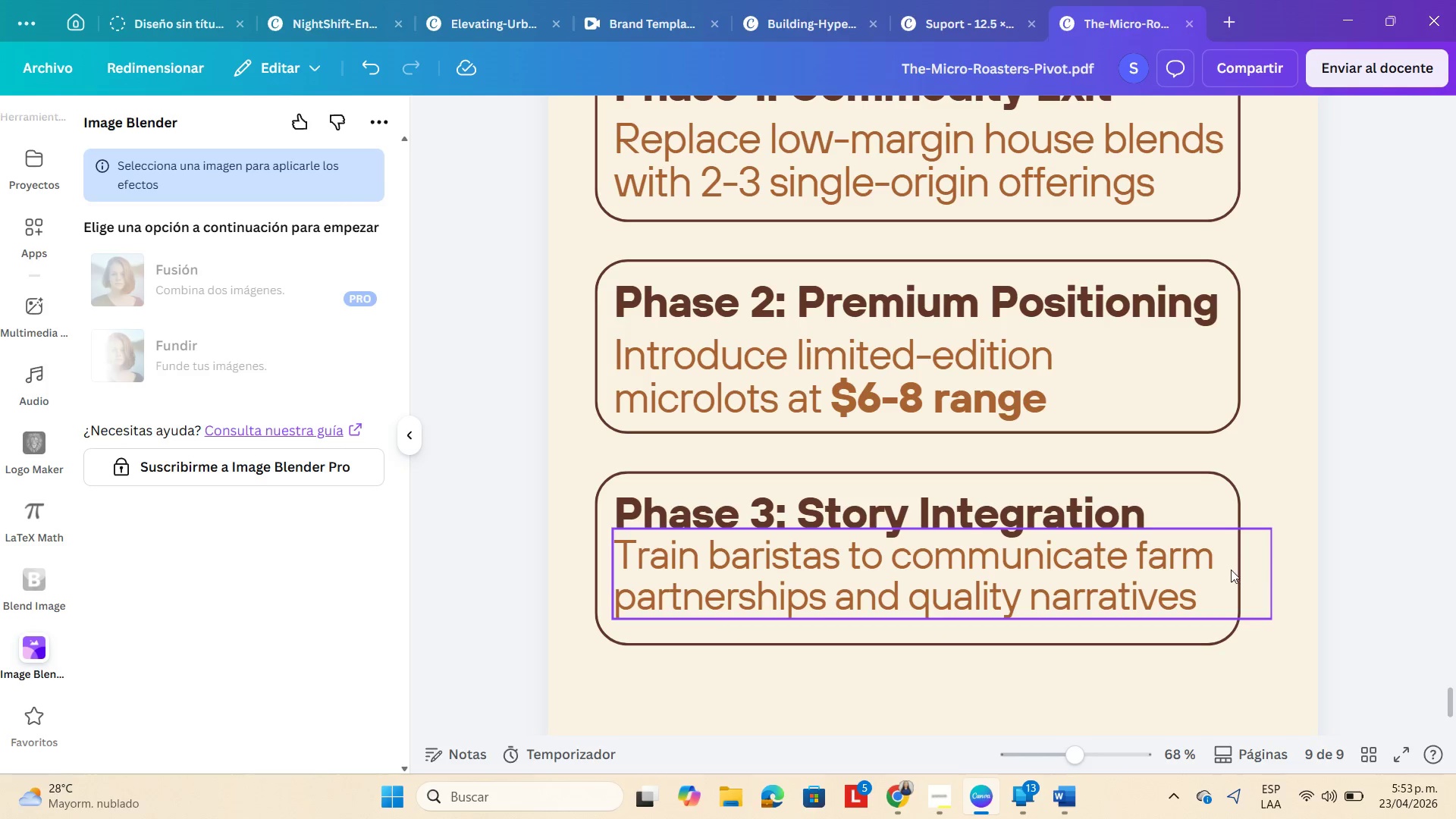 
left_click([1008, 545])
 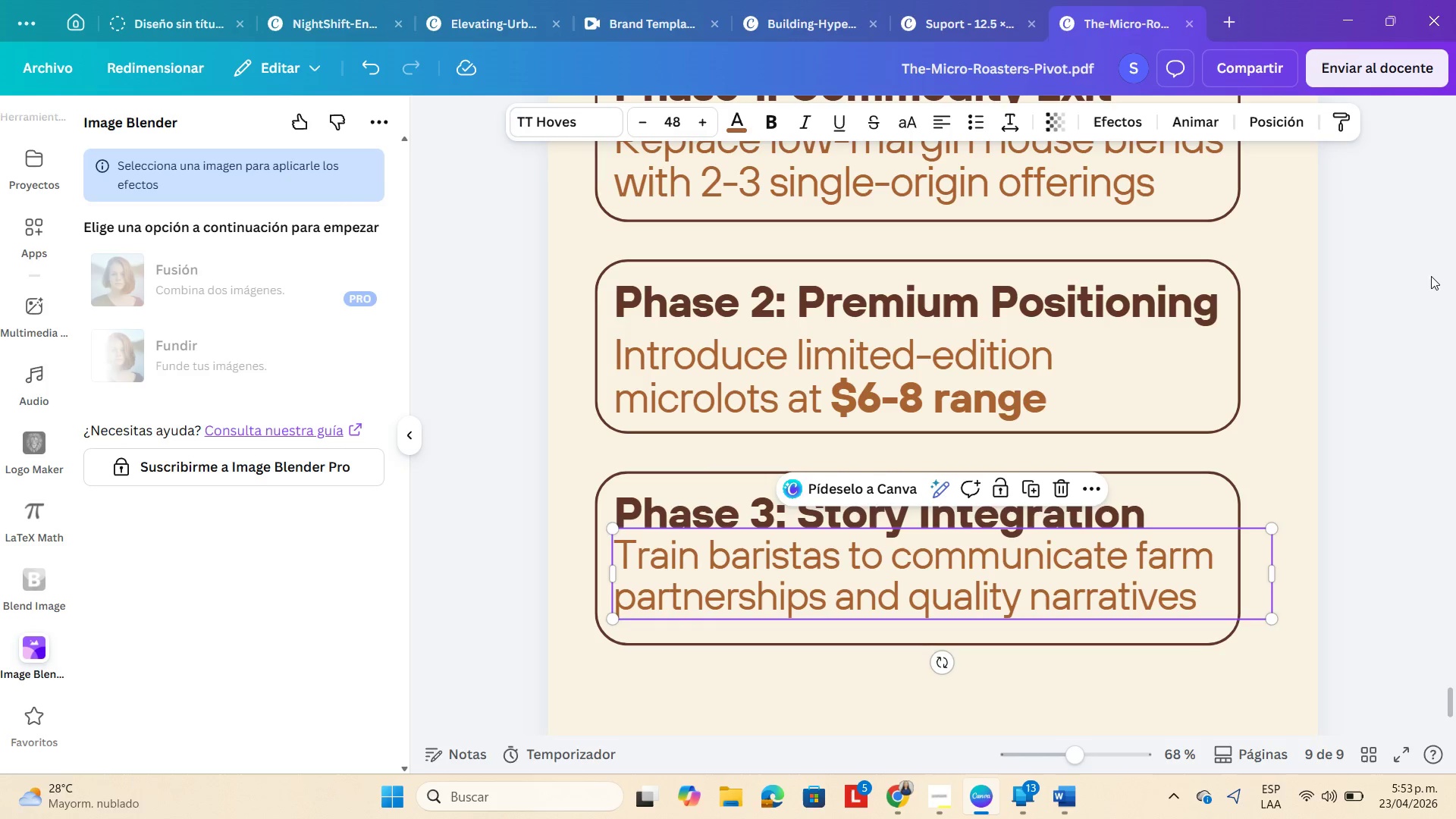 
left_click([1403, 351])
 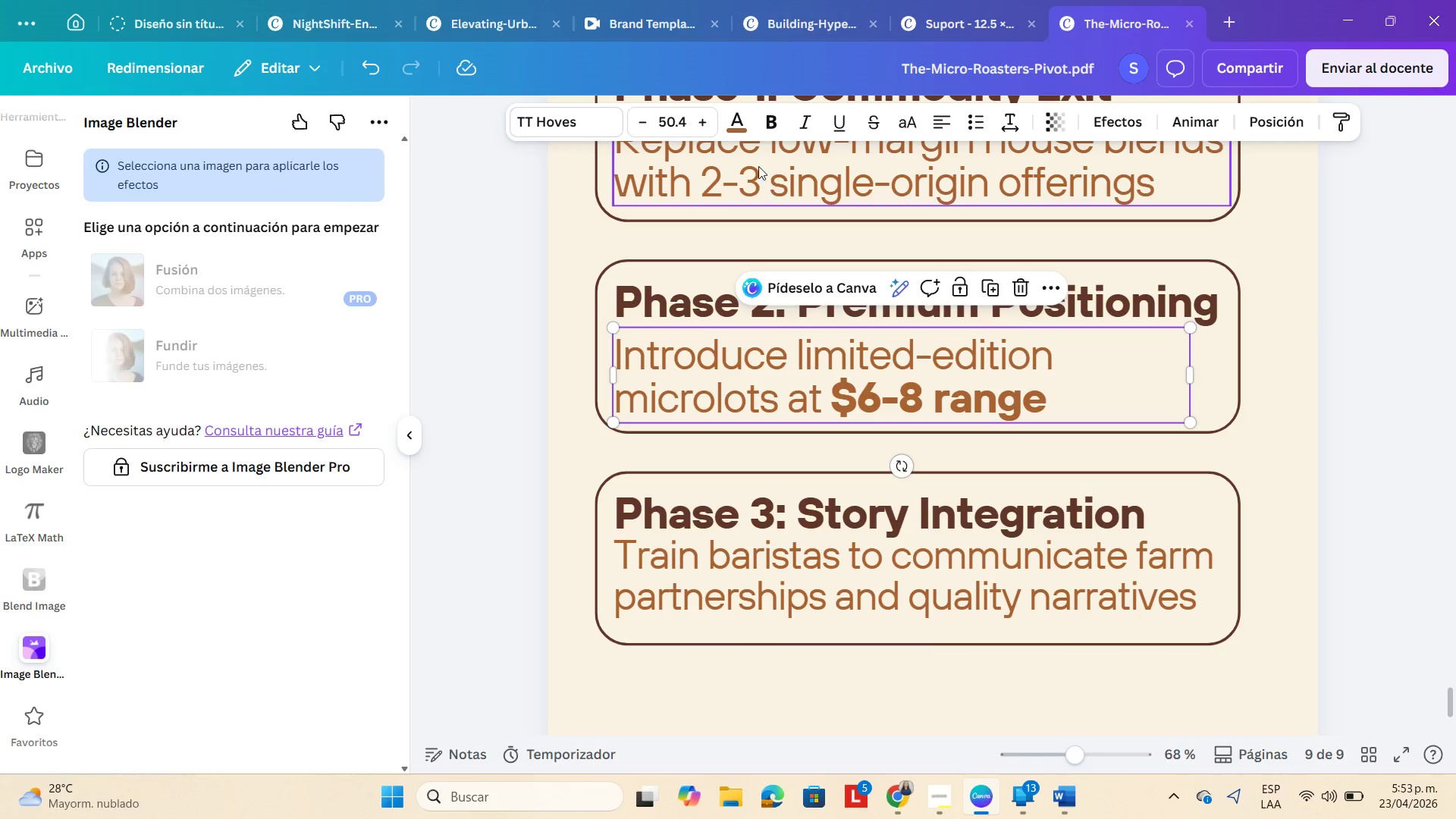 
left_click([682, 119])
 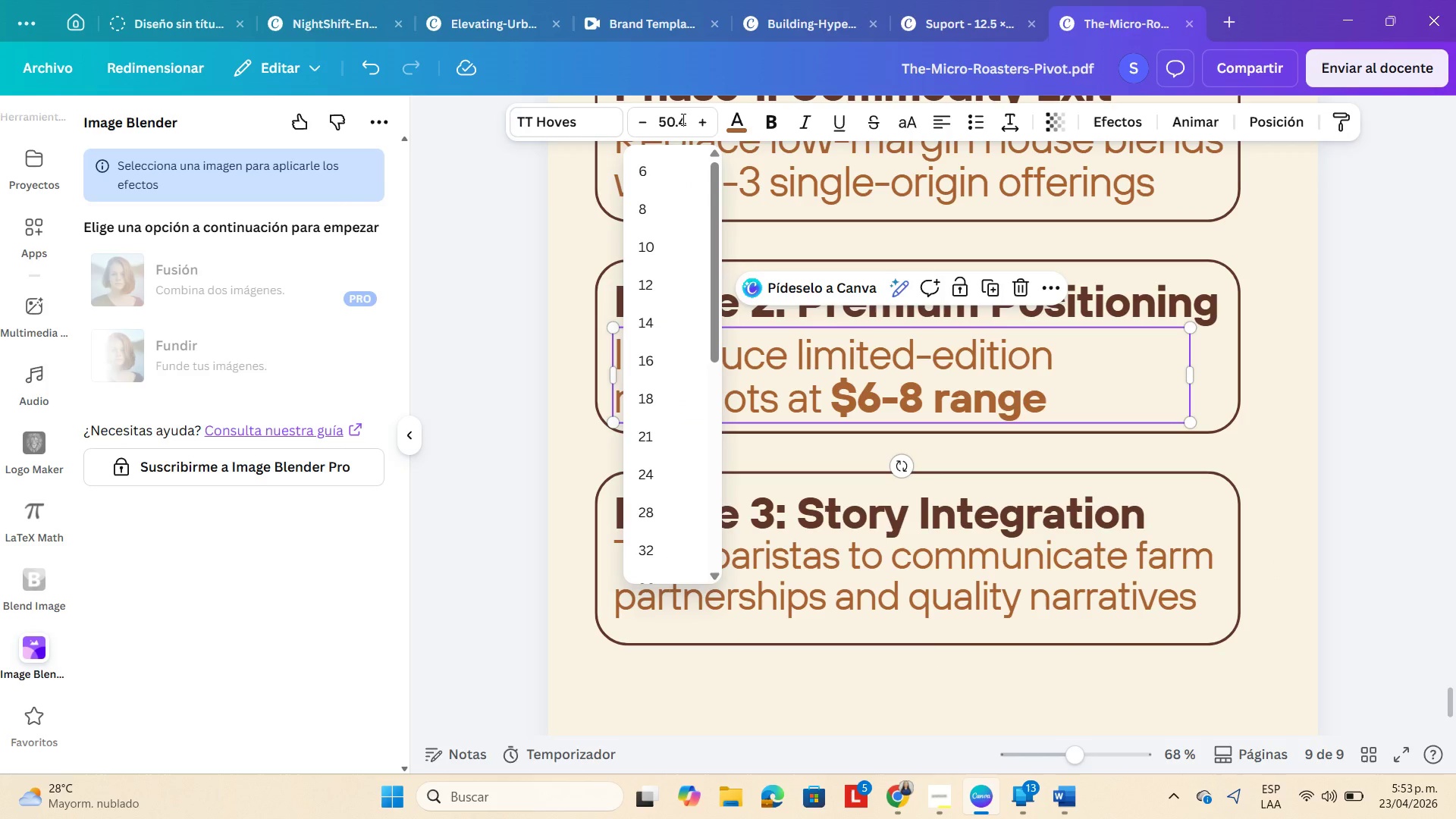 
key(Numpad4)
 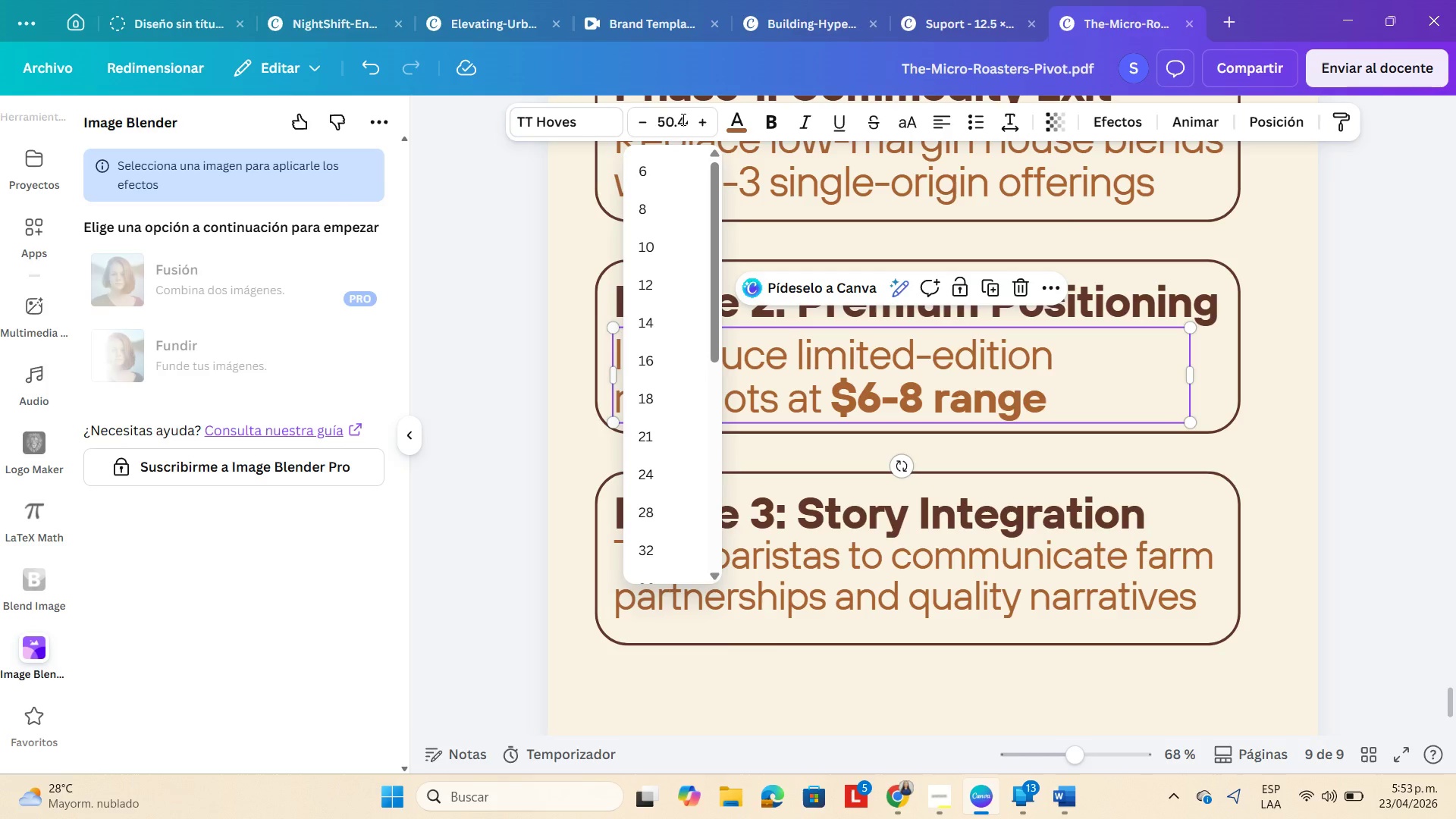 
key(Numpad4)
 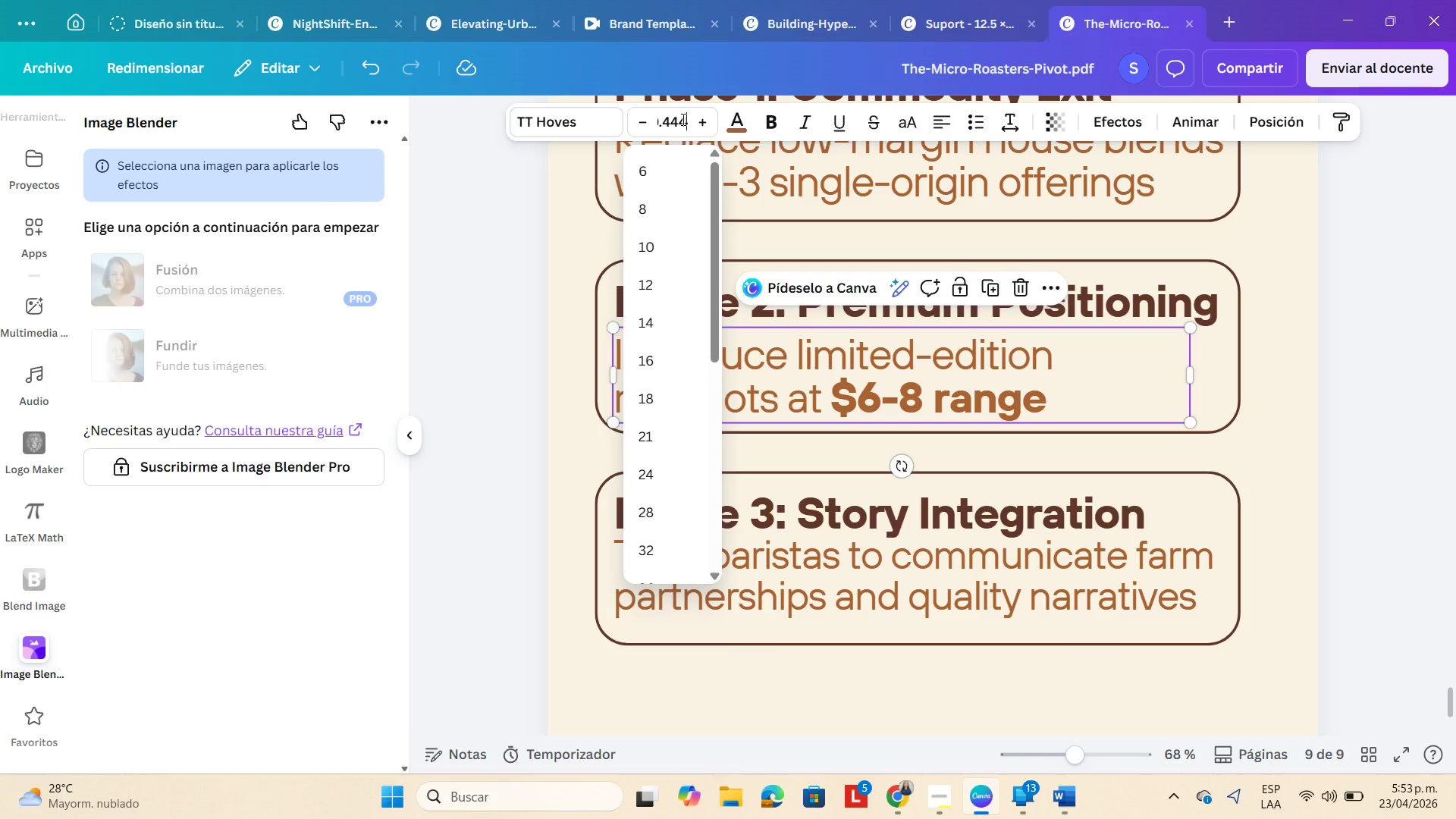 
key(Numpad4)
 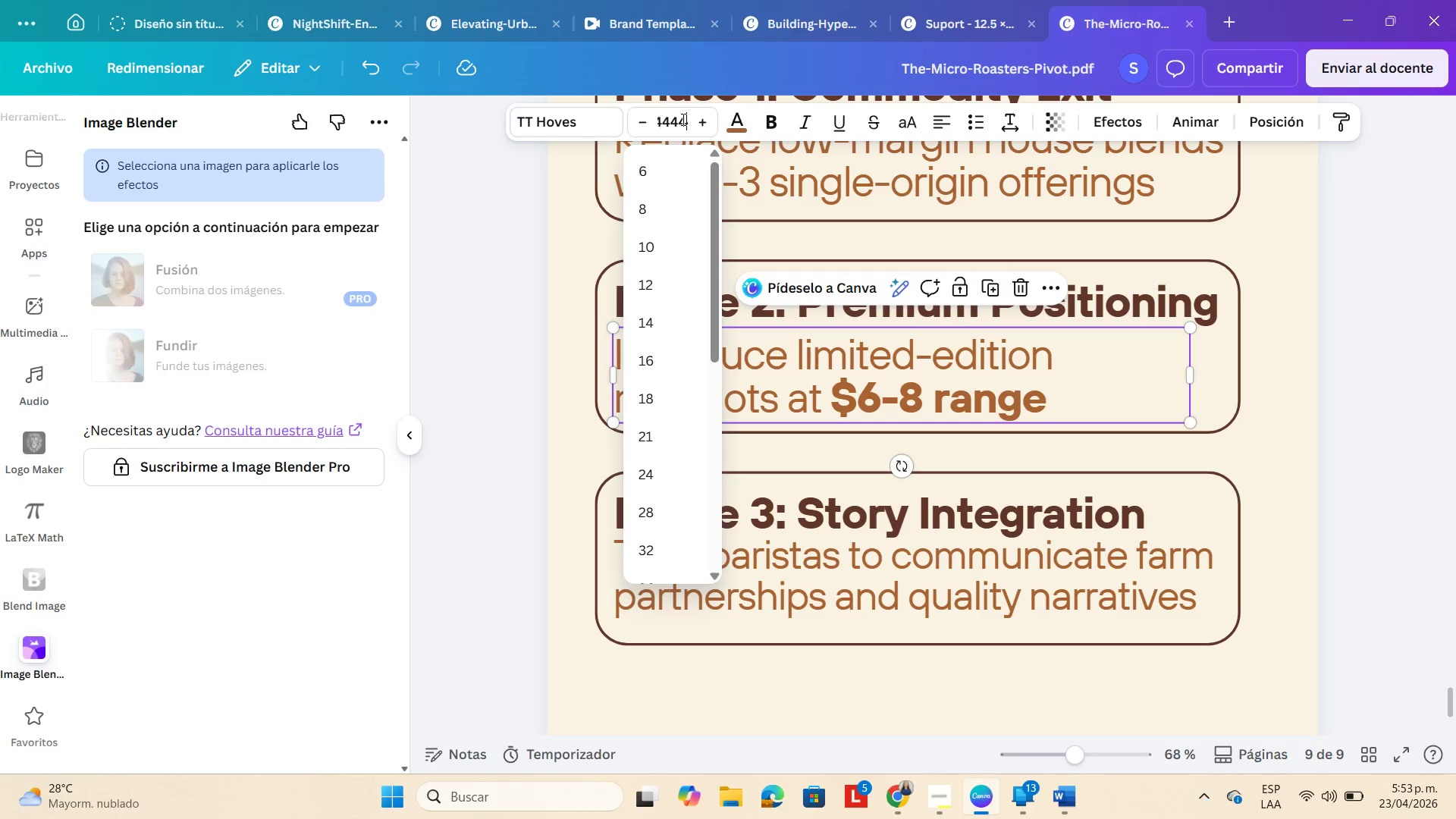 
key(Numpad4)
 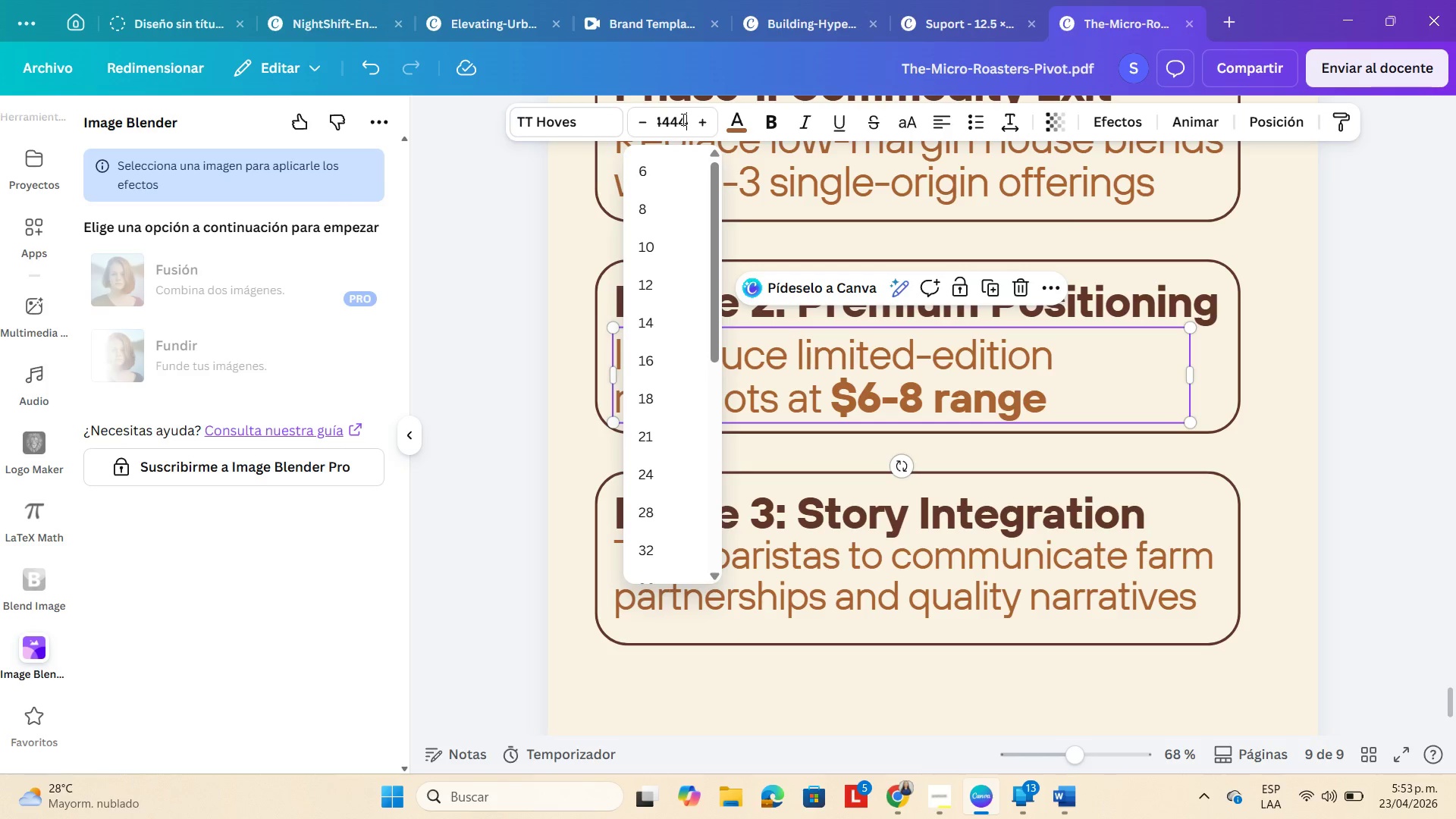 
key(Numpad4)
 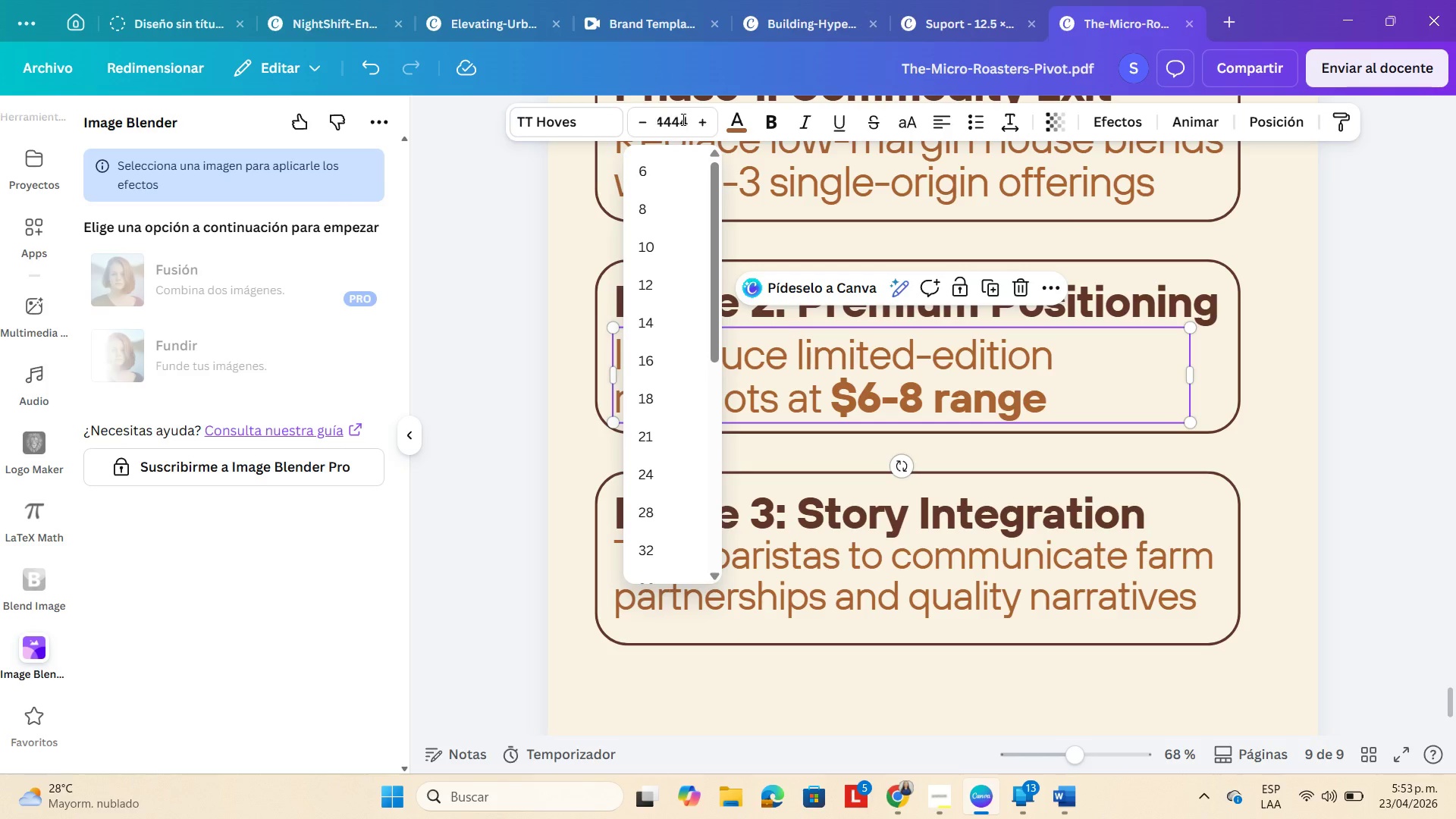 
key(Backspace)
 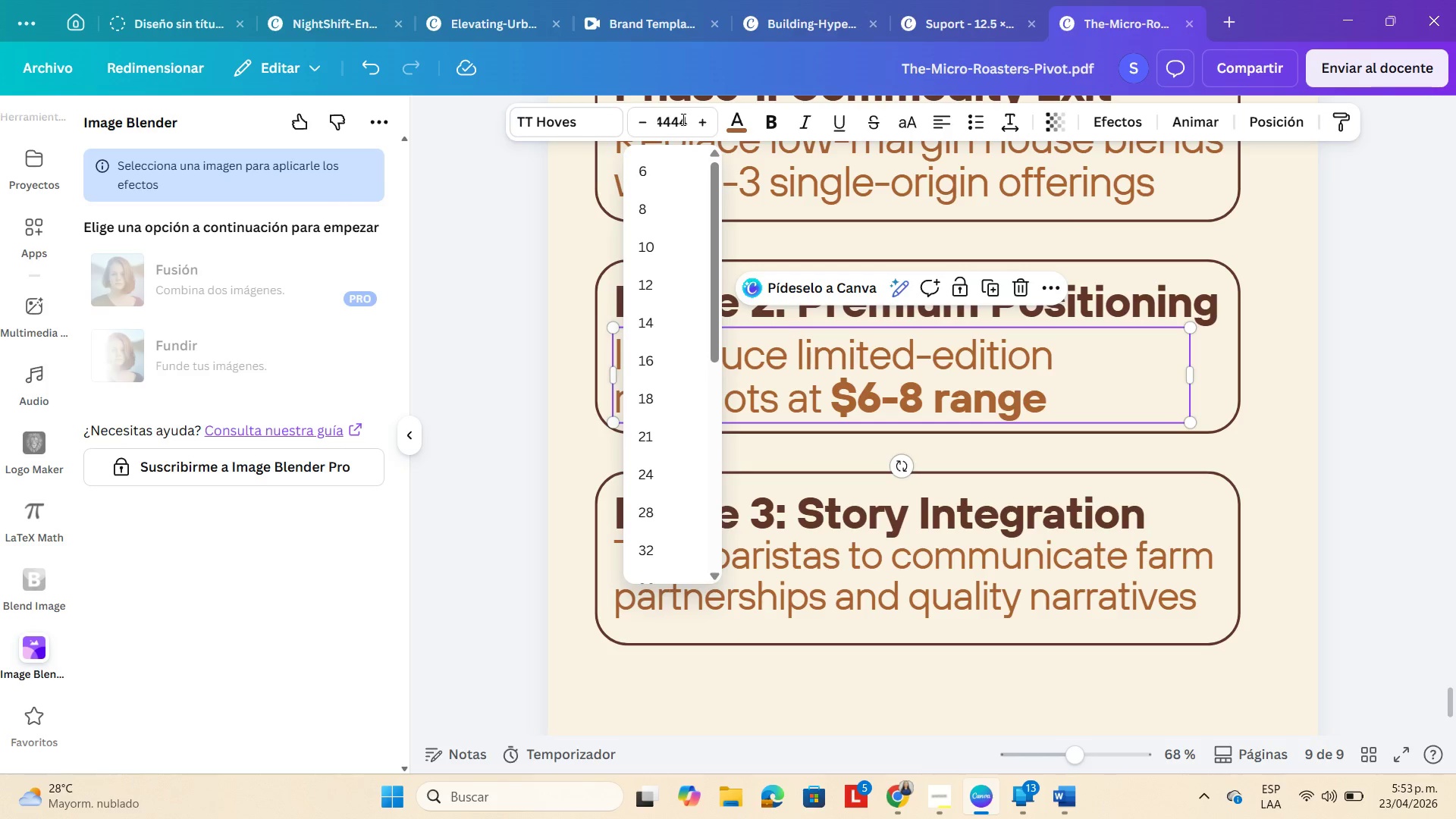 
key(Backspace)
 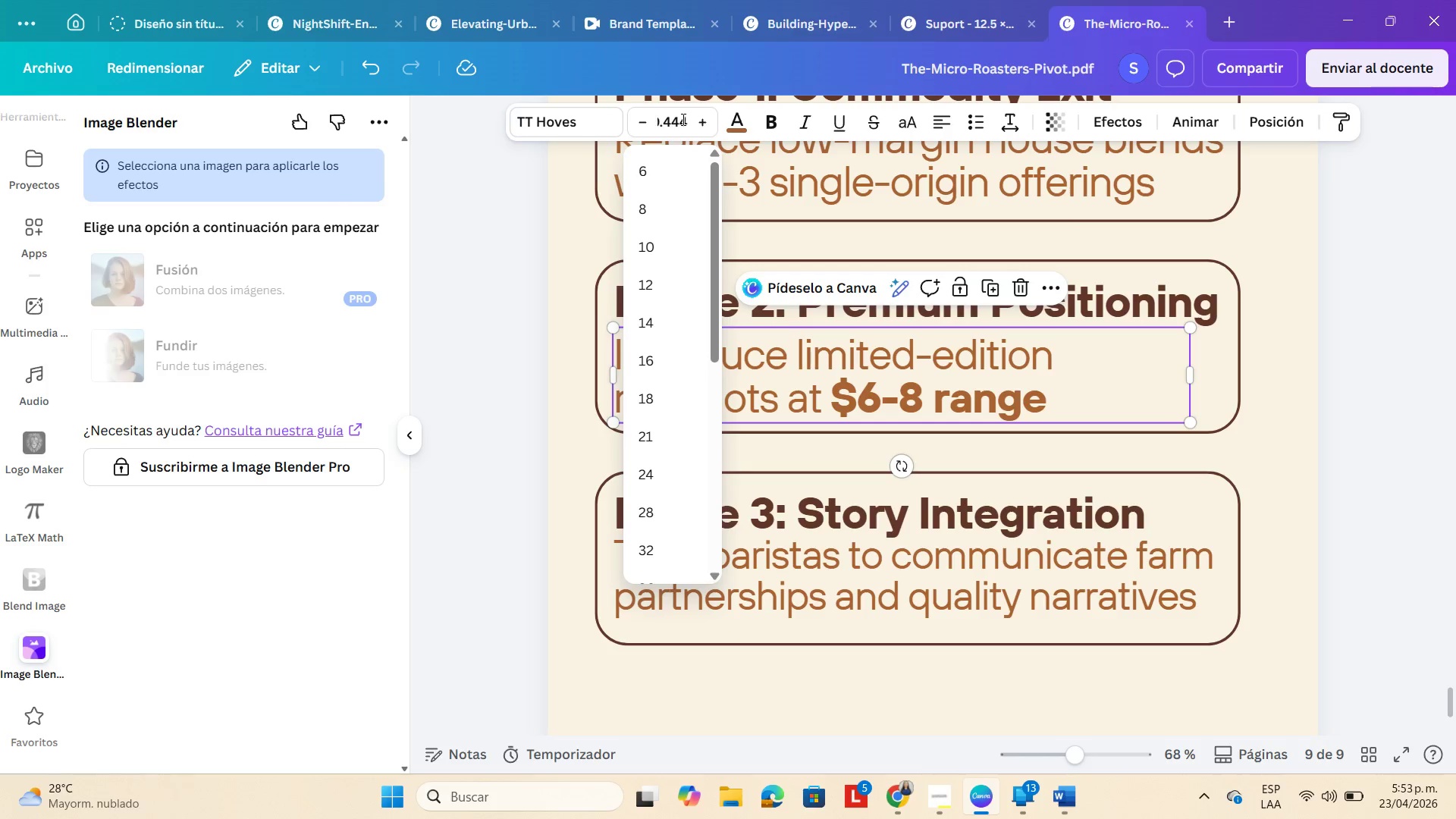 
key(Backspace)
 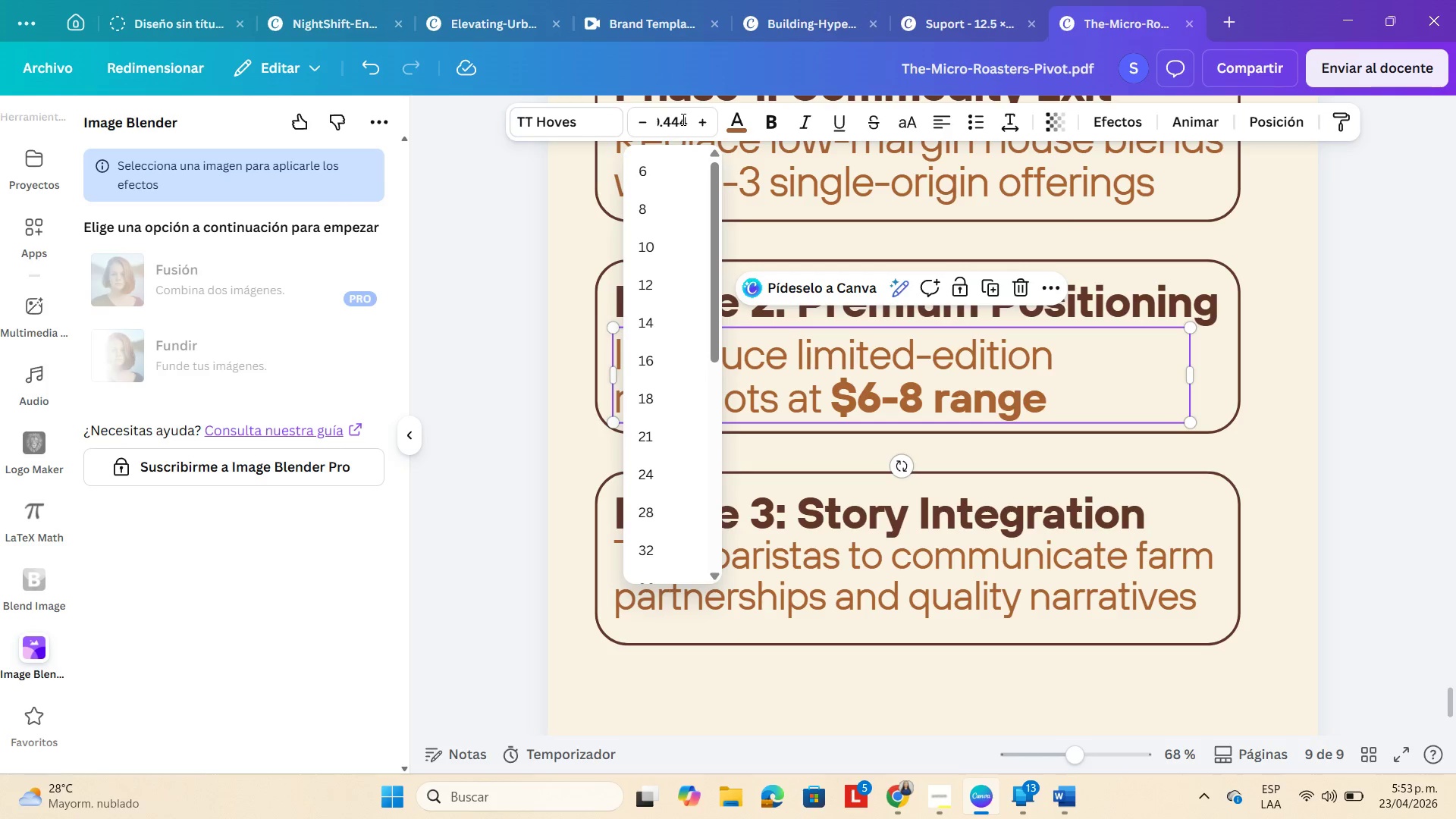 
key(Backspace)
 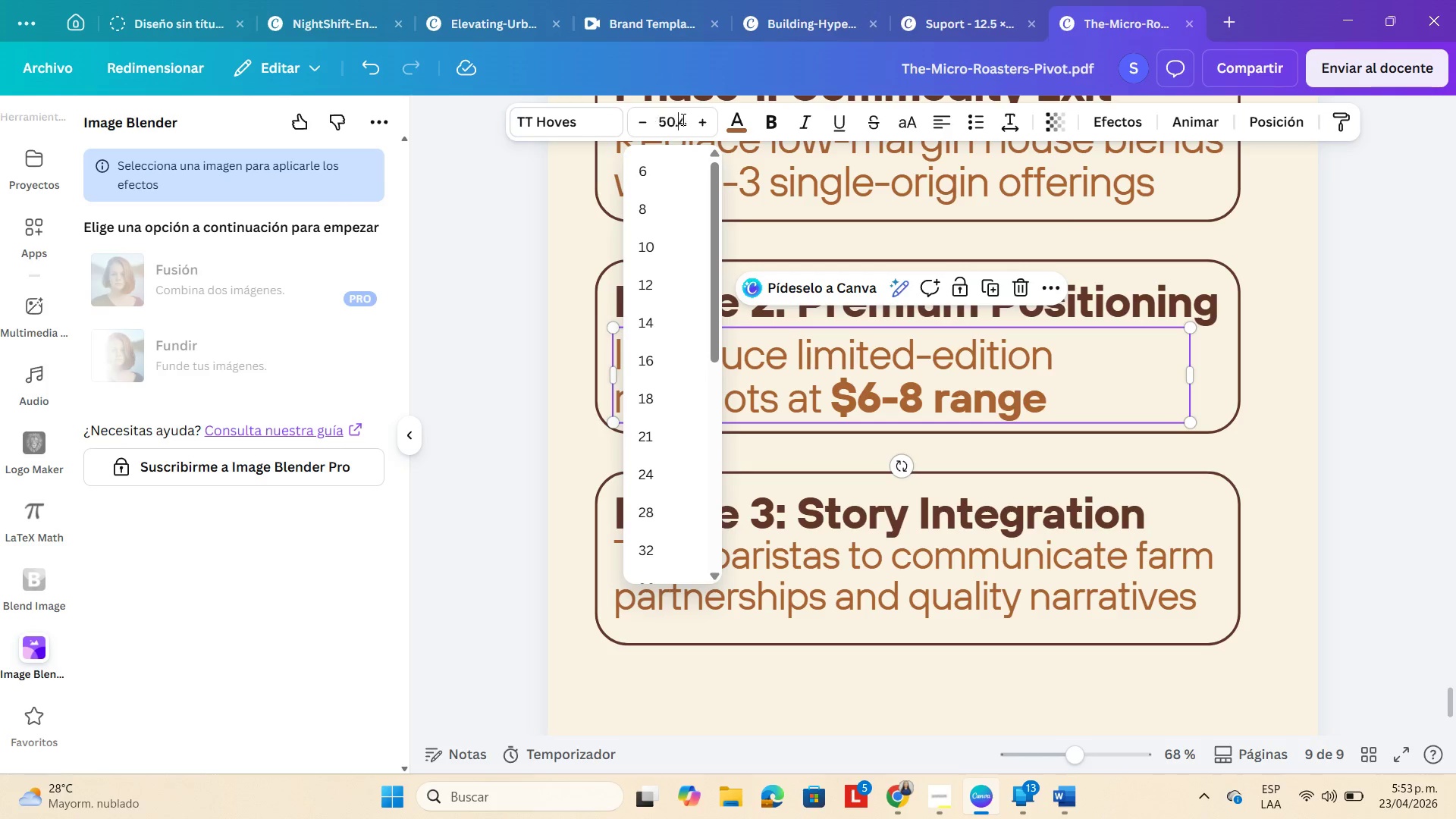 
key(Backspace)
 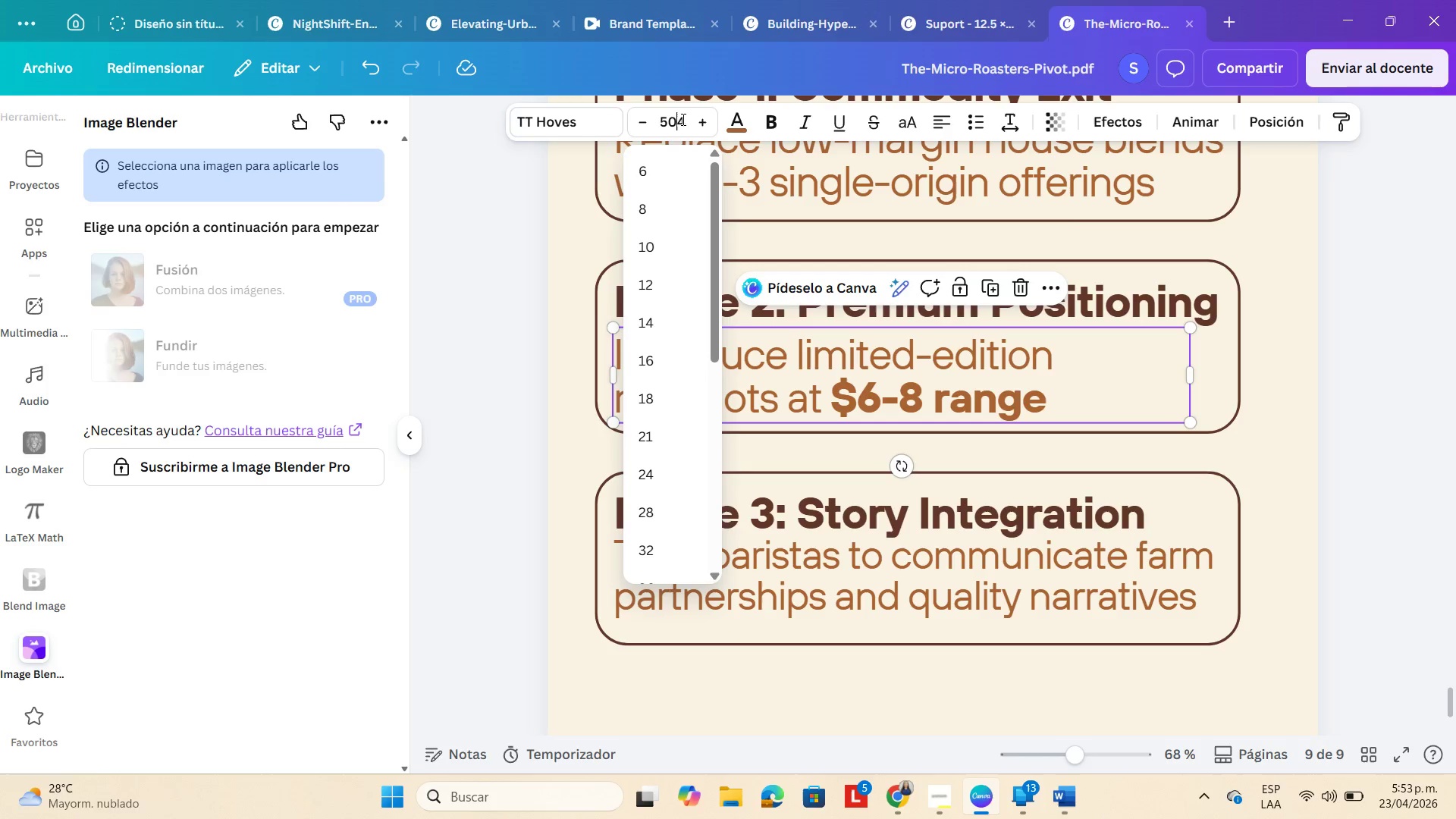 
key(Backspace)
 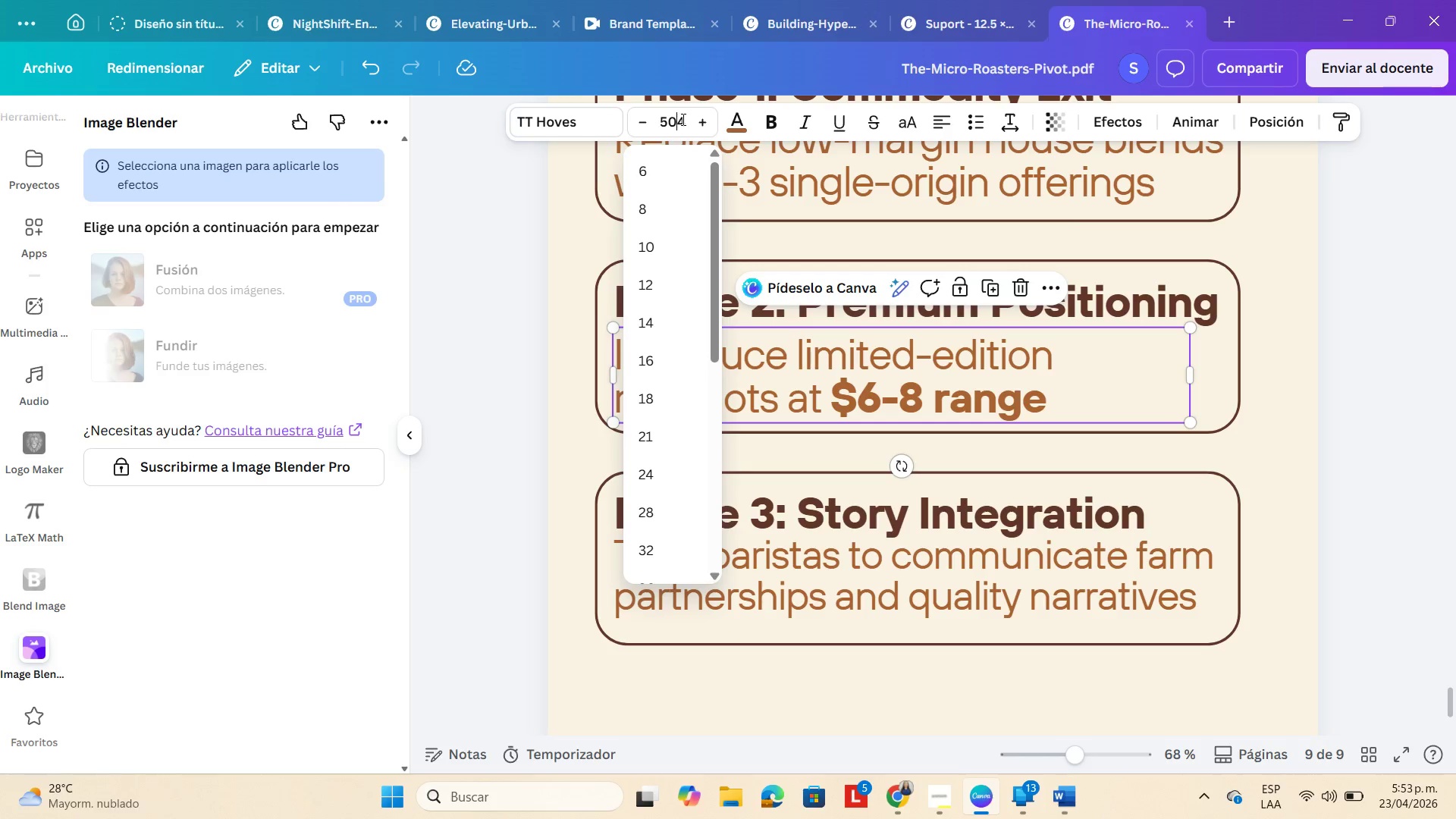 
key(Backspace)
 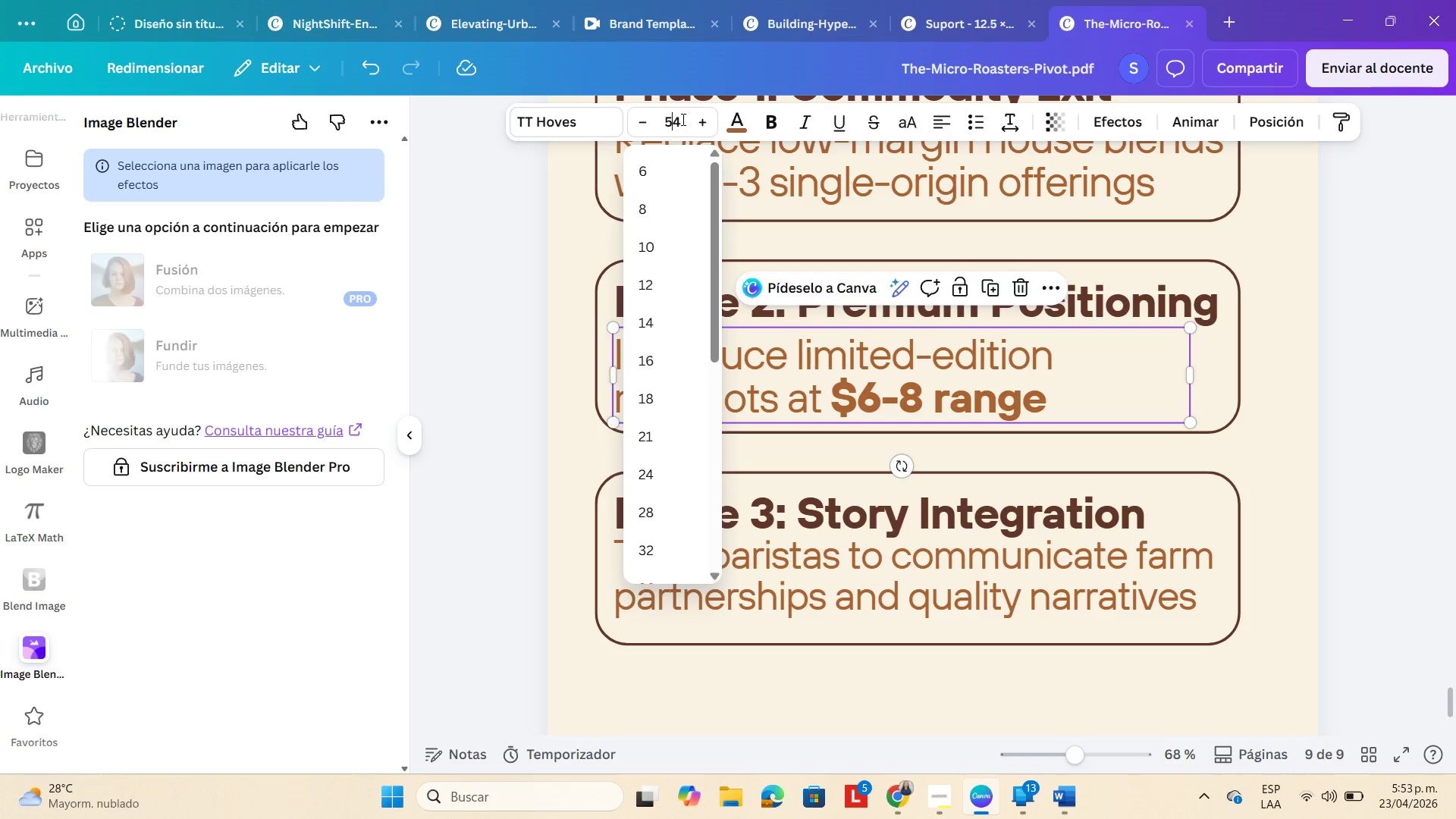 
key(Backspace)
 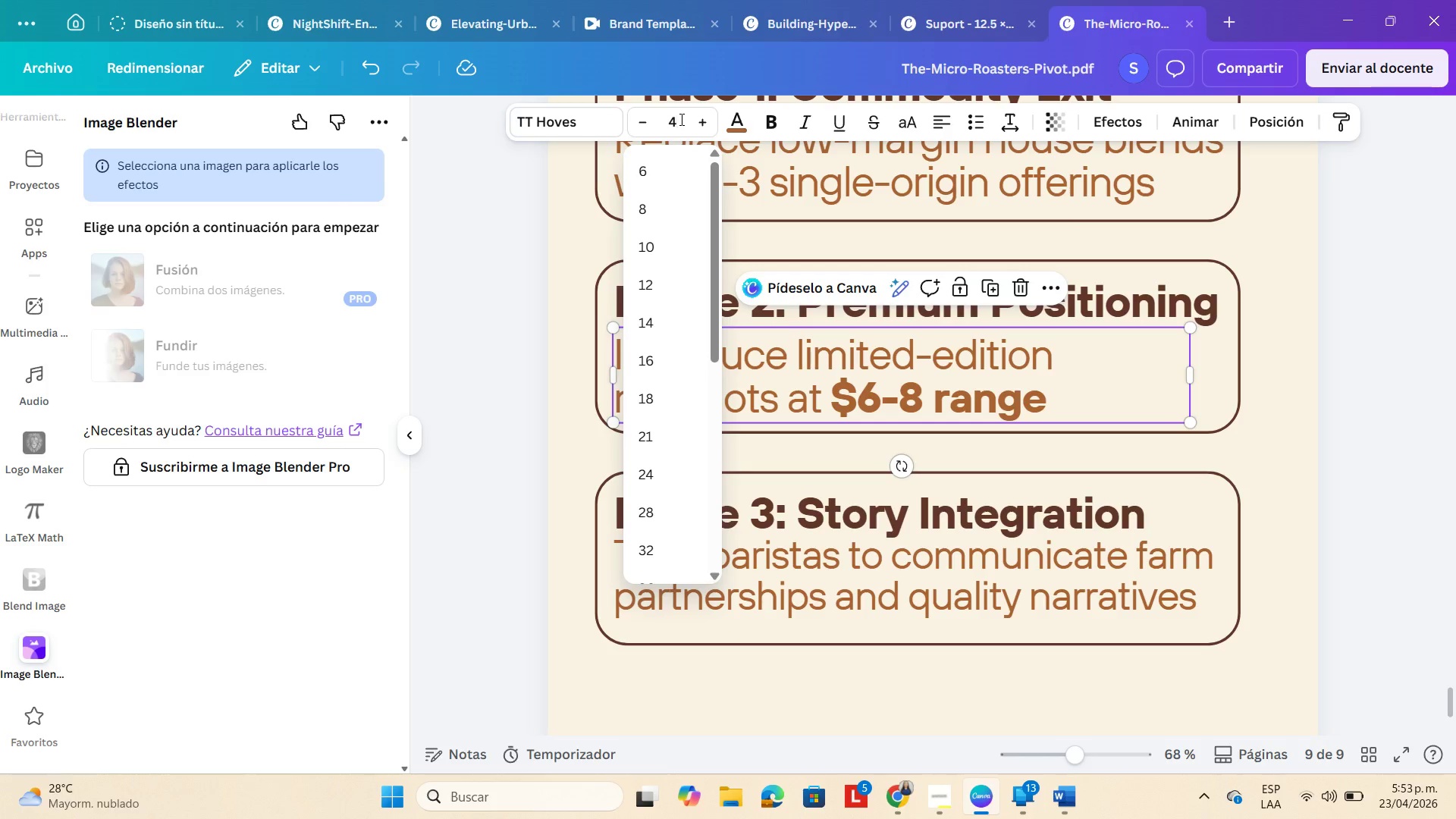 
key(Numpad8)
 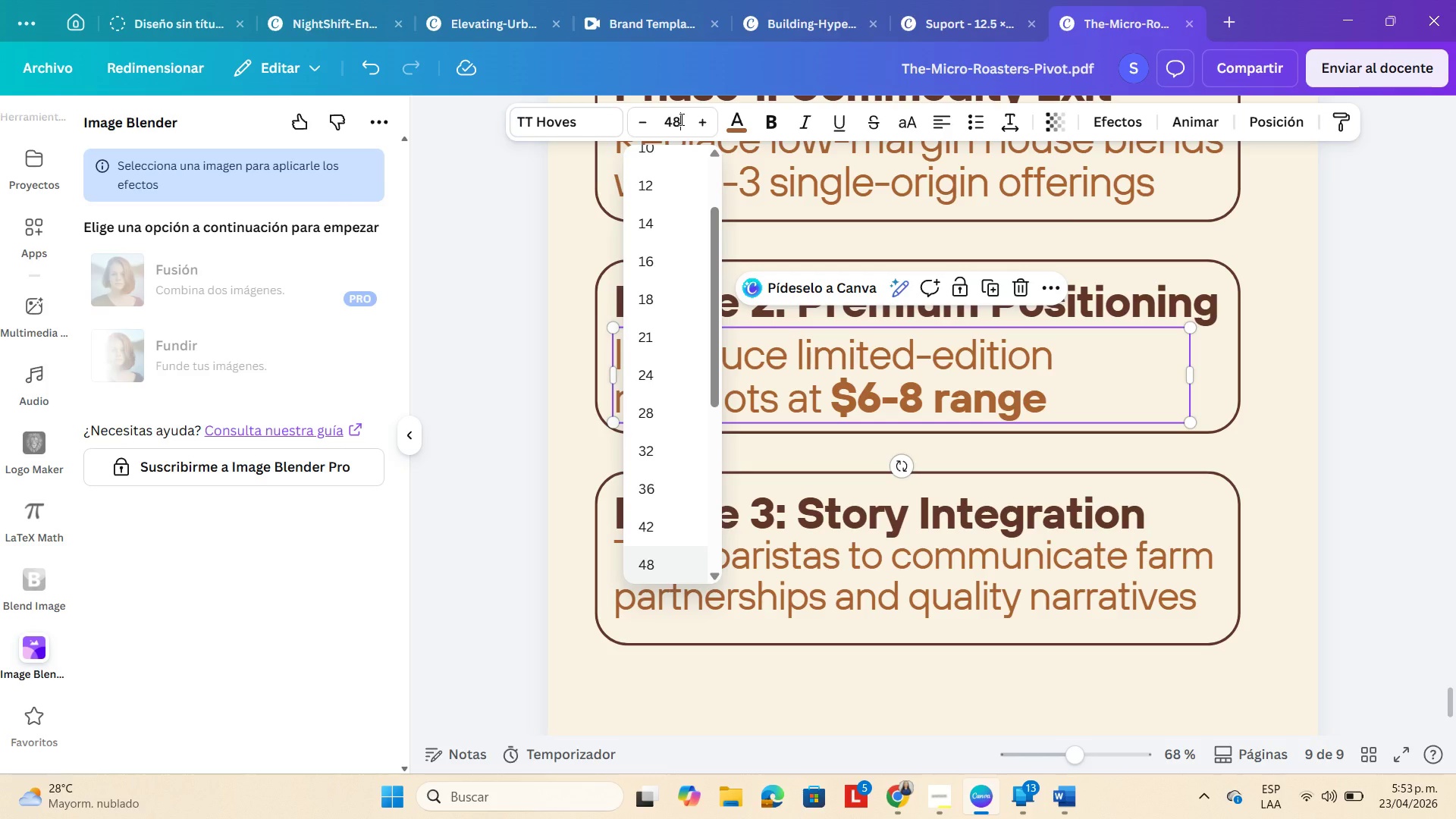 
key(NumpadEnter)
 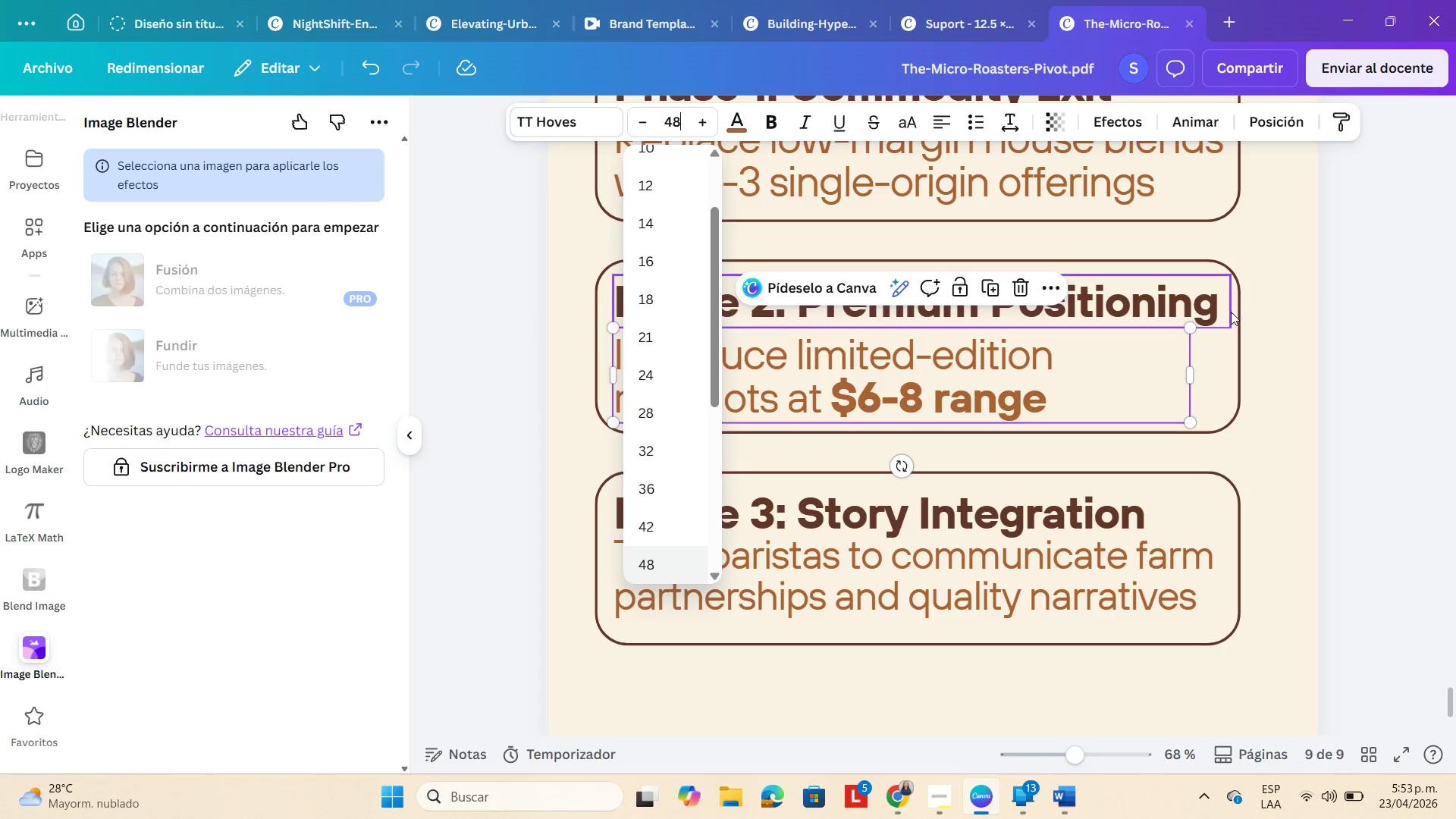 
left_click([1327, 294])
 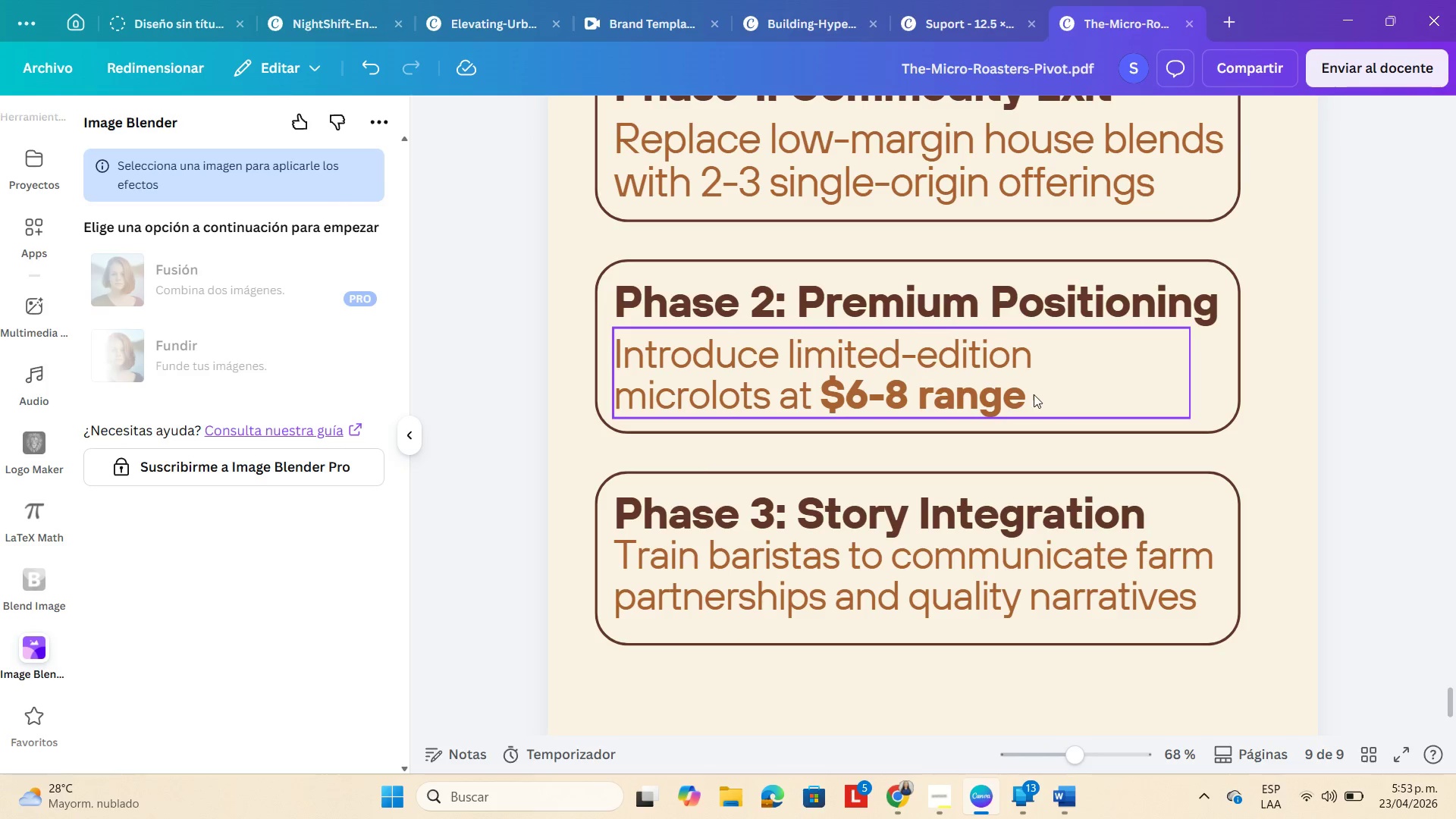 
scroll: coordinate [1031, 393], scroll_direction: up, amount: 2.0
 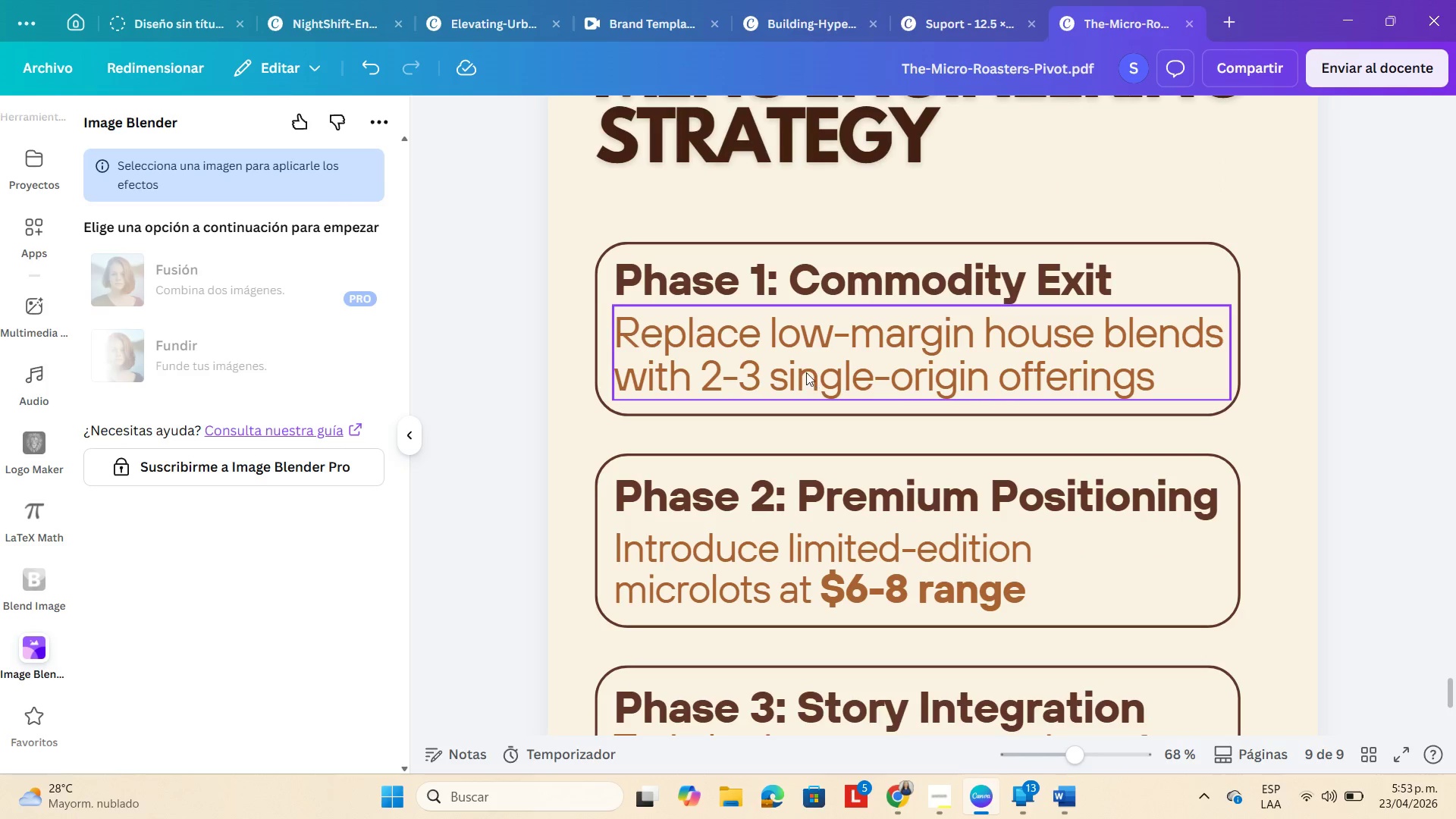 
left_click([803, 372])
 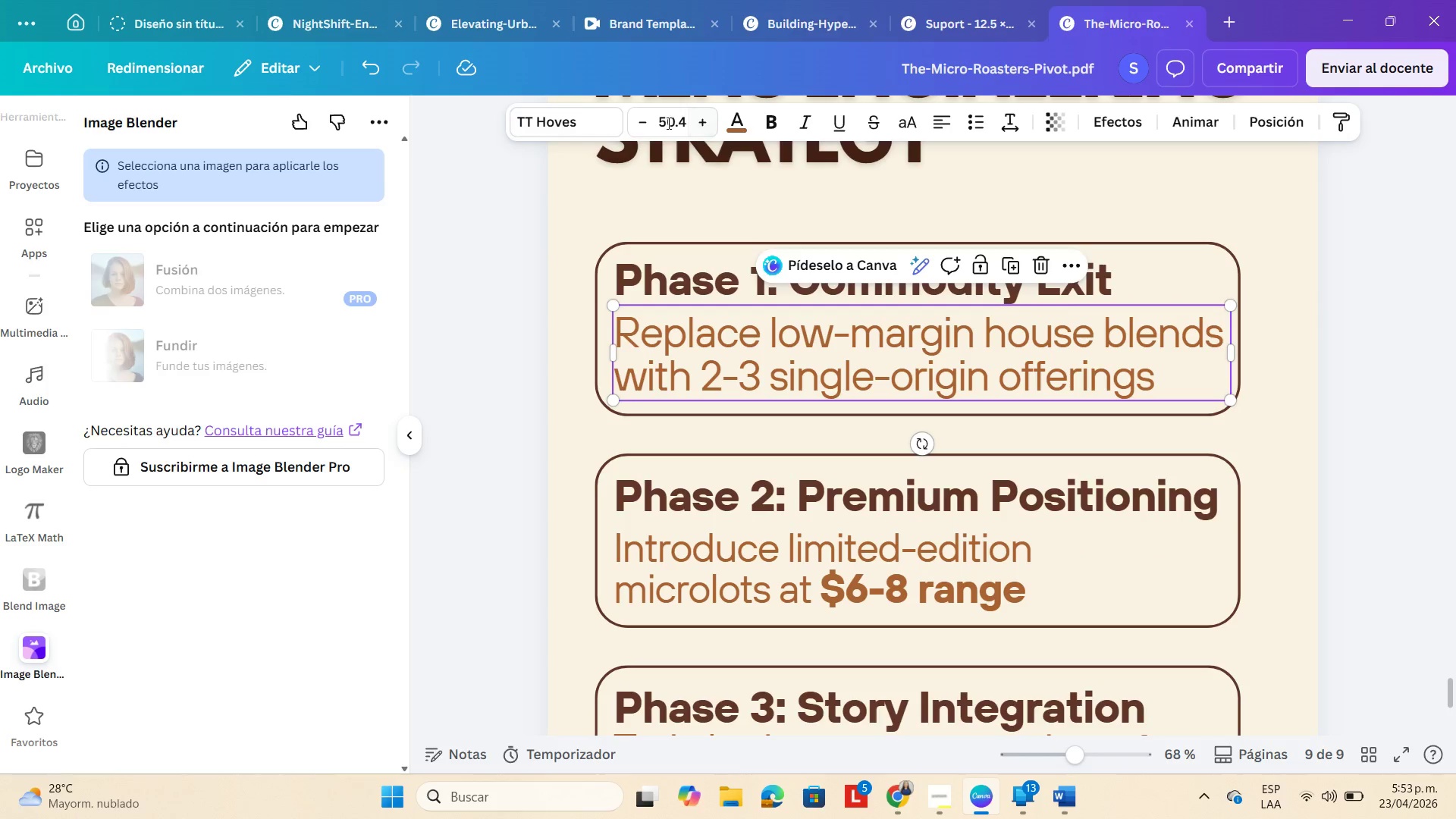 
left_click([667, 124])
 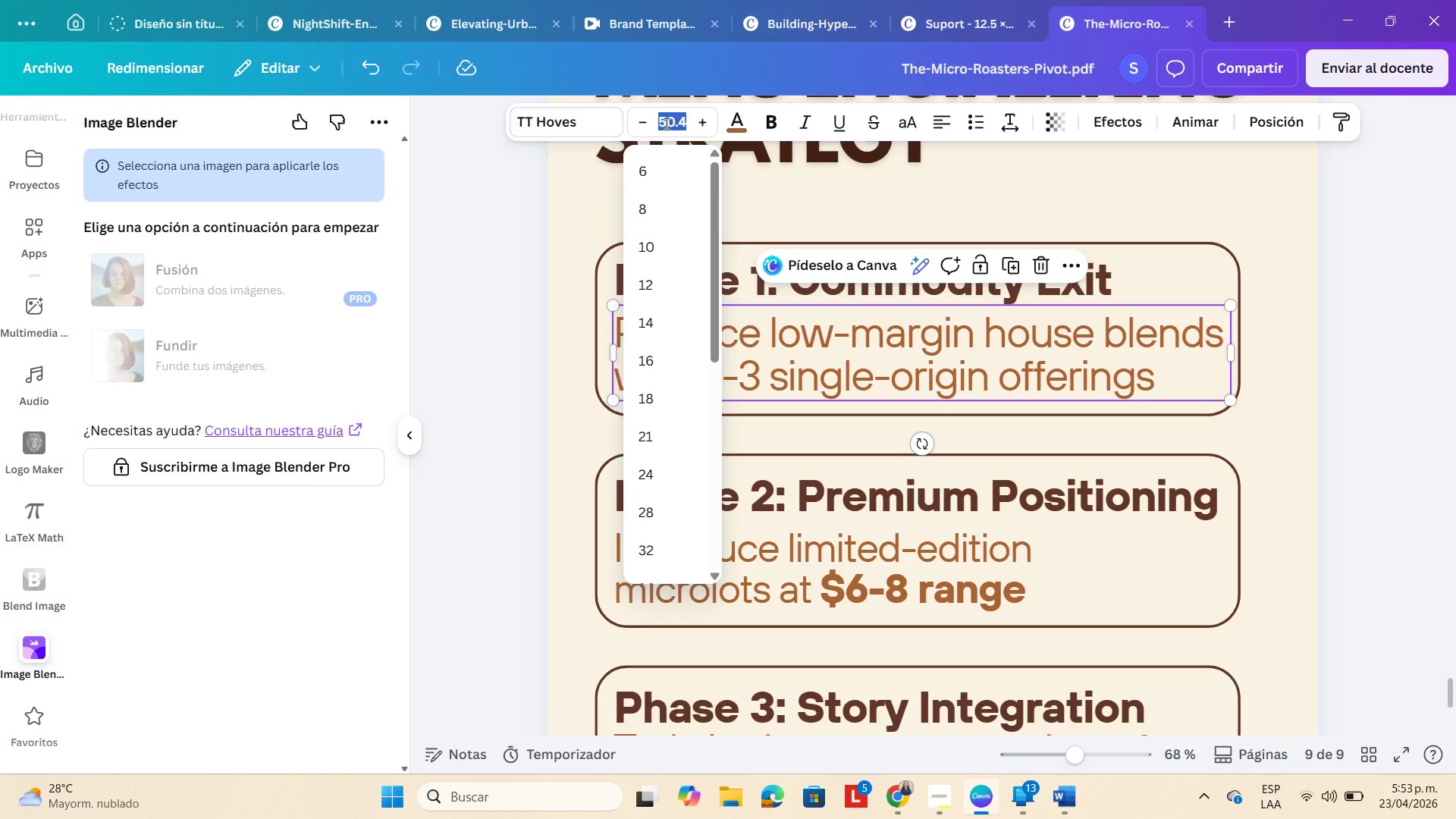 
key(Numpad4)
 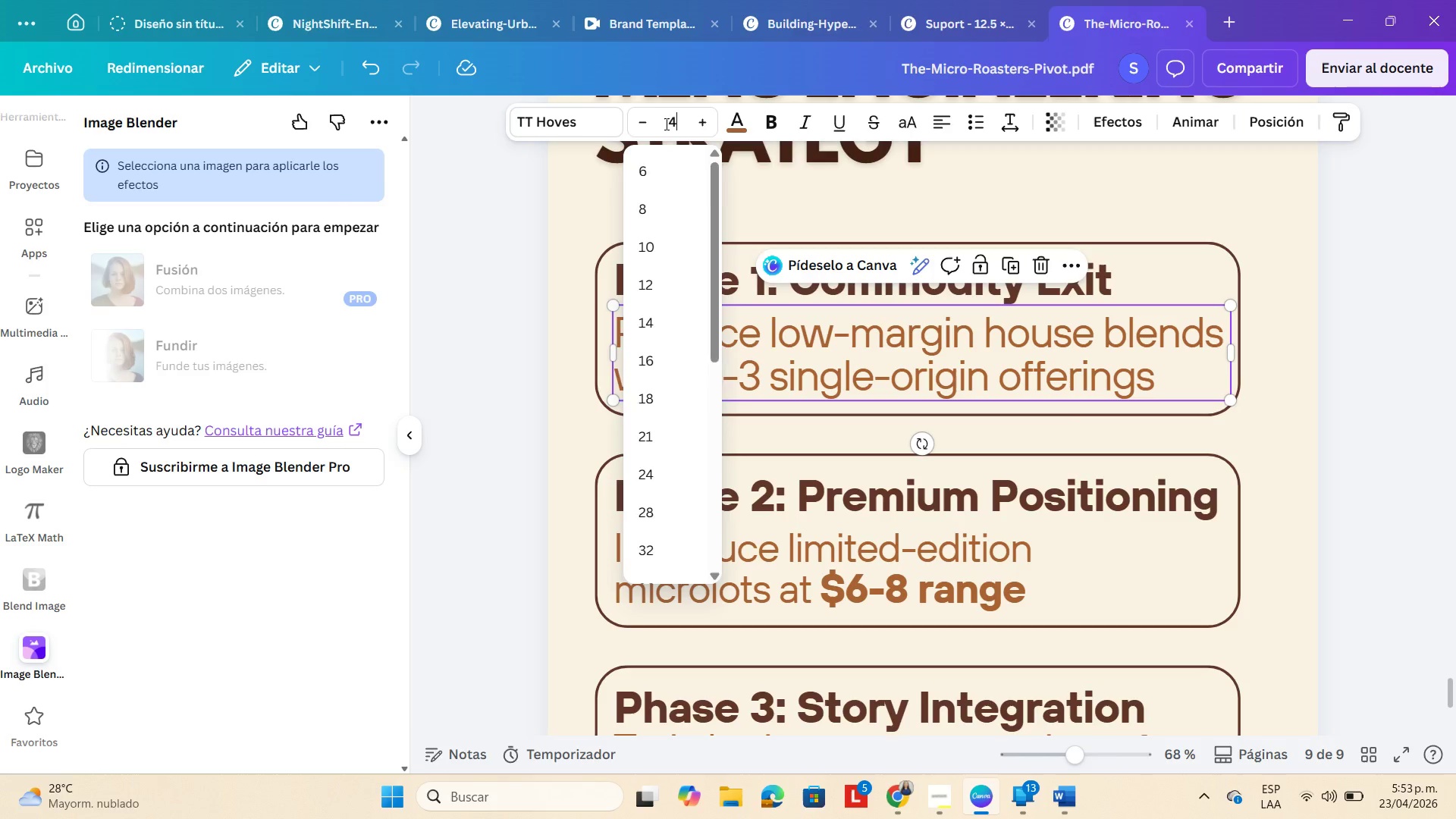 
key(Numpad8)
 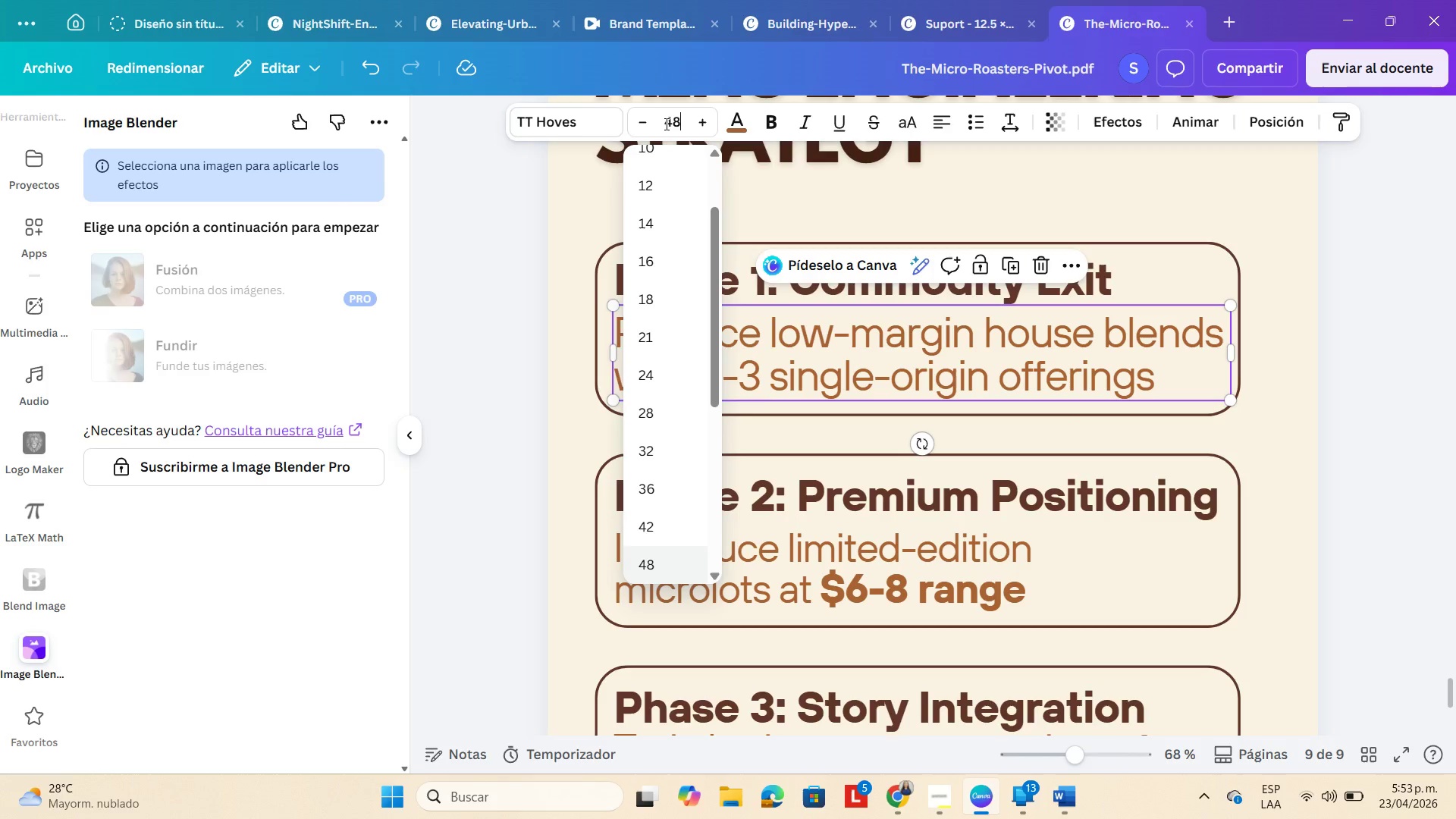 
key(NumpadEnter)
 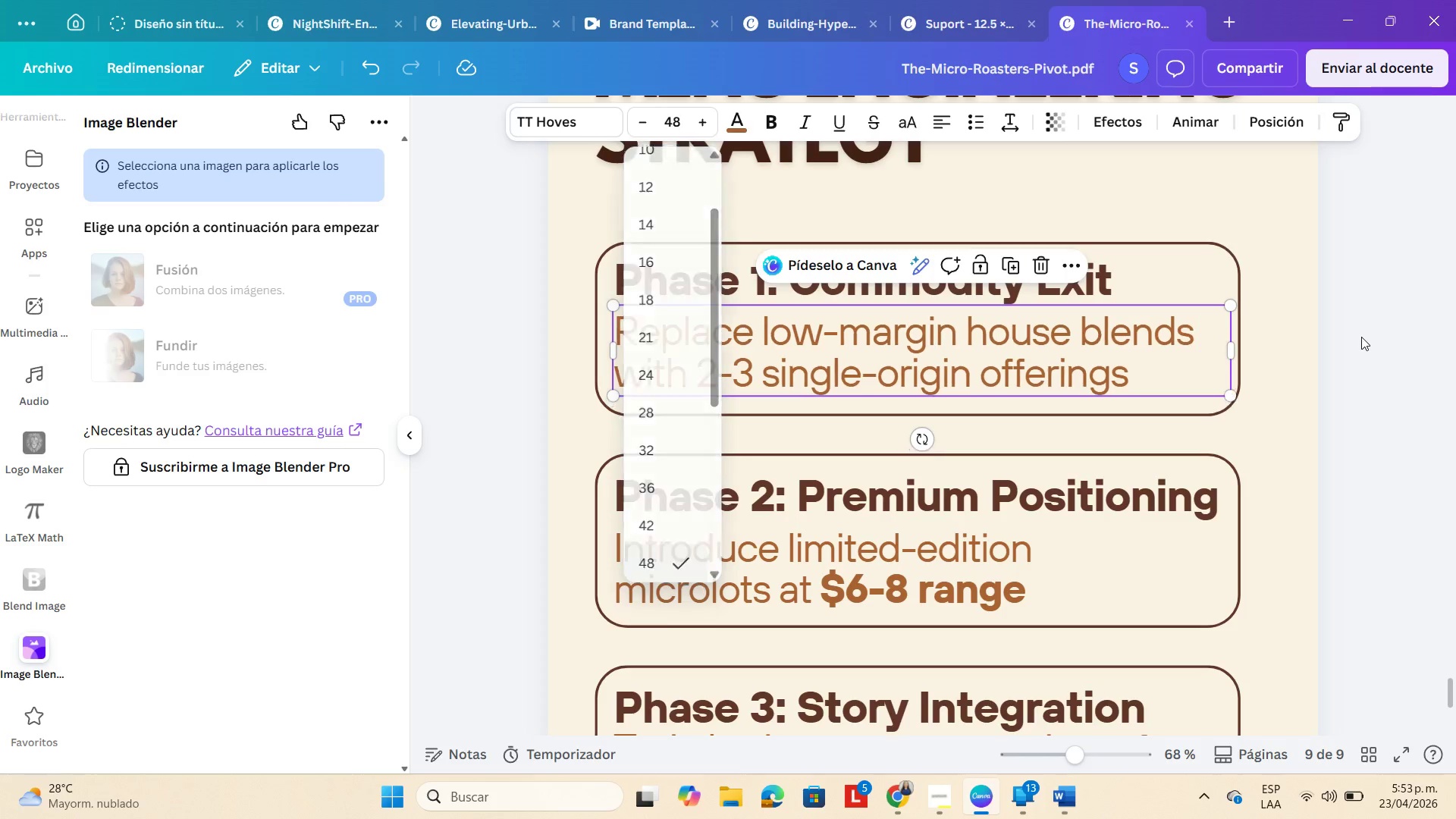 
scroll: coordinate [1361, 337], scroll_direction: down, amount: 1.0
 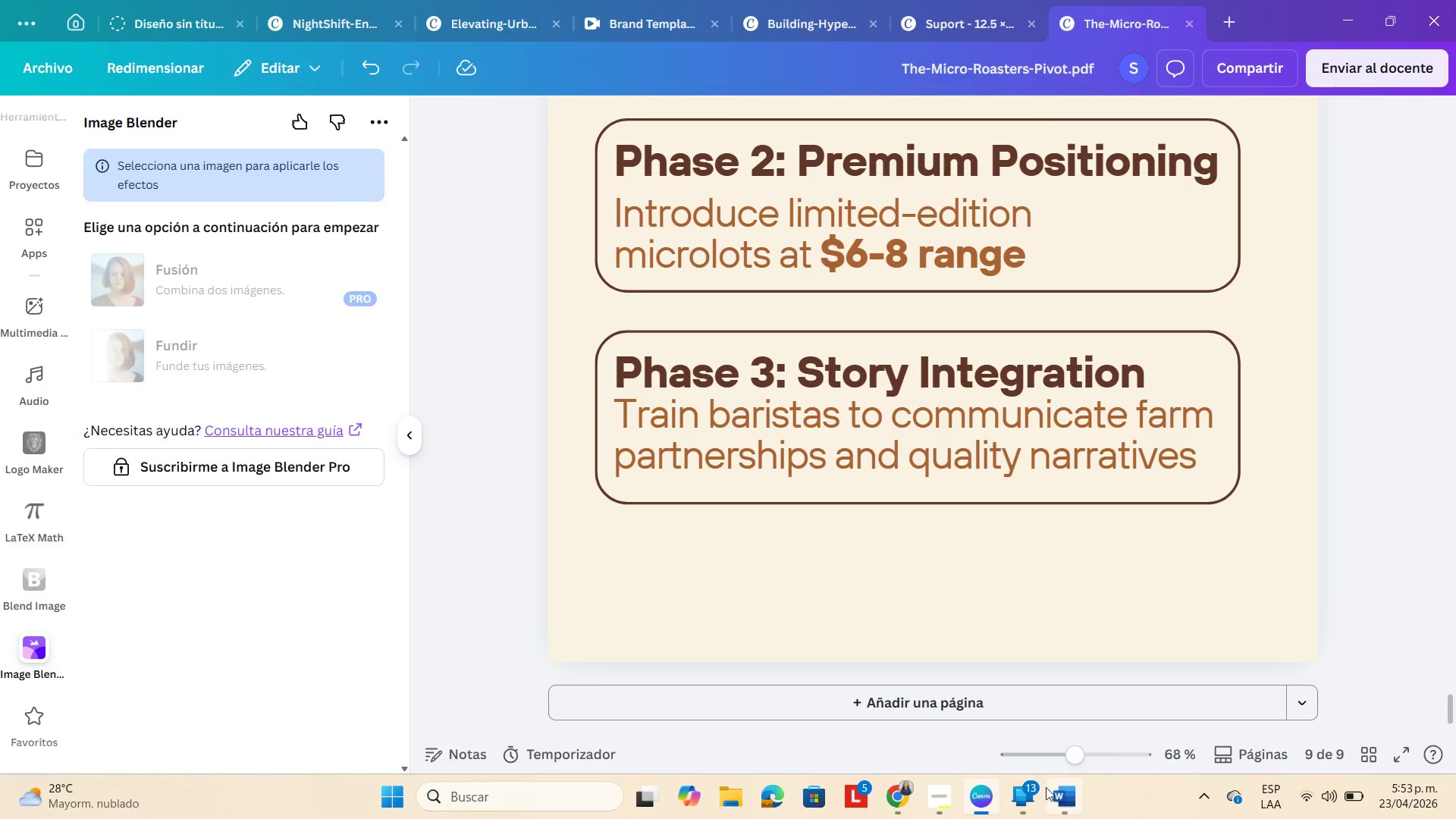 
left_click([1040, 761])
 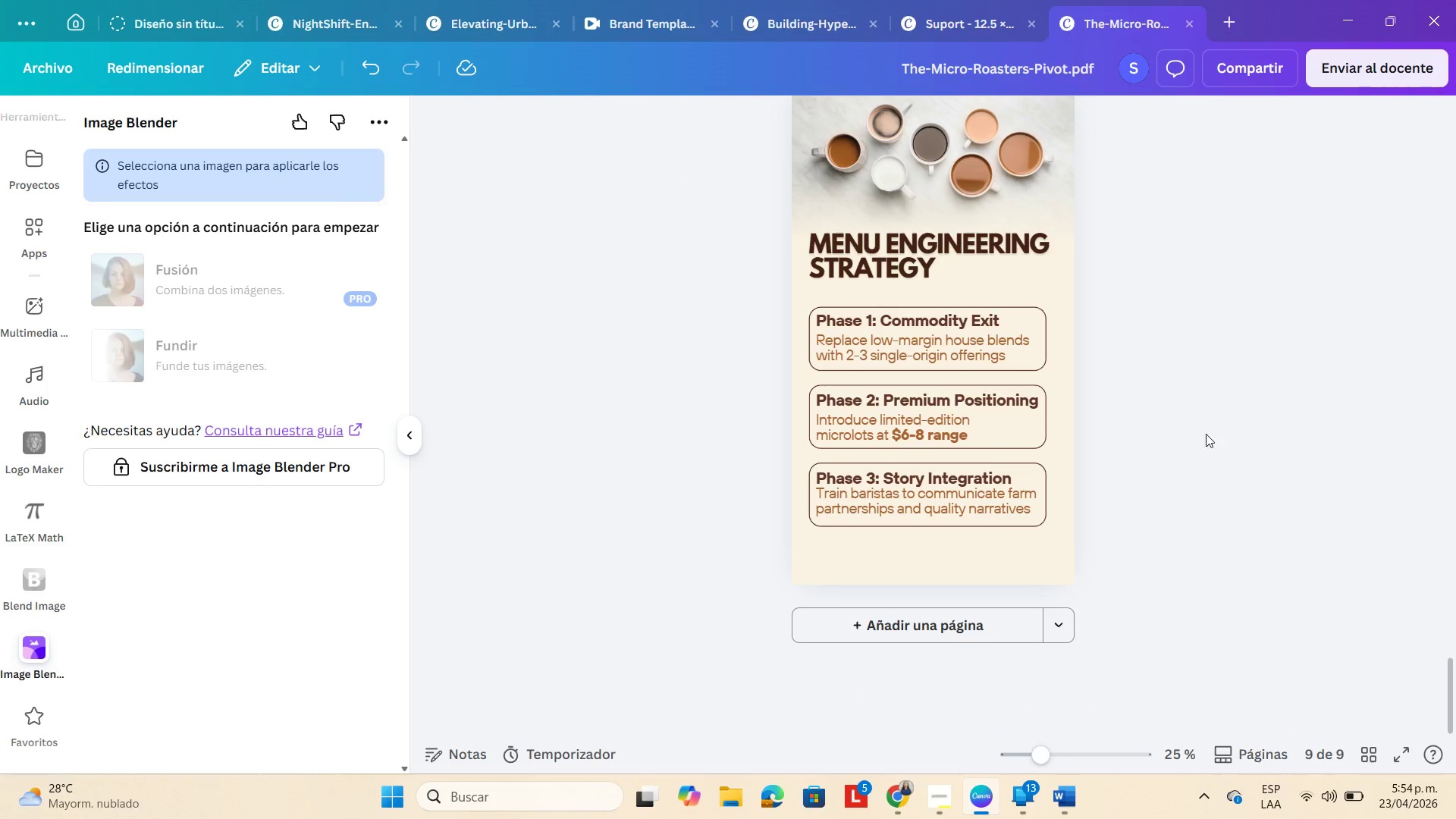 
scroll: coordinate [1203, 428], scroll_direction: up, amount: 2.0
 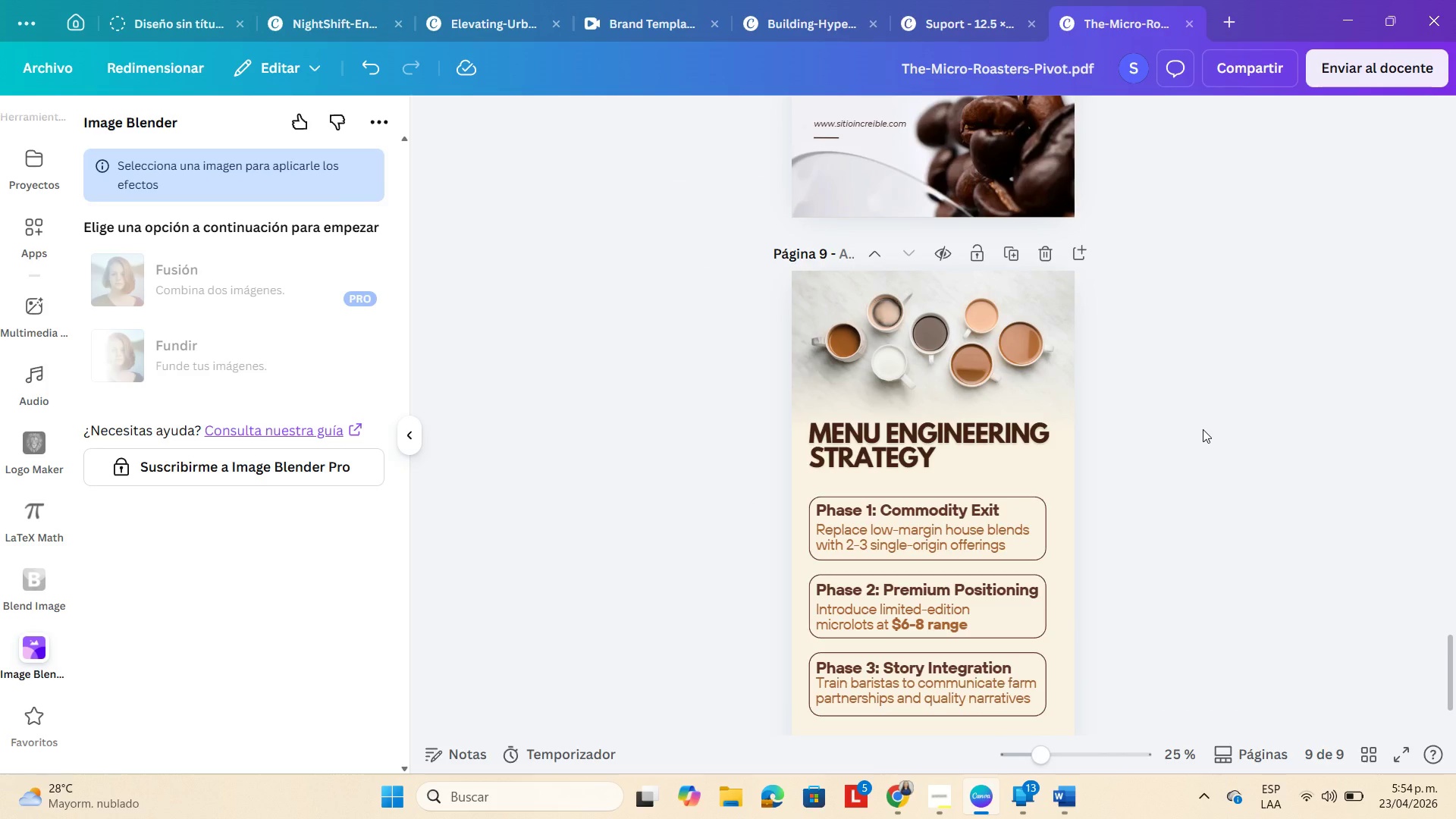 
wait(6.93)
 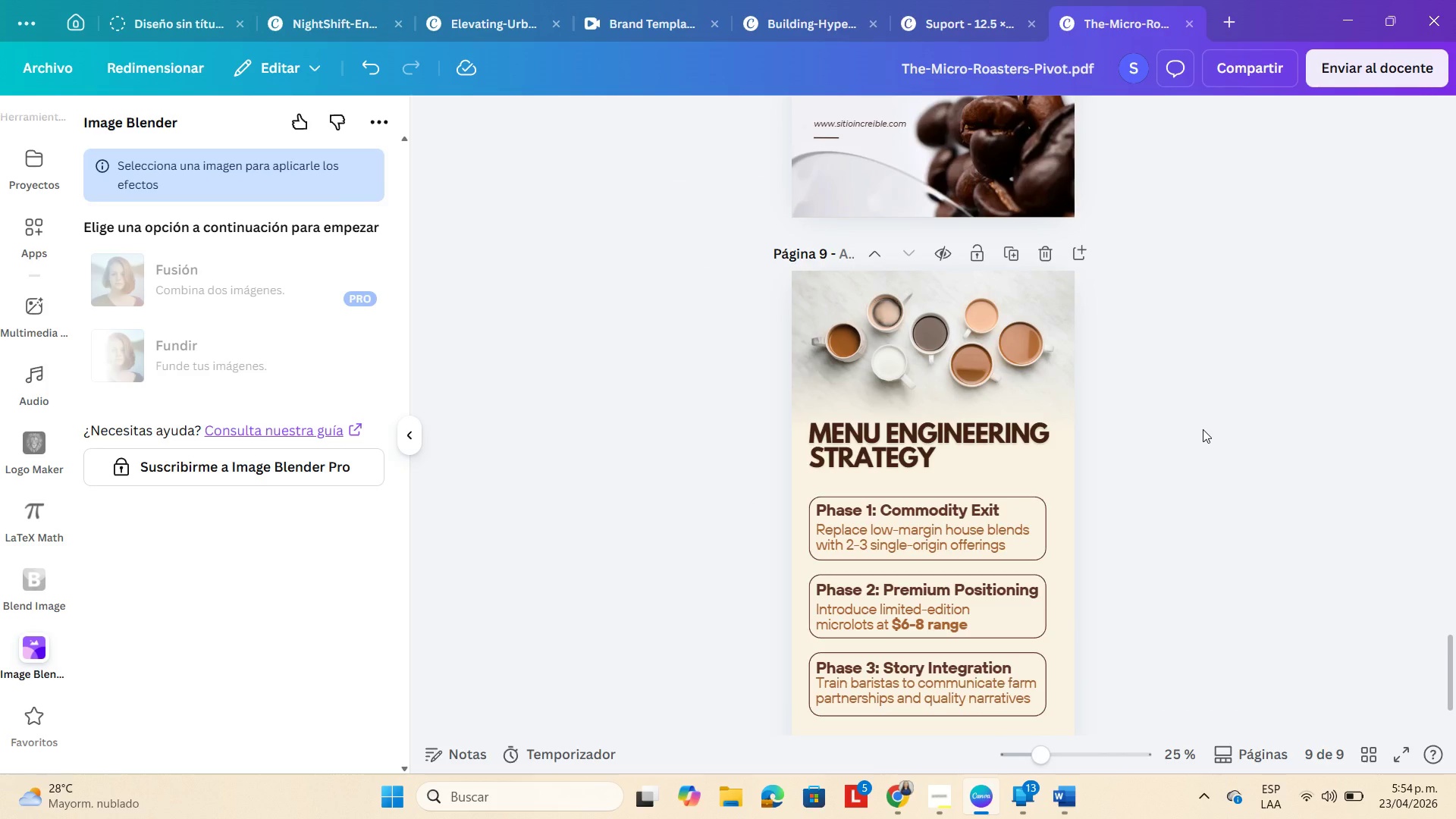 
scroll: coordinate [1007, 337], scroll_direction: down, amount: 3.0
 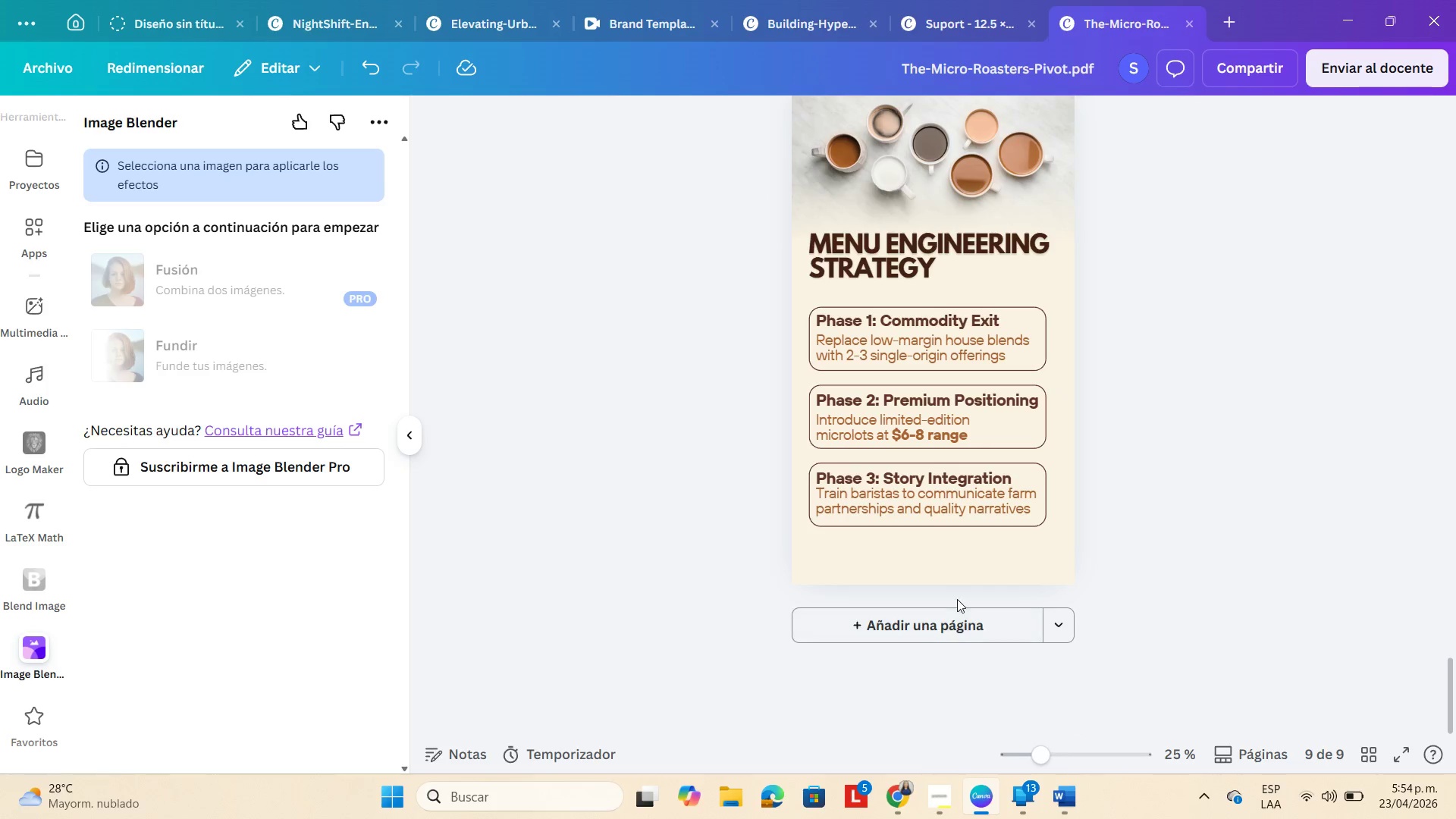 
left_click([942, 641])
 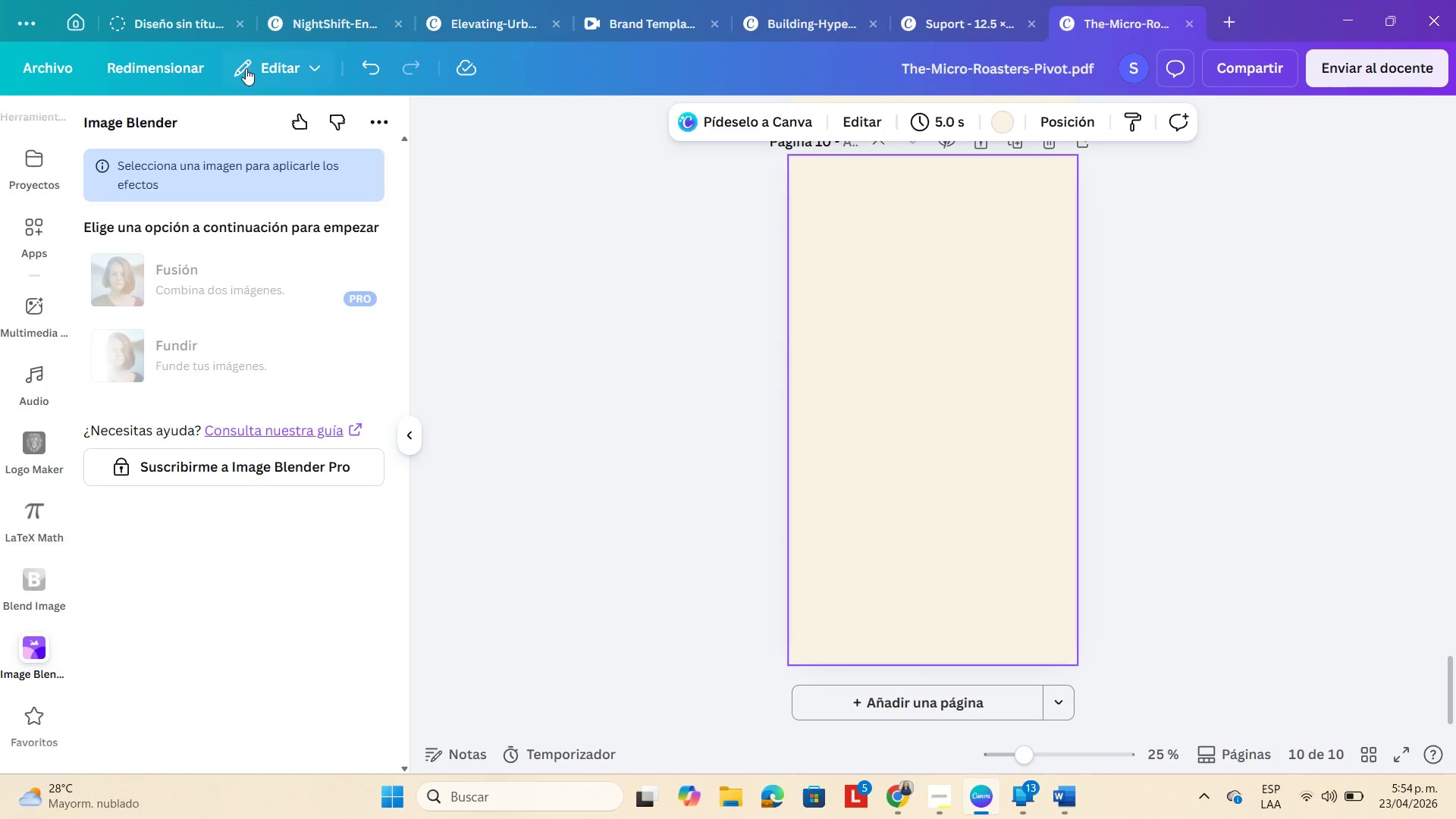 
left_click([318, 14])
 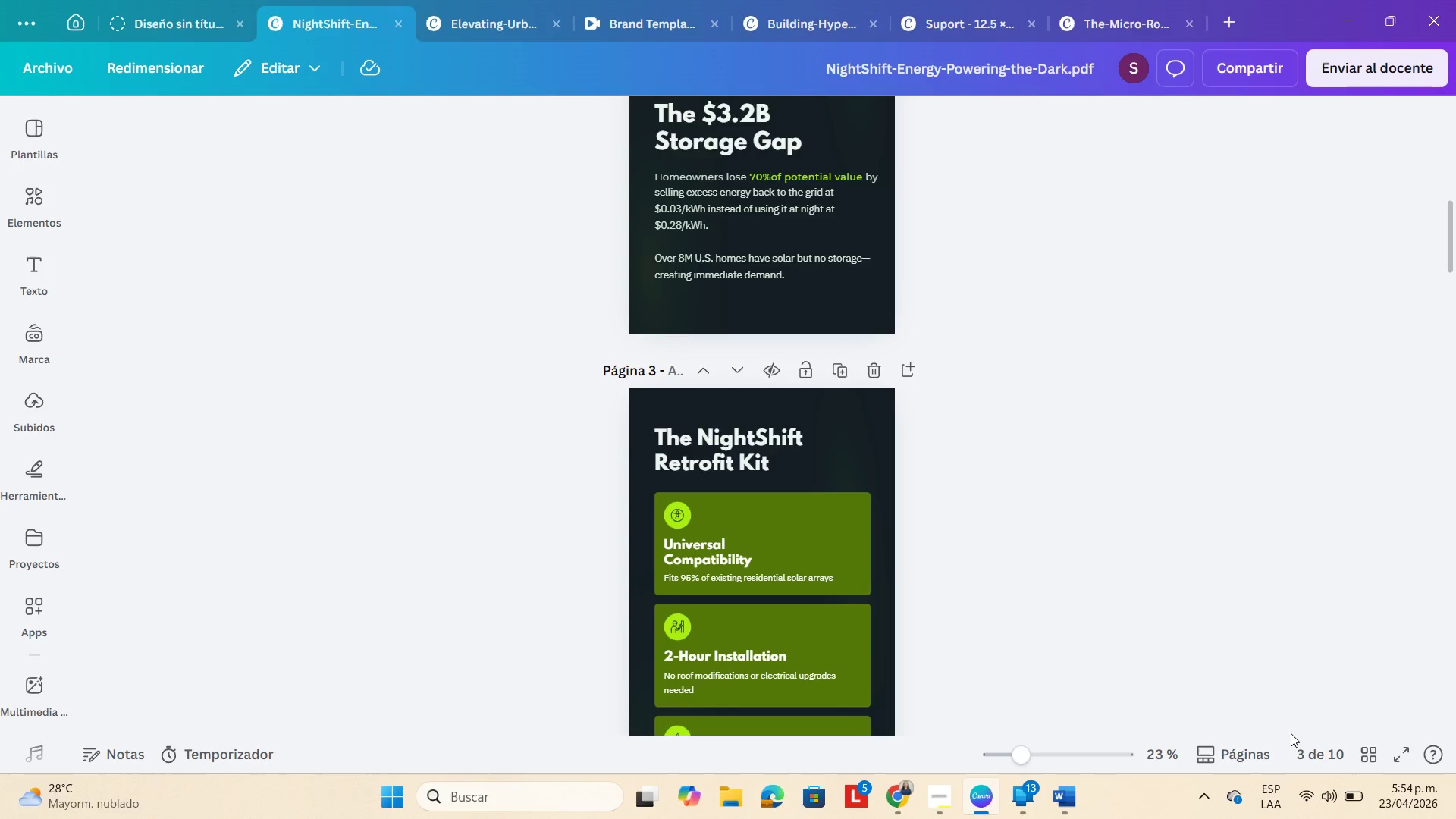 
left_click([1363, 752])
 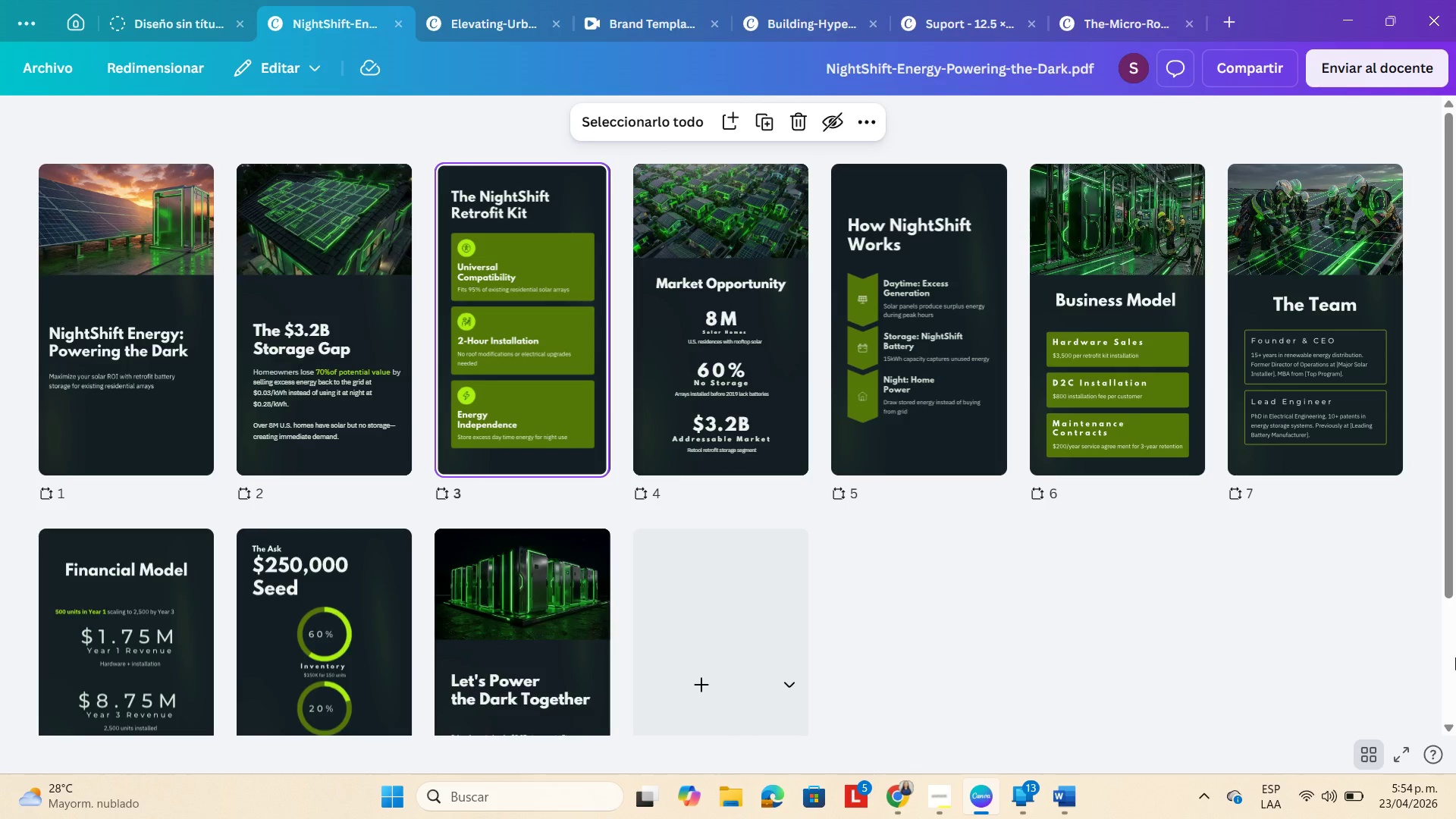 
wait(14.95)
 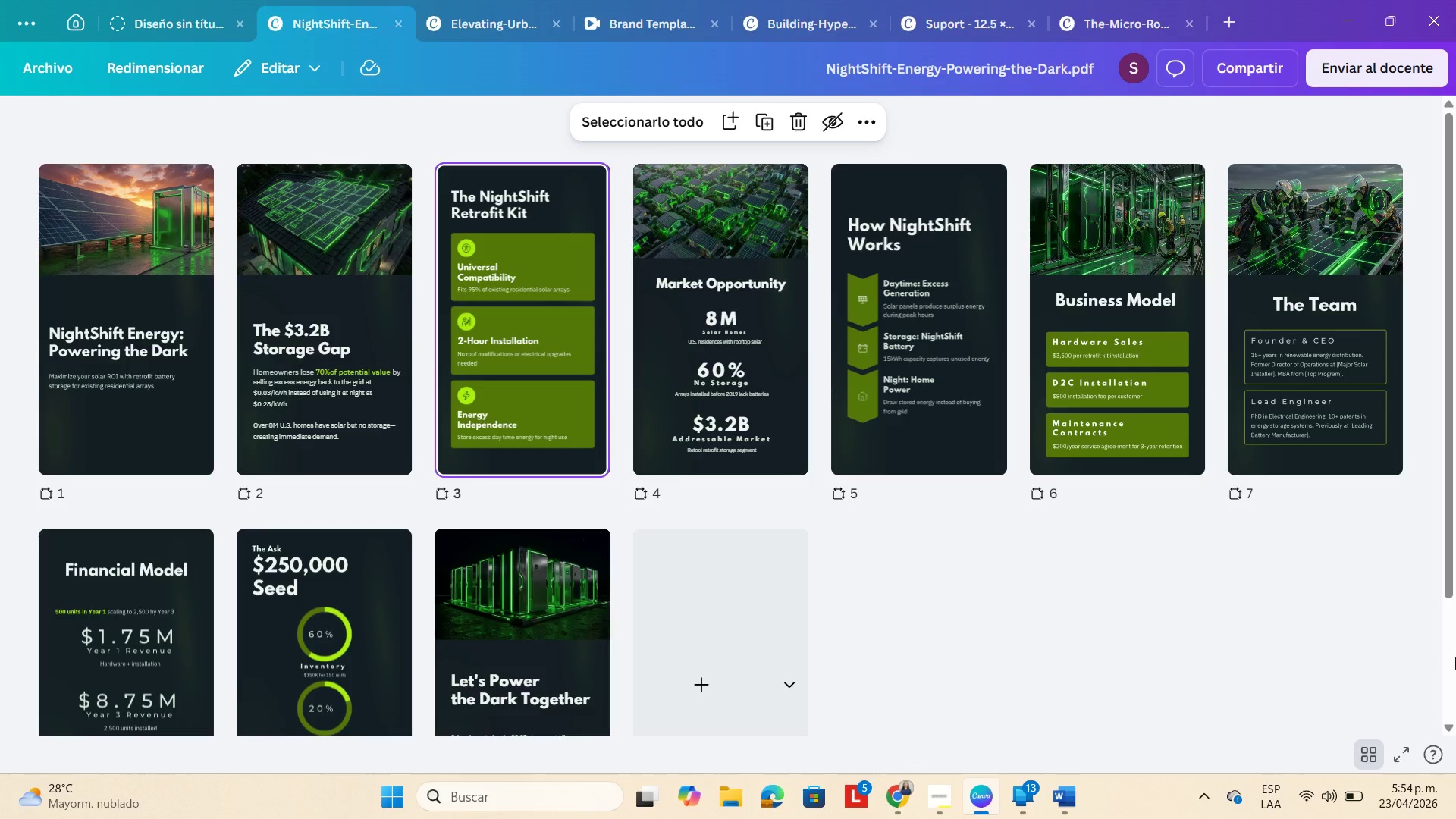 
left_click([469, 9])
 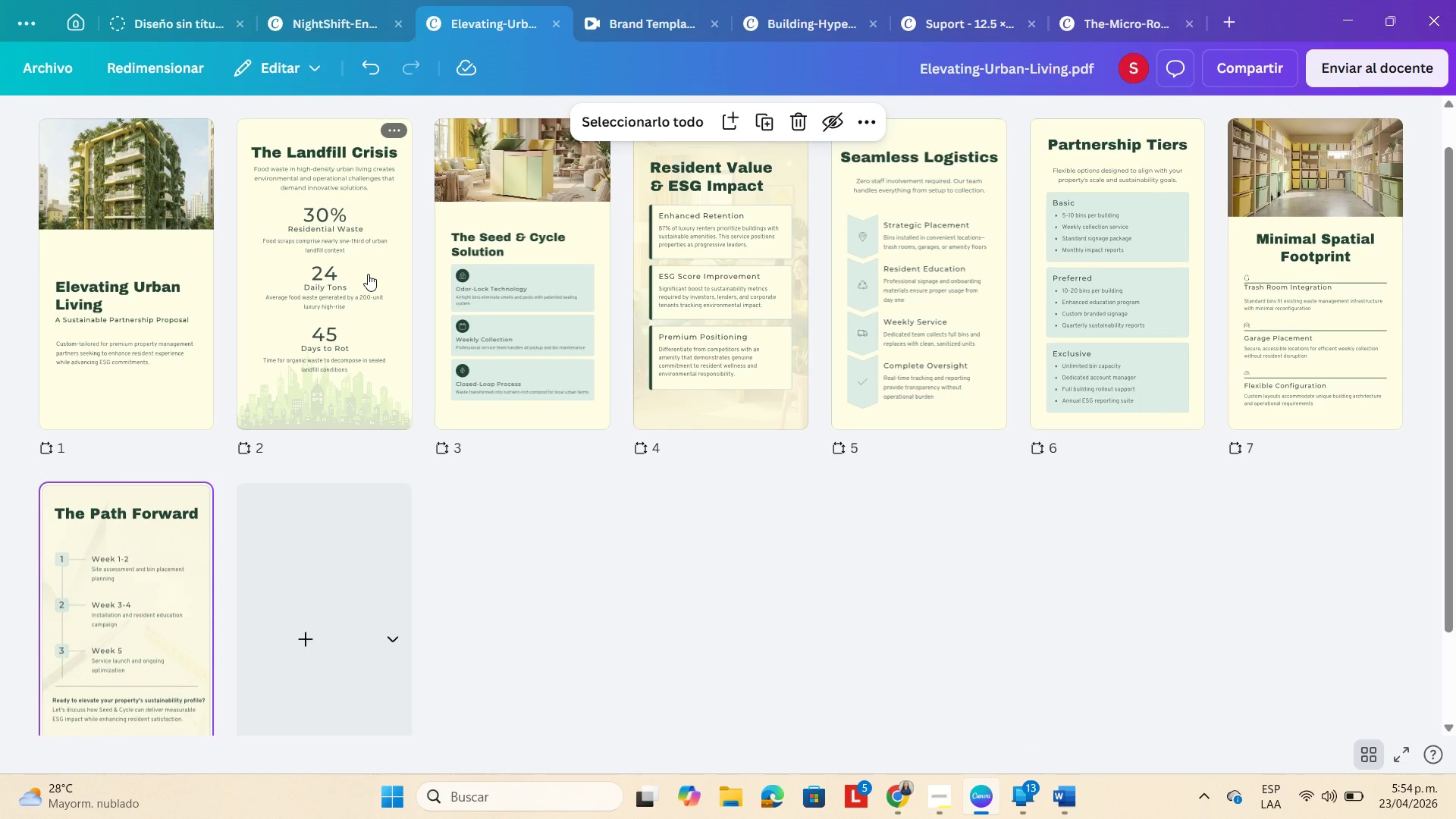 
wait(11.16)
 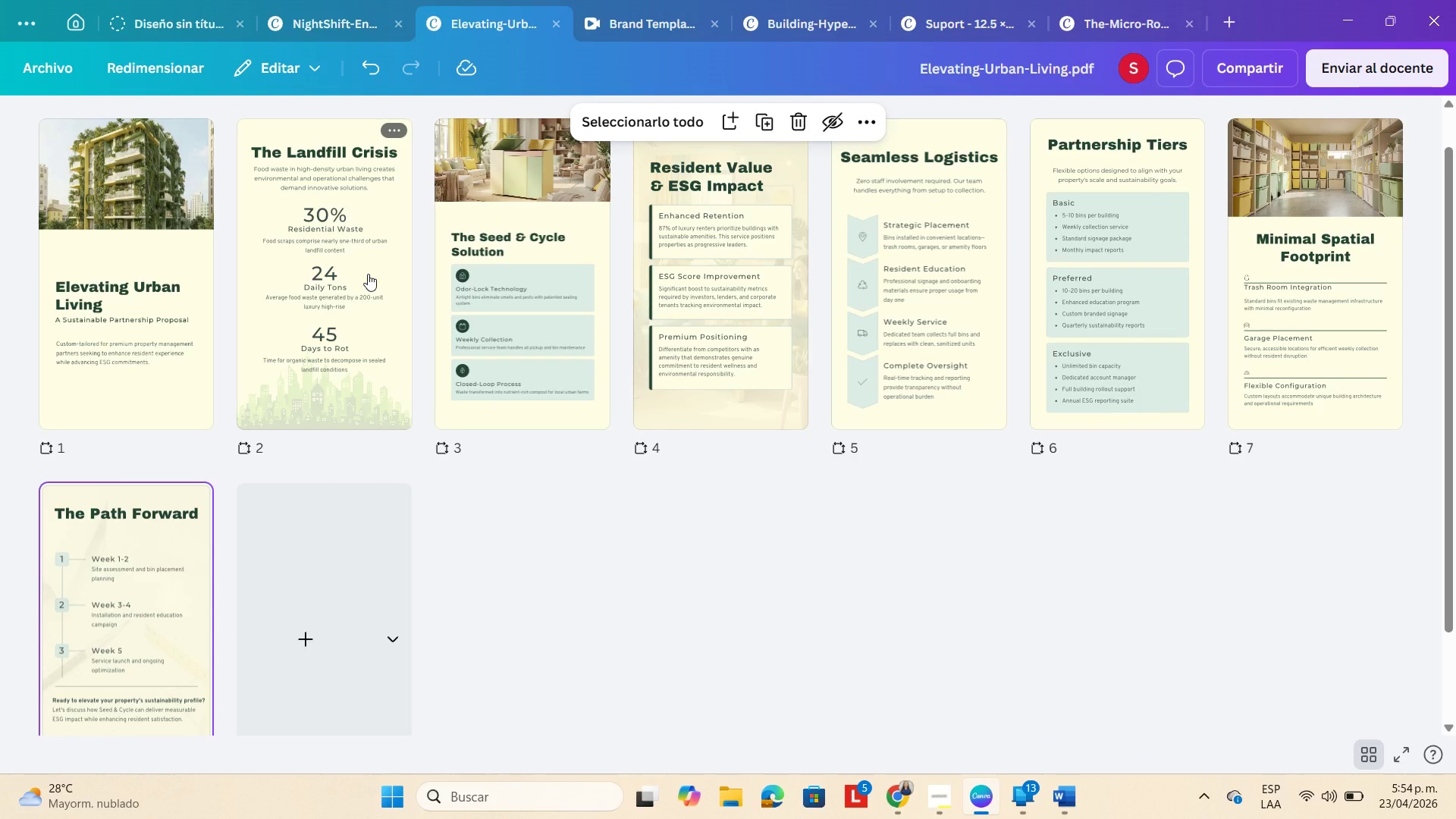 
left_click([350, 18])
 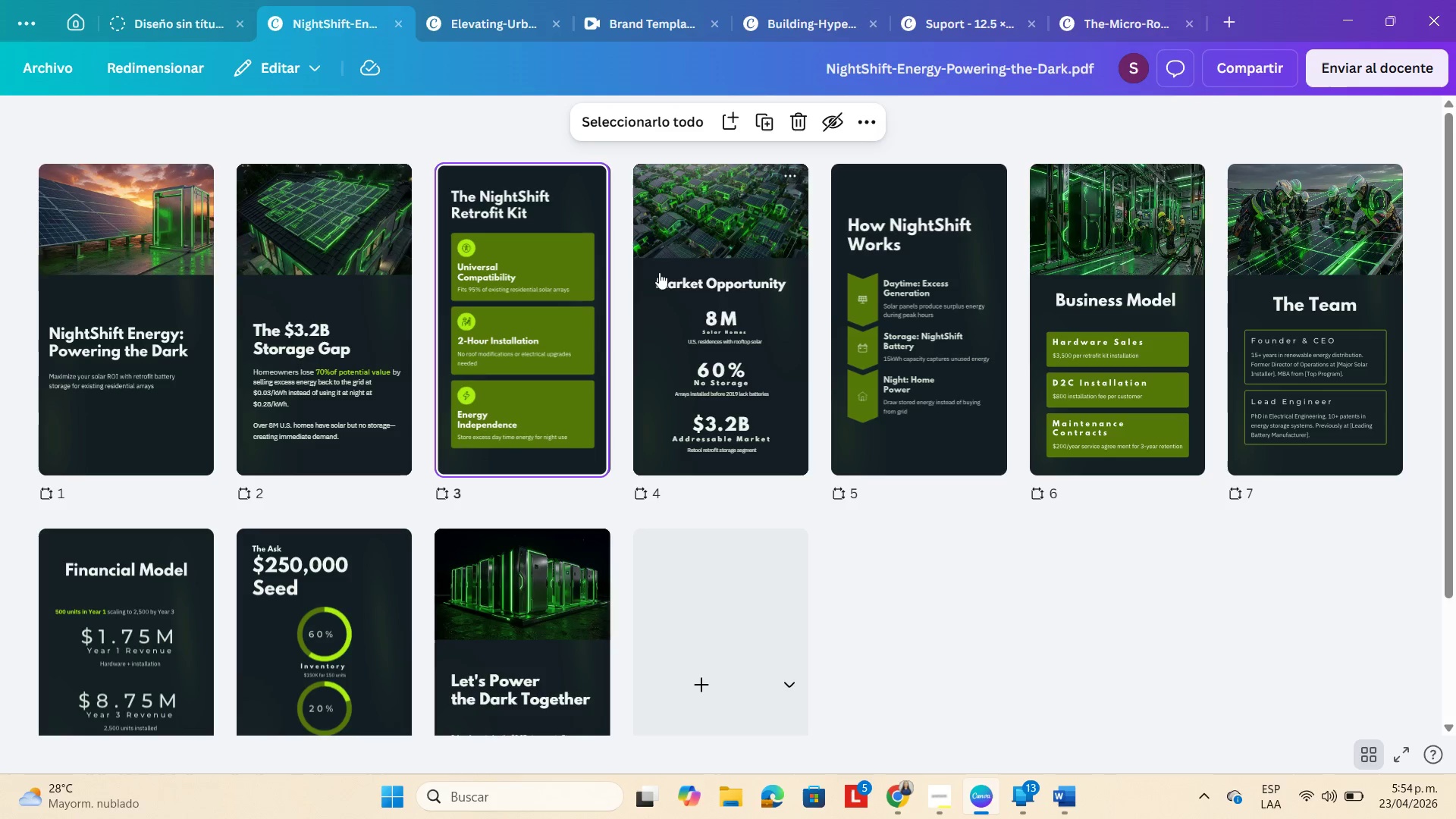 
left_click([475, 27])
 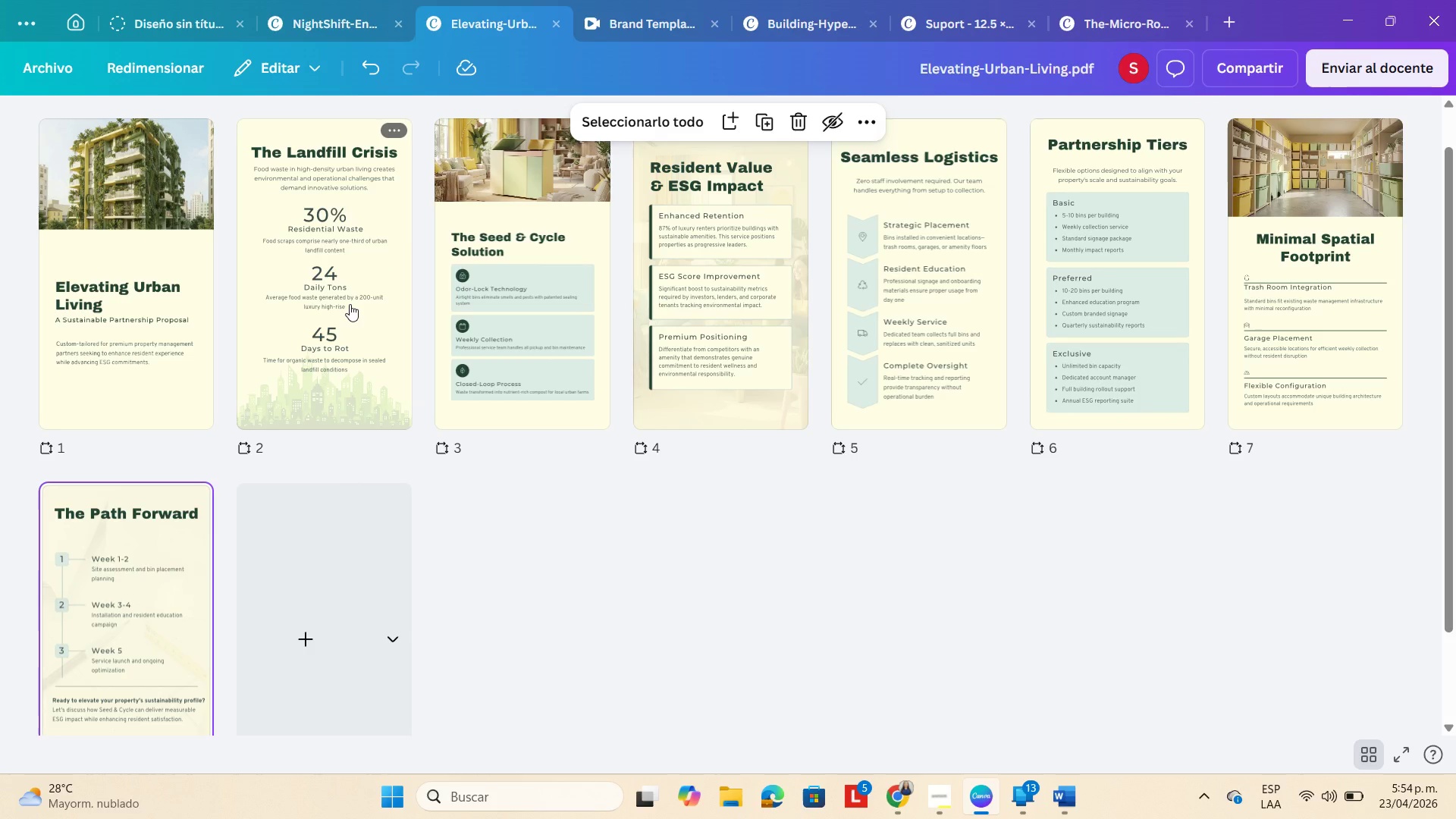 
left_click([350, 304])
 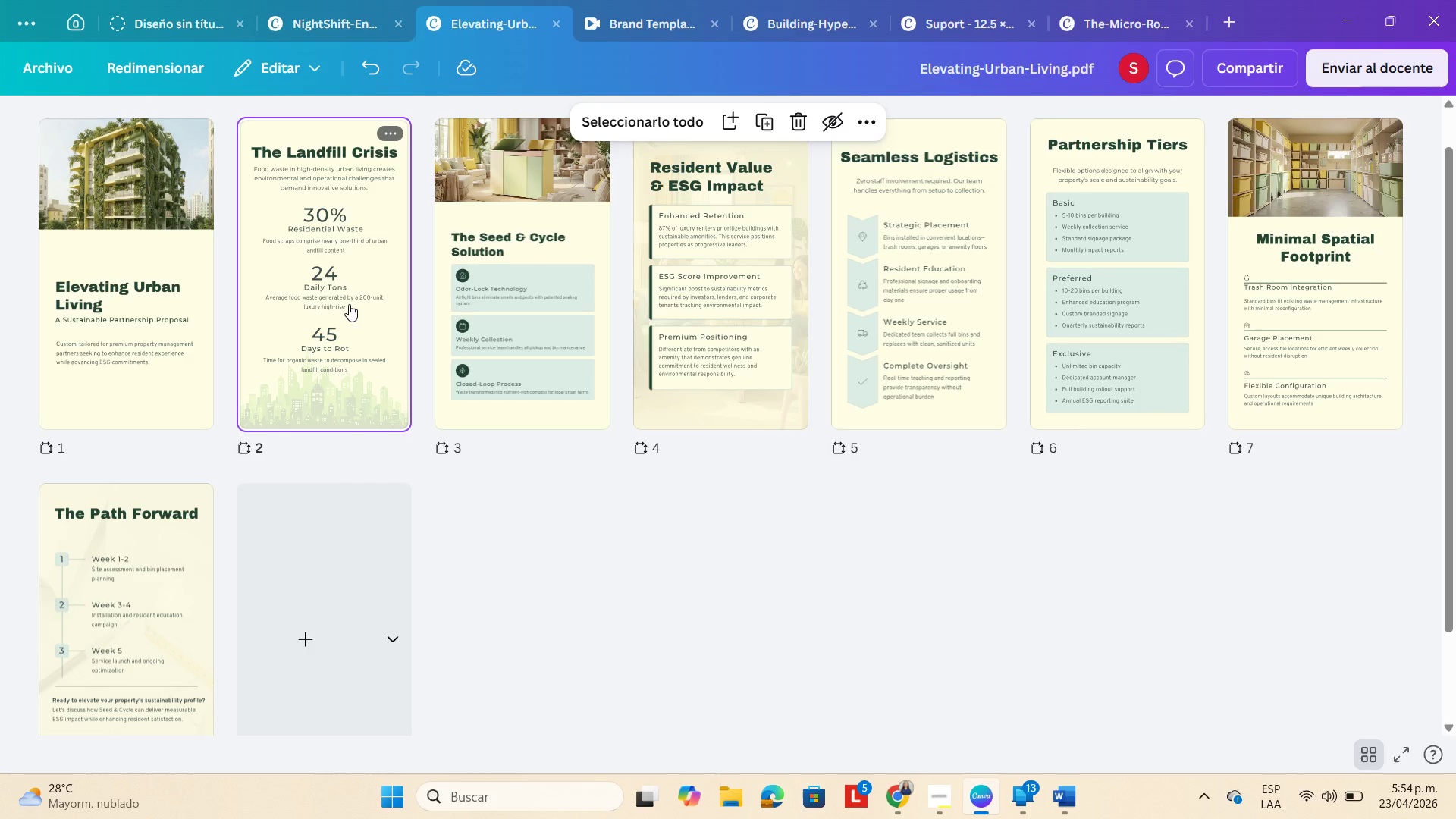 
double_click([349, 304])
 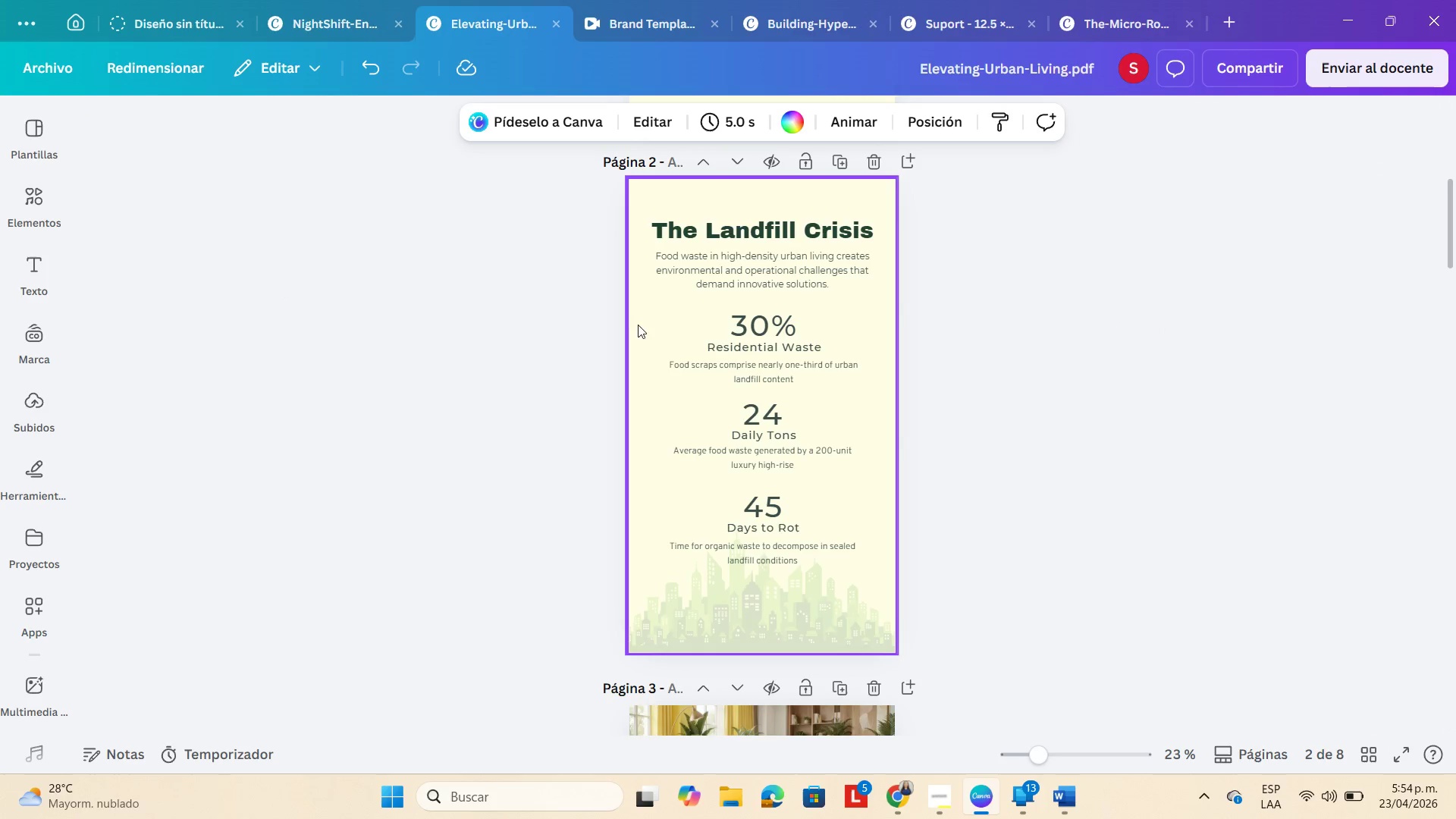 
left_click_drag(start_coordinate=[585, 308], to_coordinate=[867, 568])
 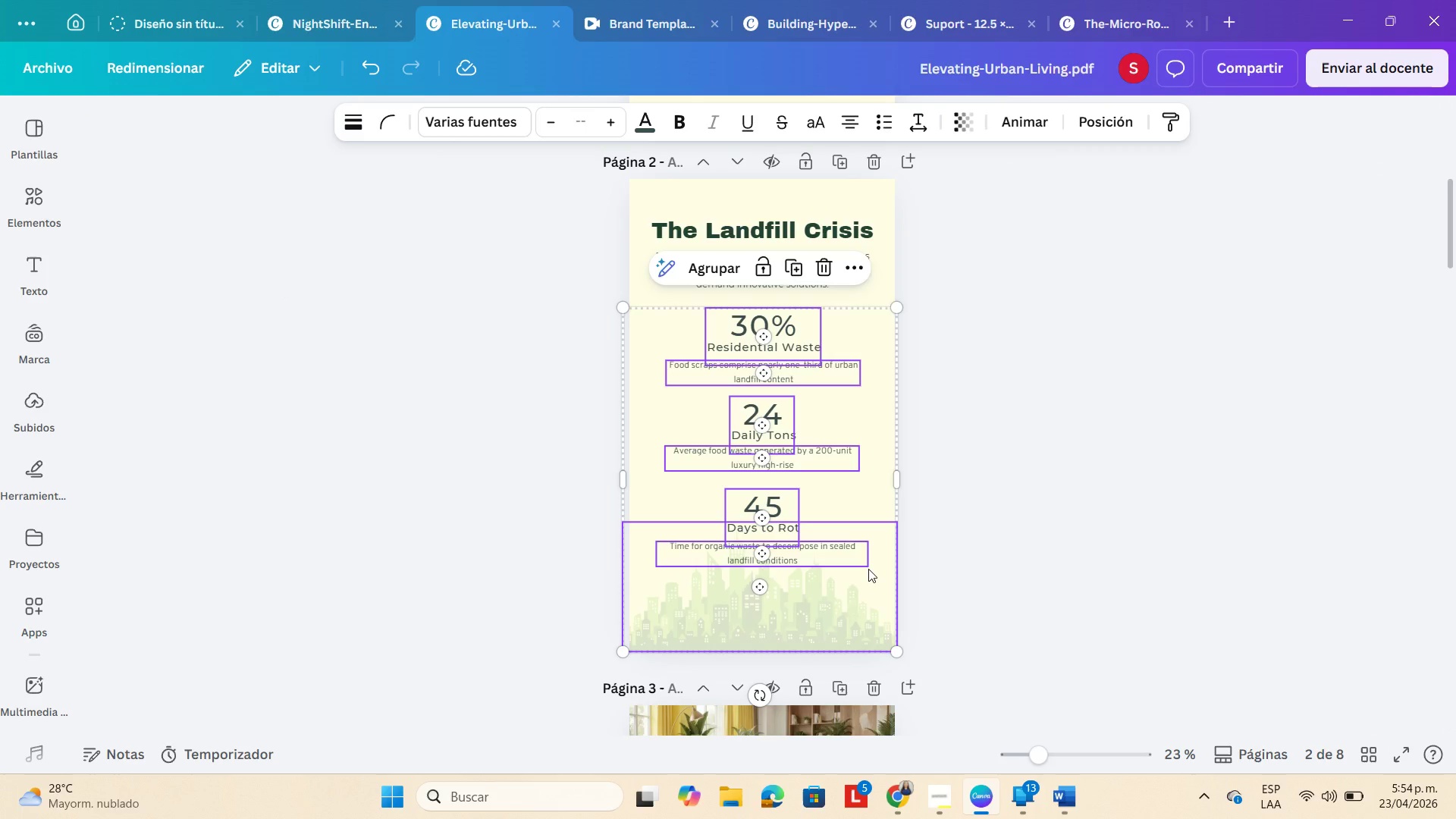 
key(Control+C)
 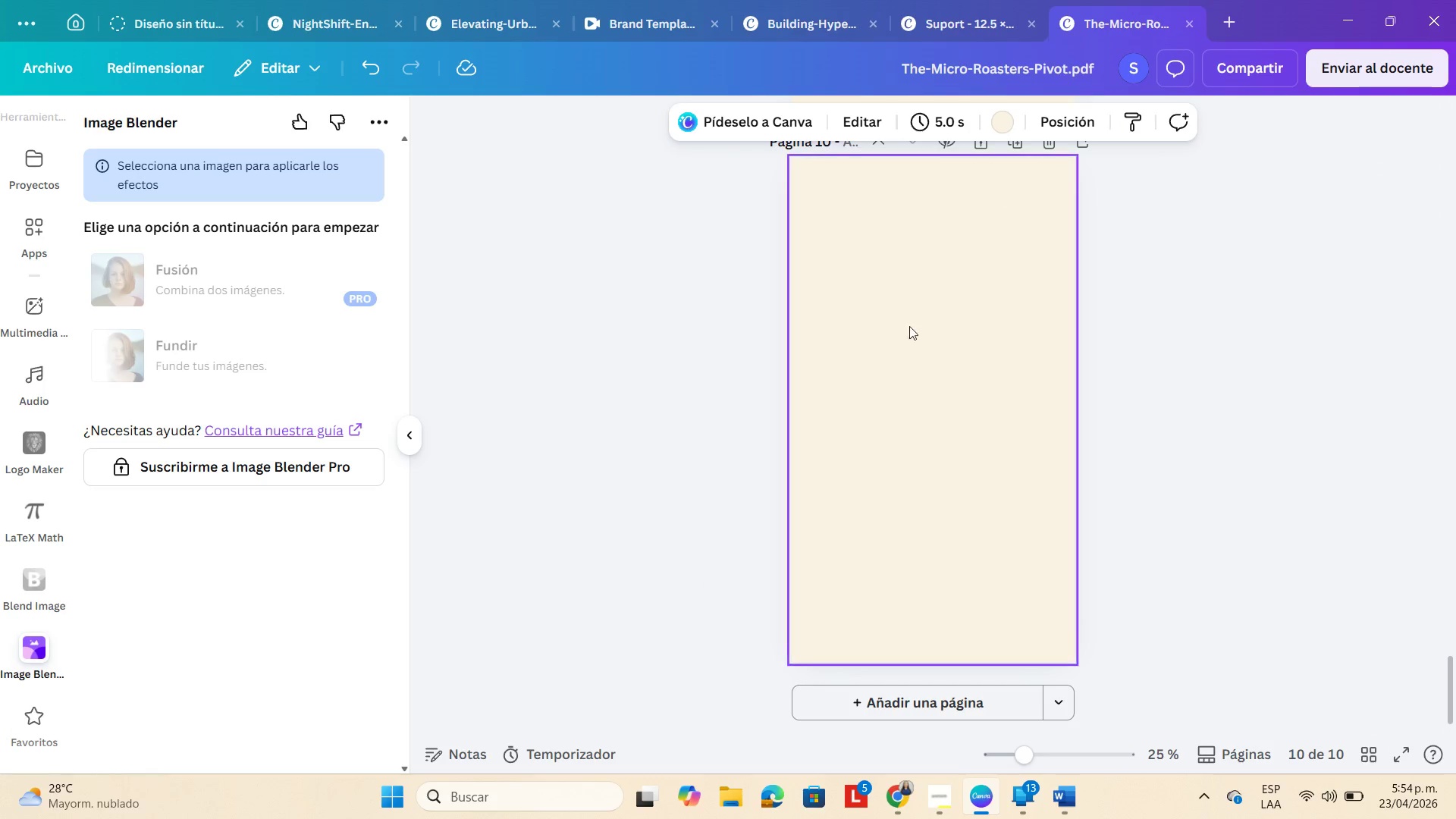 
left_click([882, 379])
 